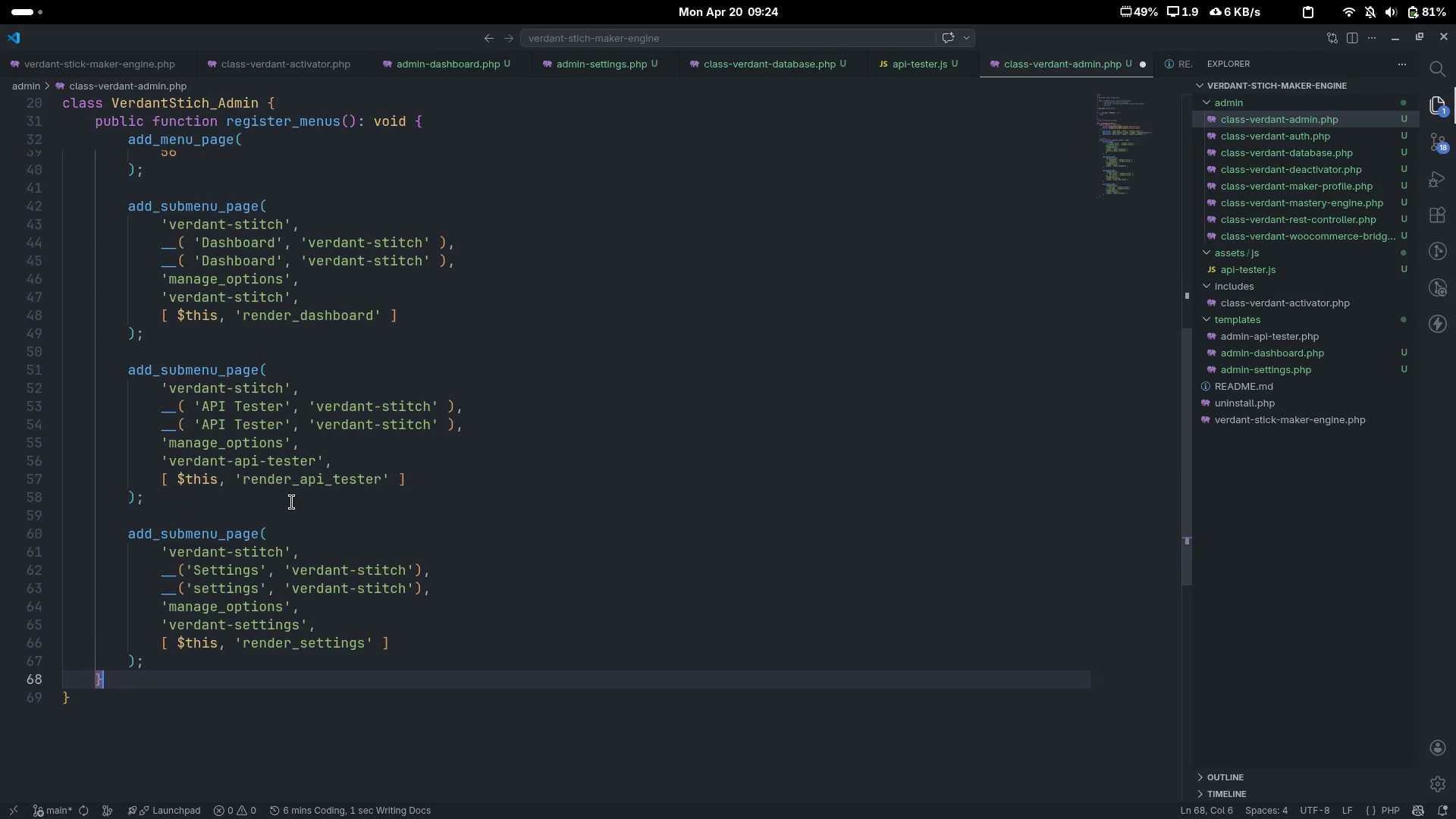 
key(Enter)
 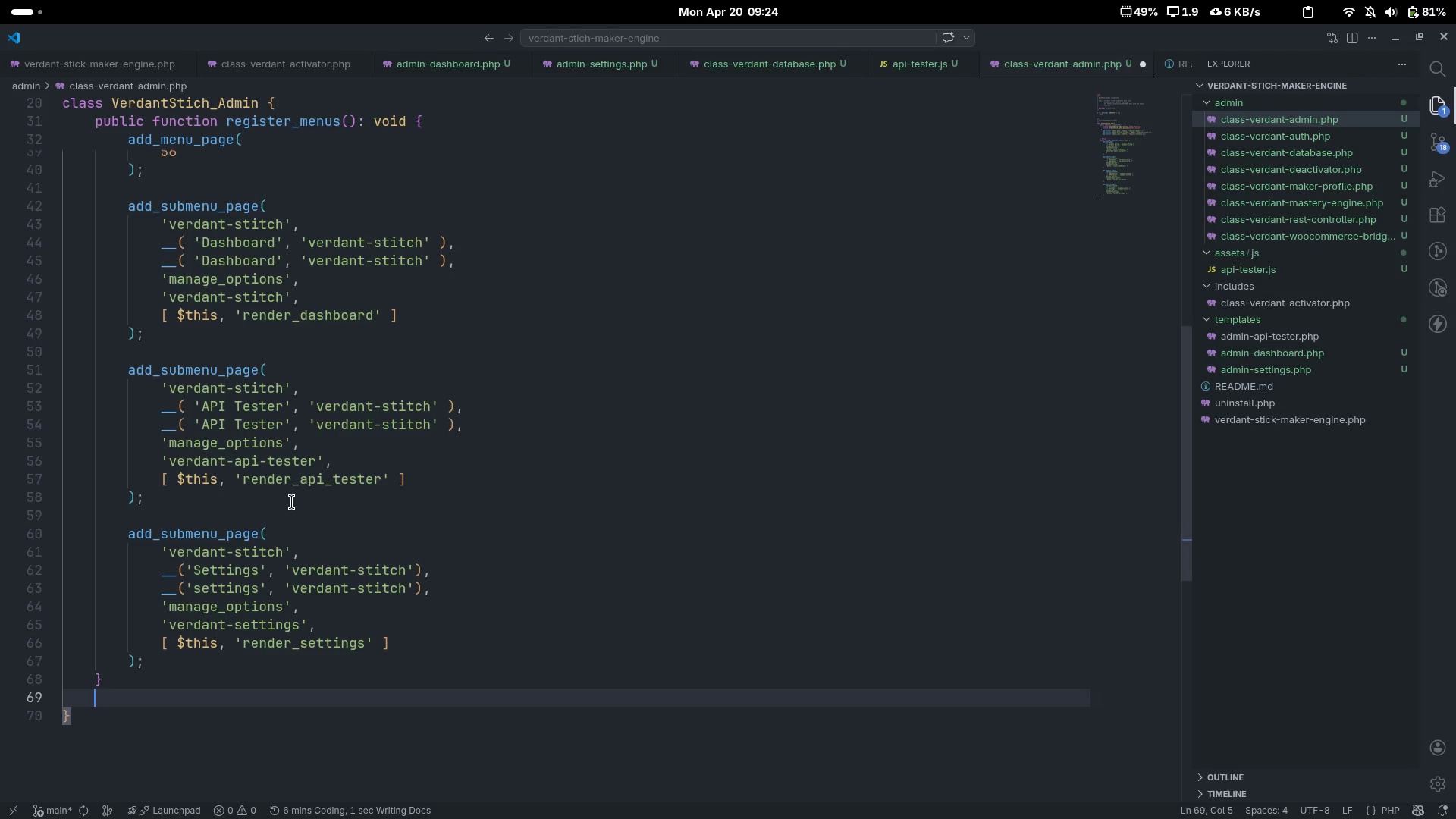 
key(Enter)
 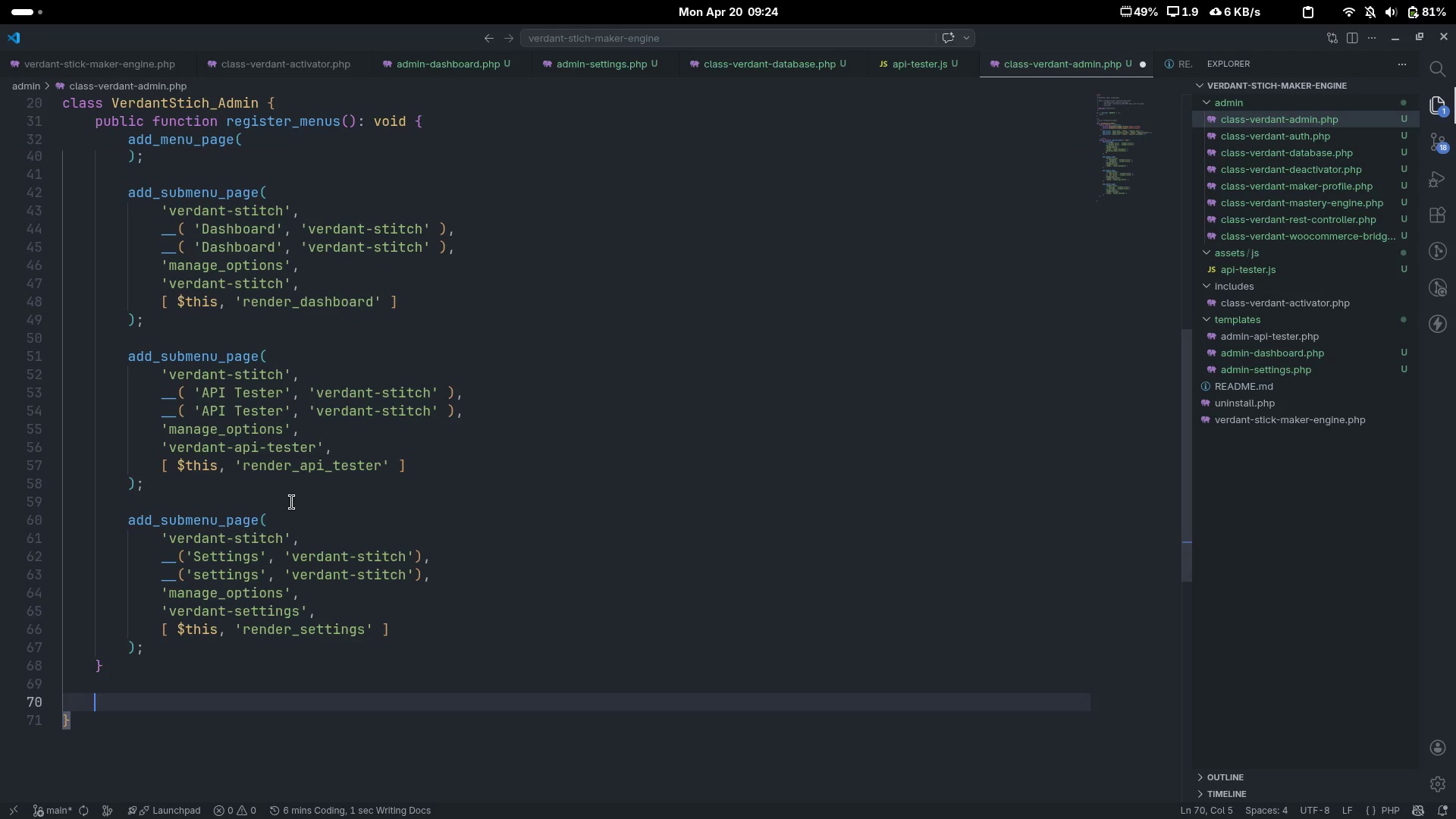 
key(Slash)
 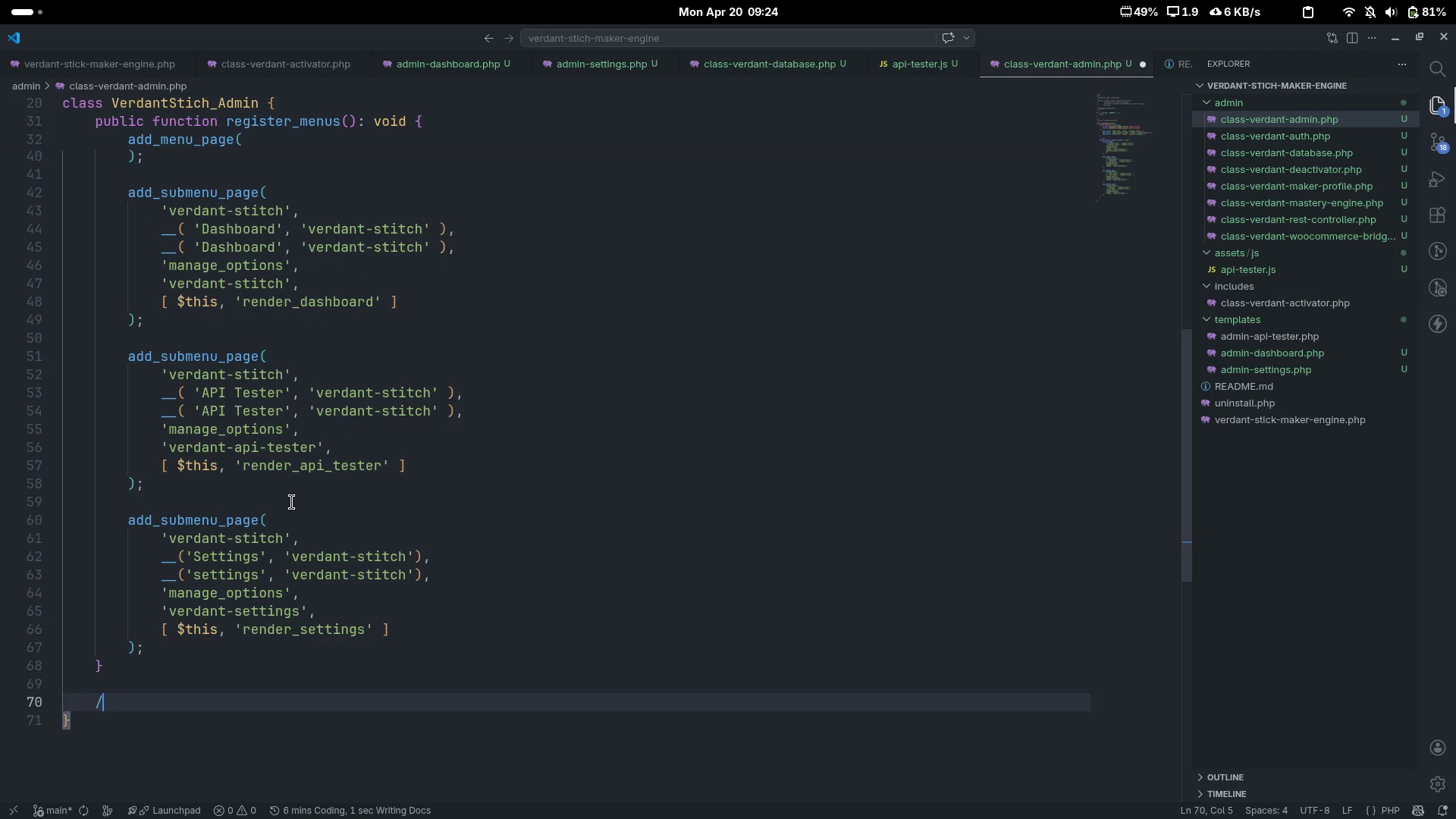 
key(Control+ControlLeft)
 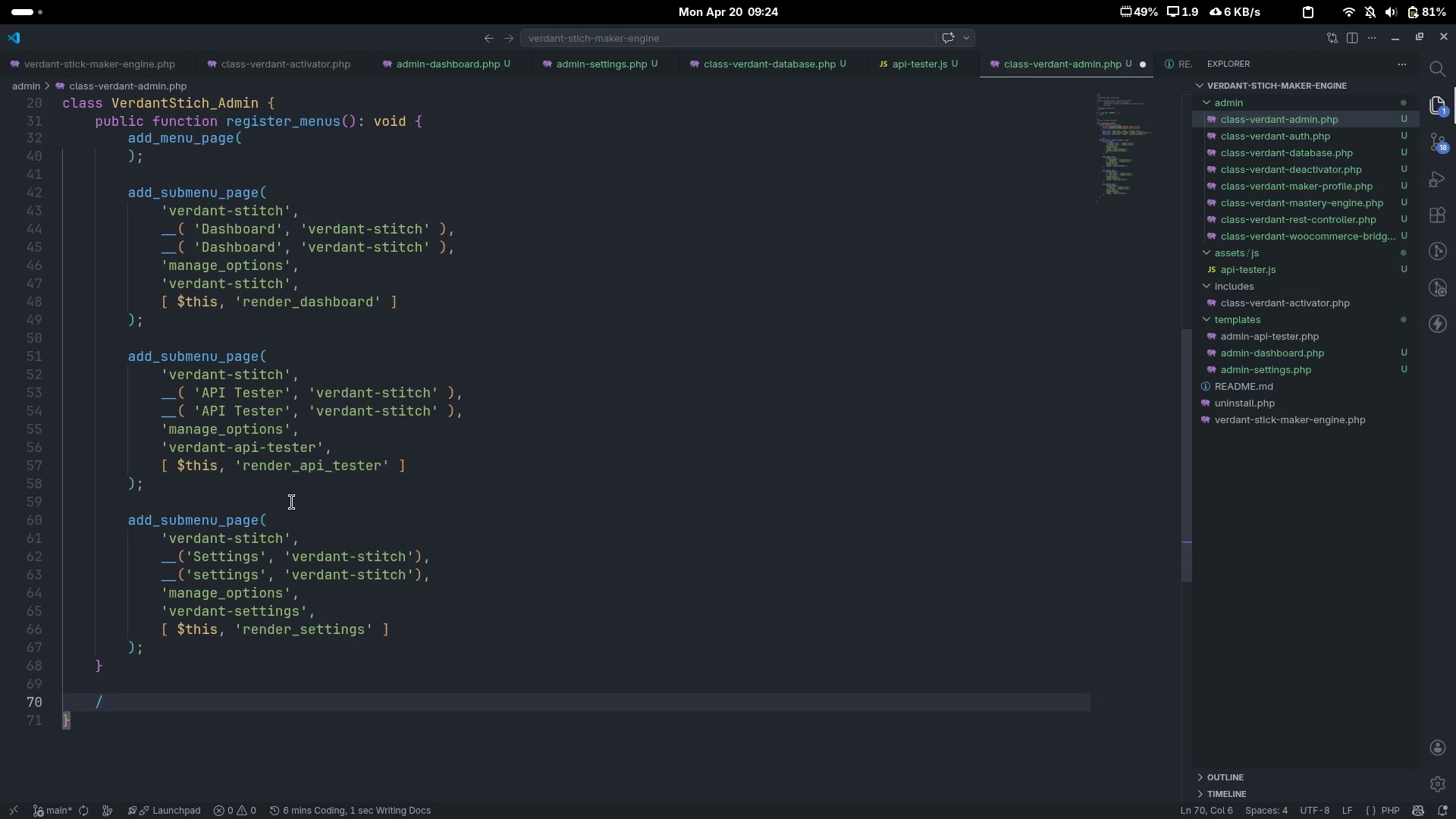 
key(Backspace)
 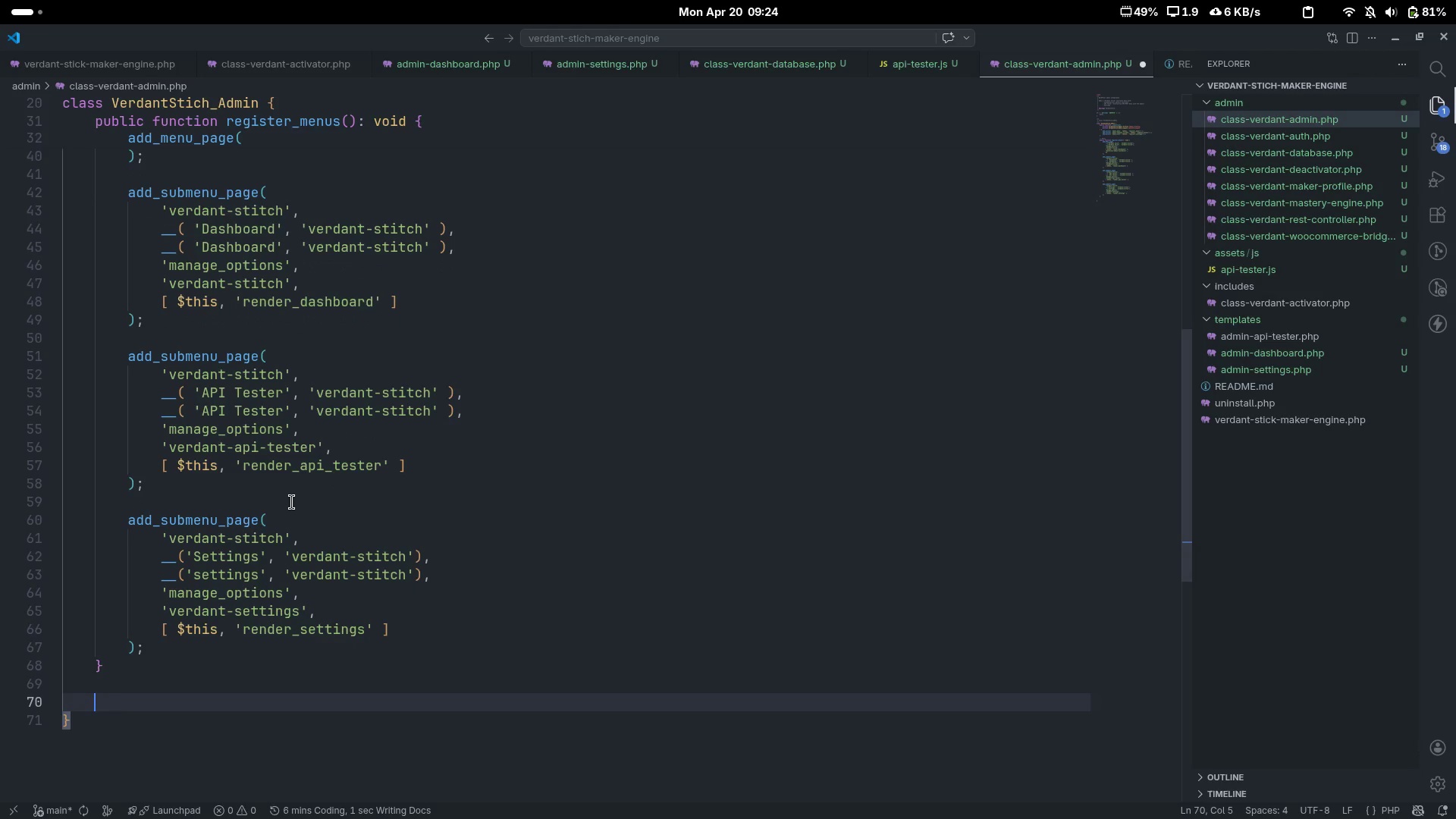 
key(Control+Slash)
 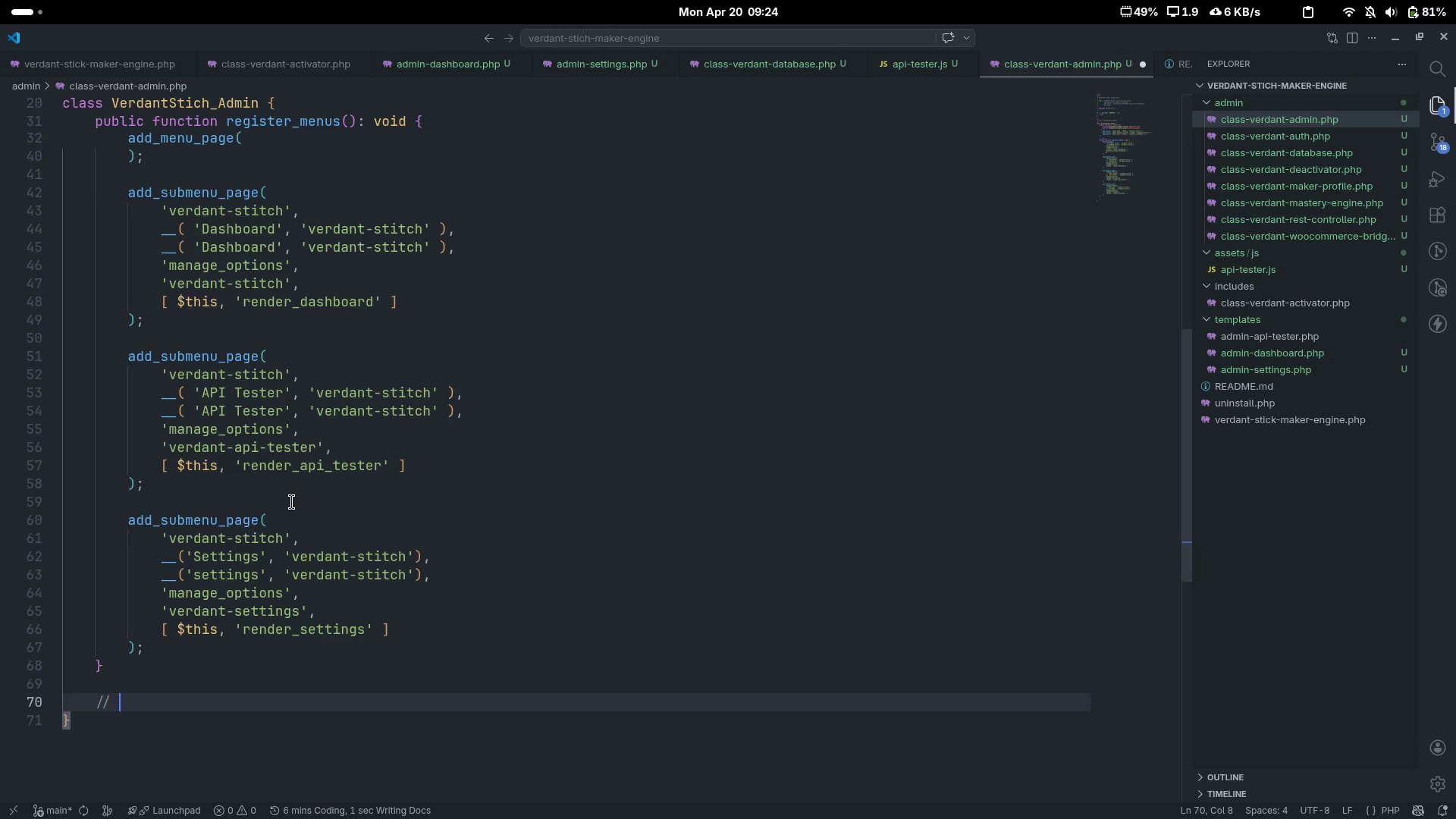 
type(Assers)
key(Backspace)
key(Backspace)
type(ts)
 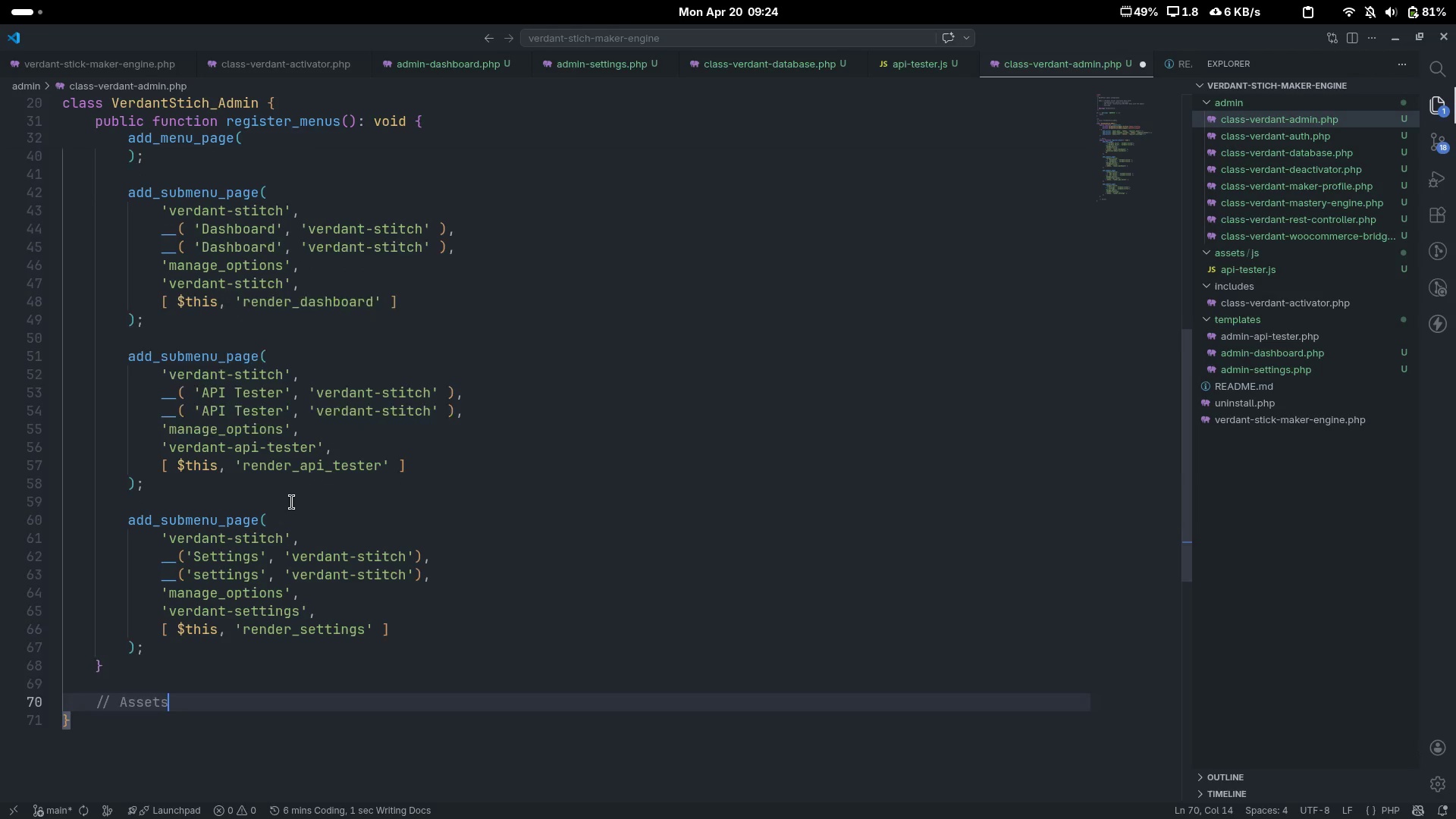 
key(Enter)
 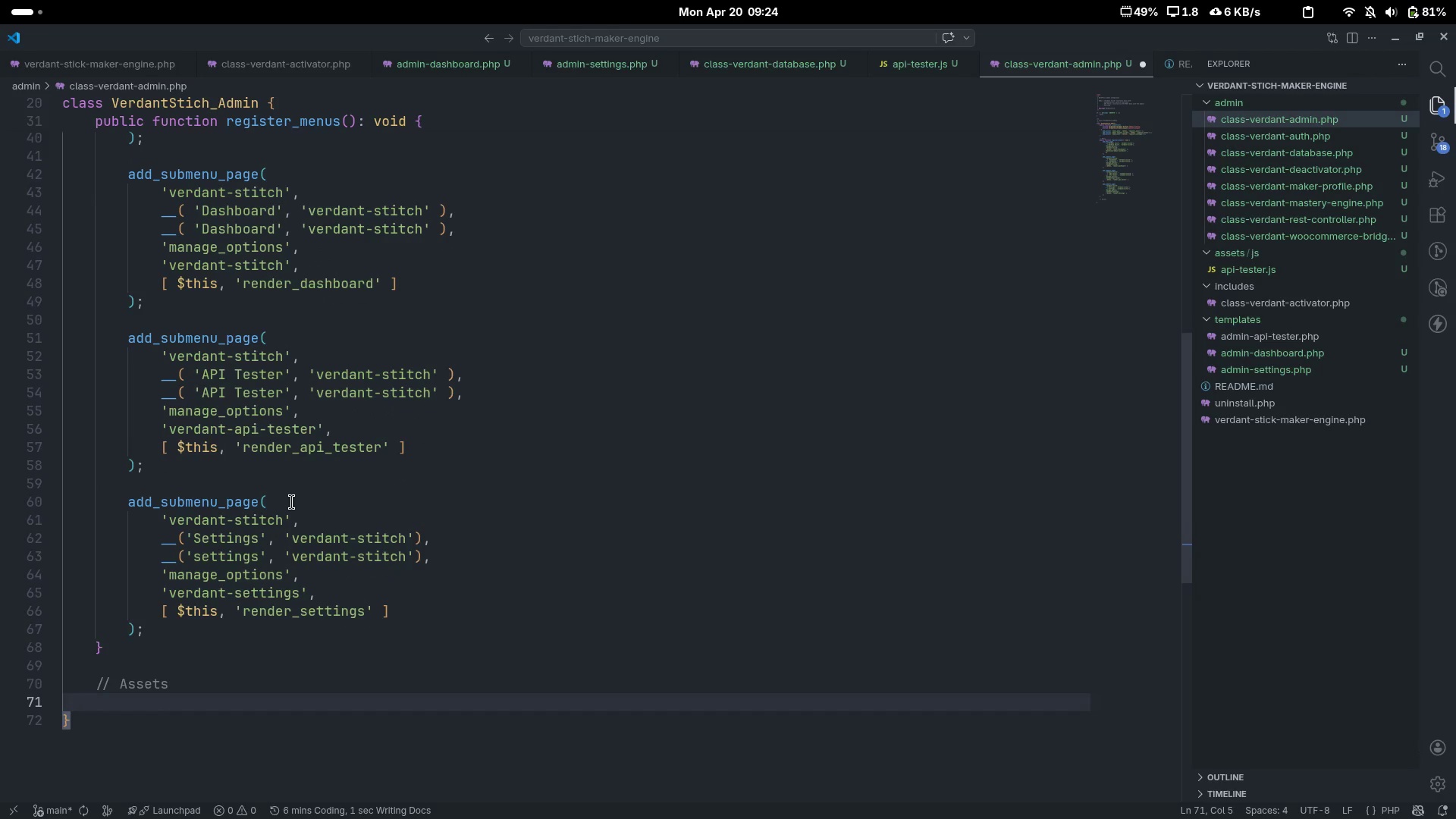 
scroll: coordinate [292, 502], scroll_direction: down, amount: 12.0
 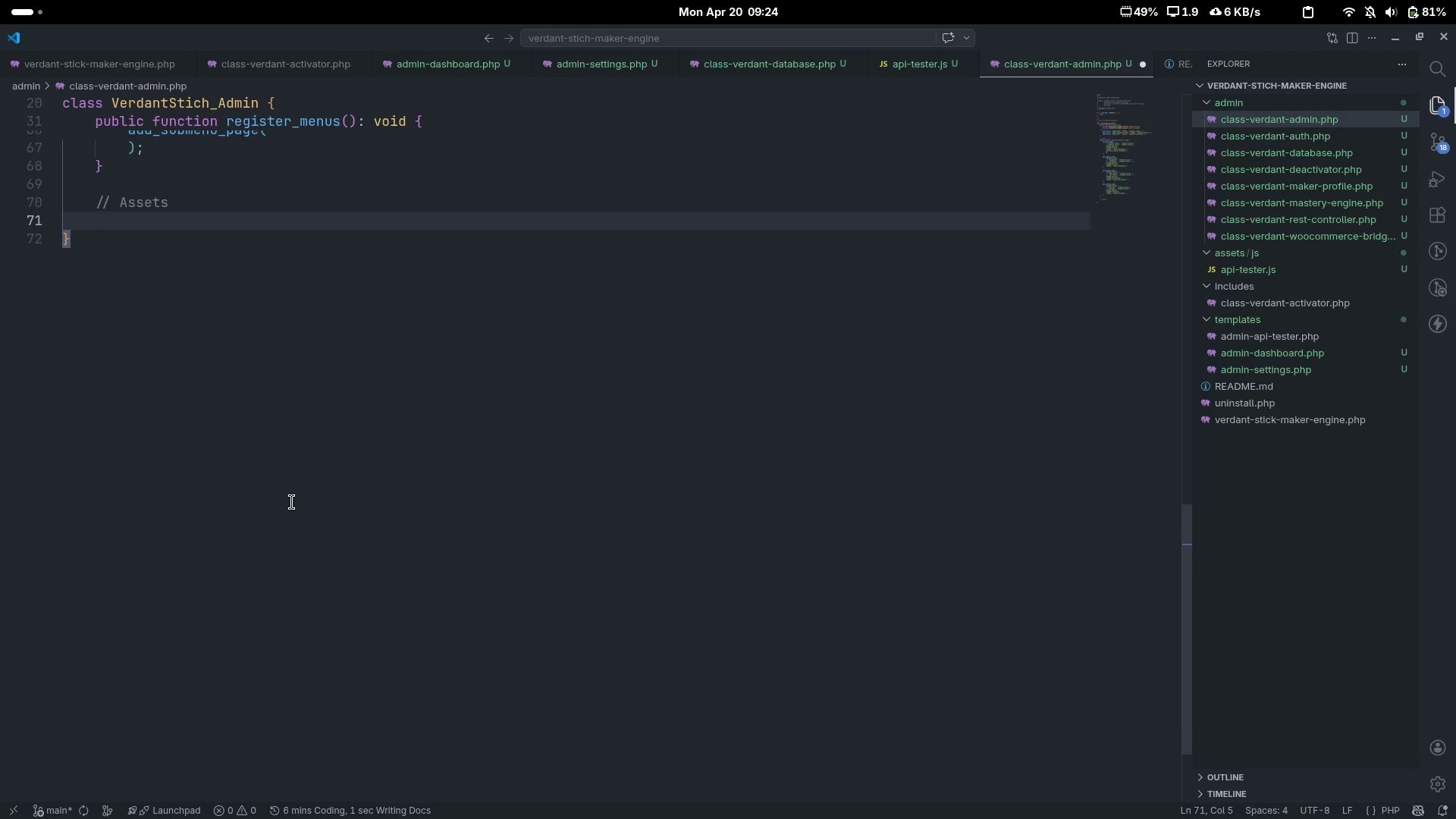 
type(public functuin)
 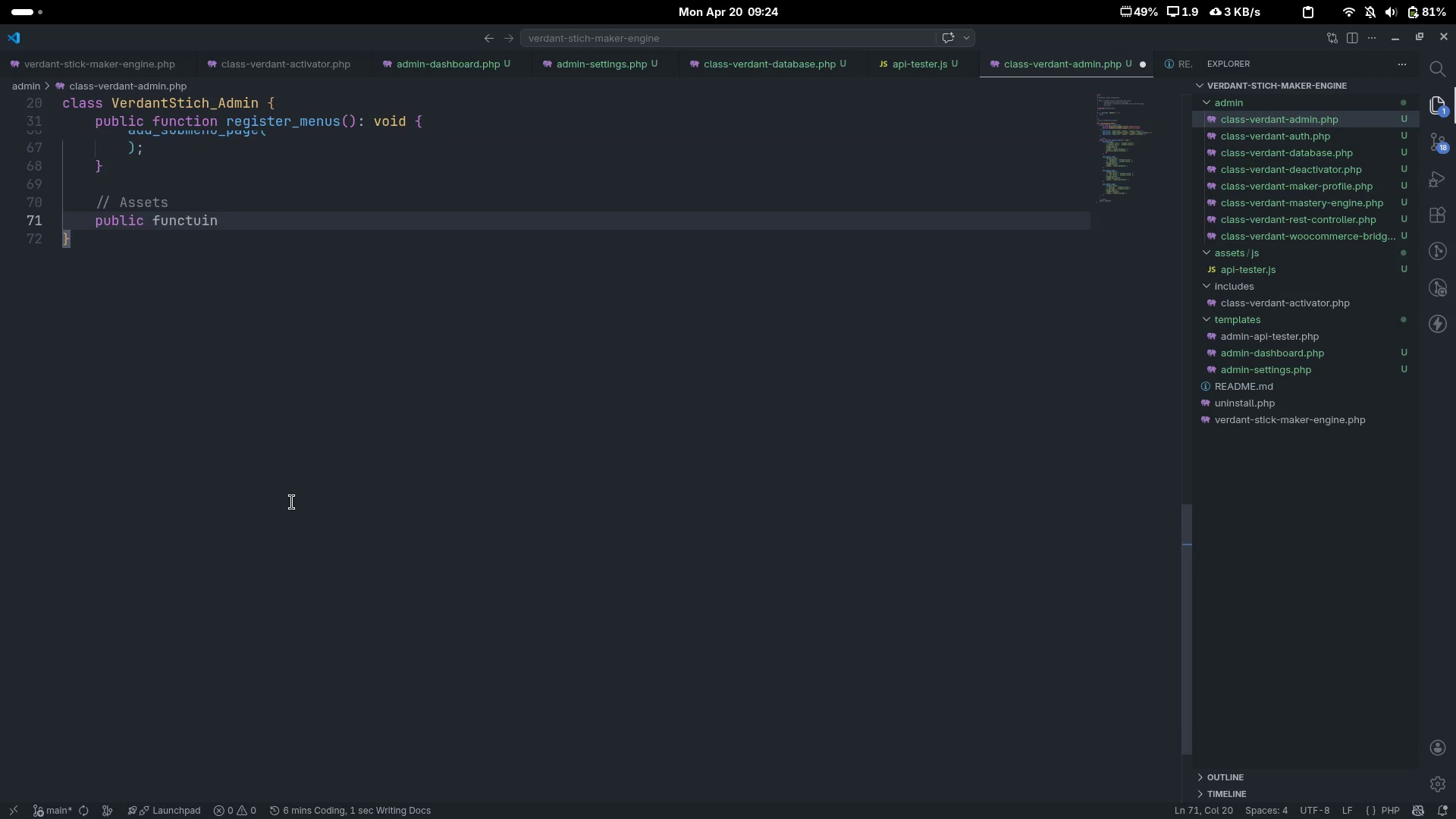 
key(Control+ControlLeft)
 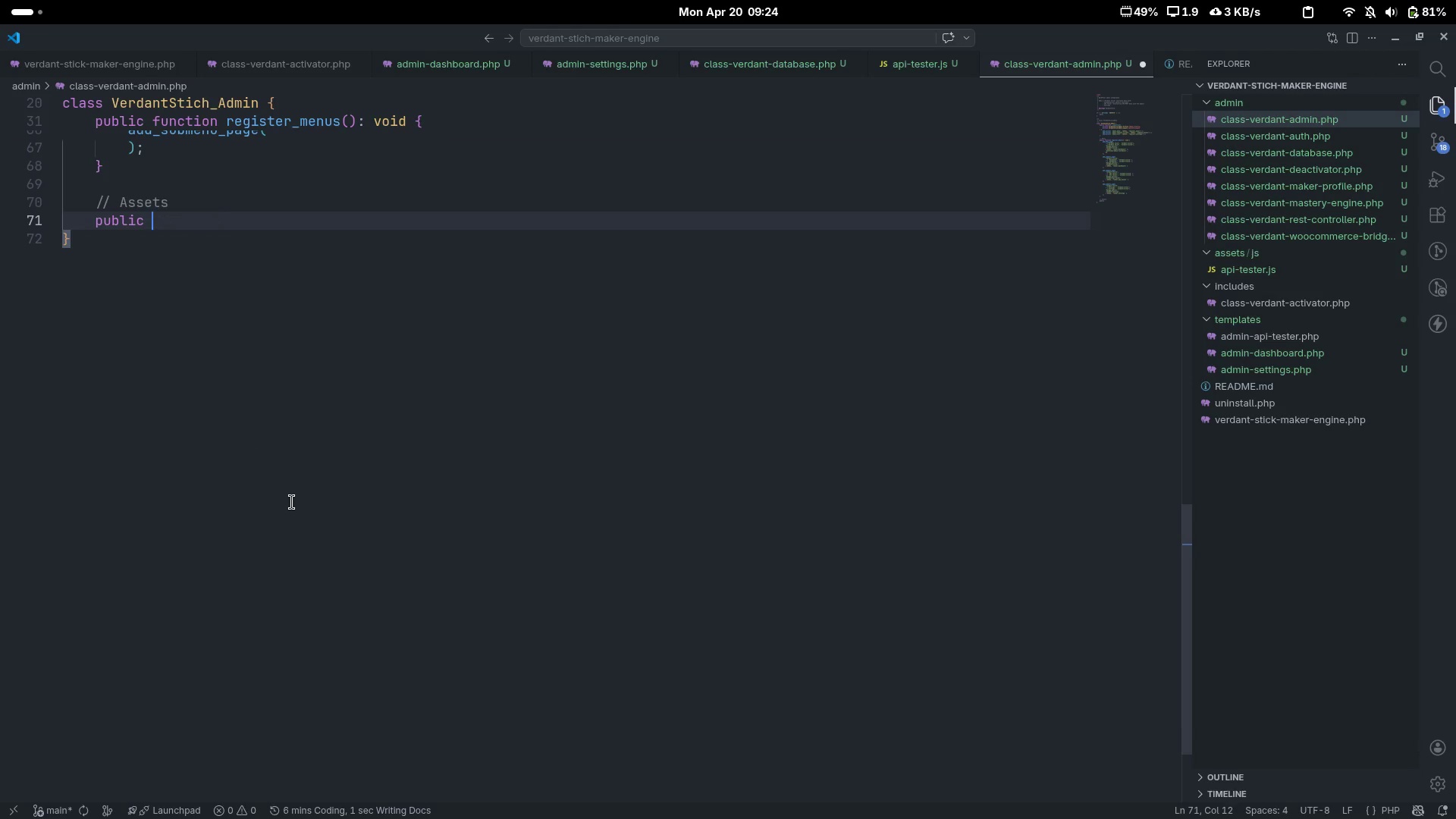 
key(Control+Backspace)
 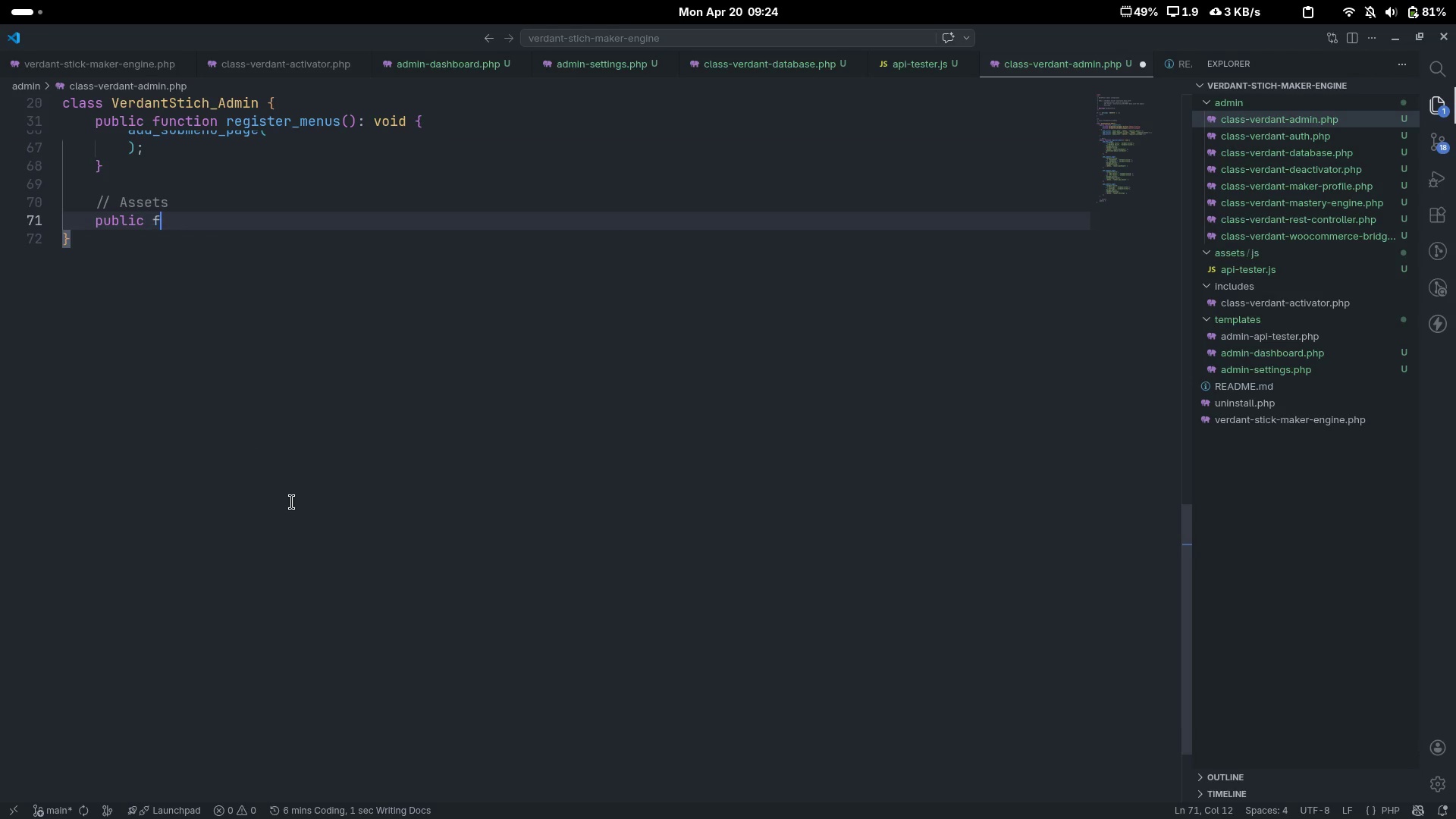 
type(functuin)
 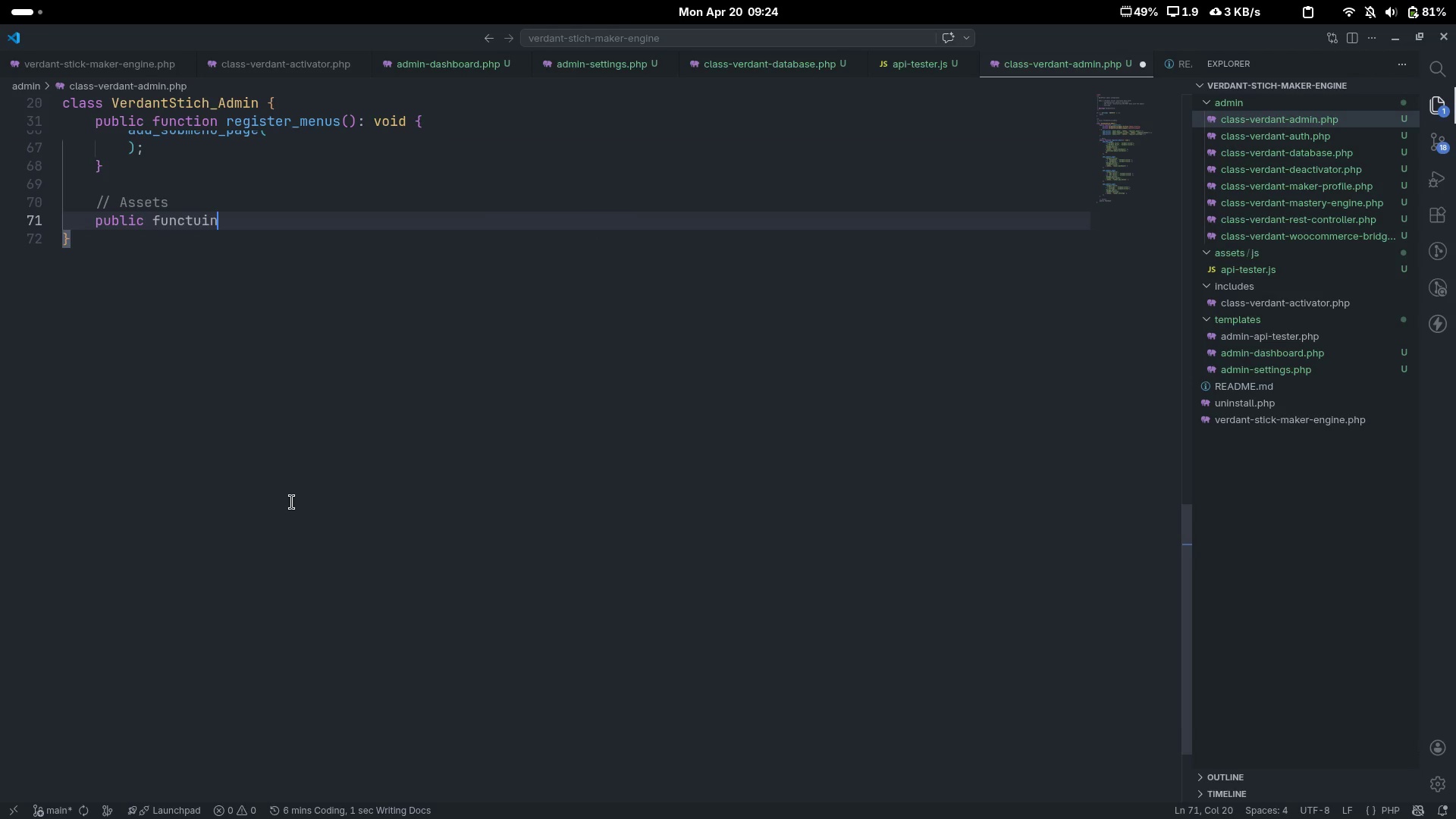 
key(Control+ControlLeft)
 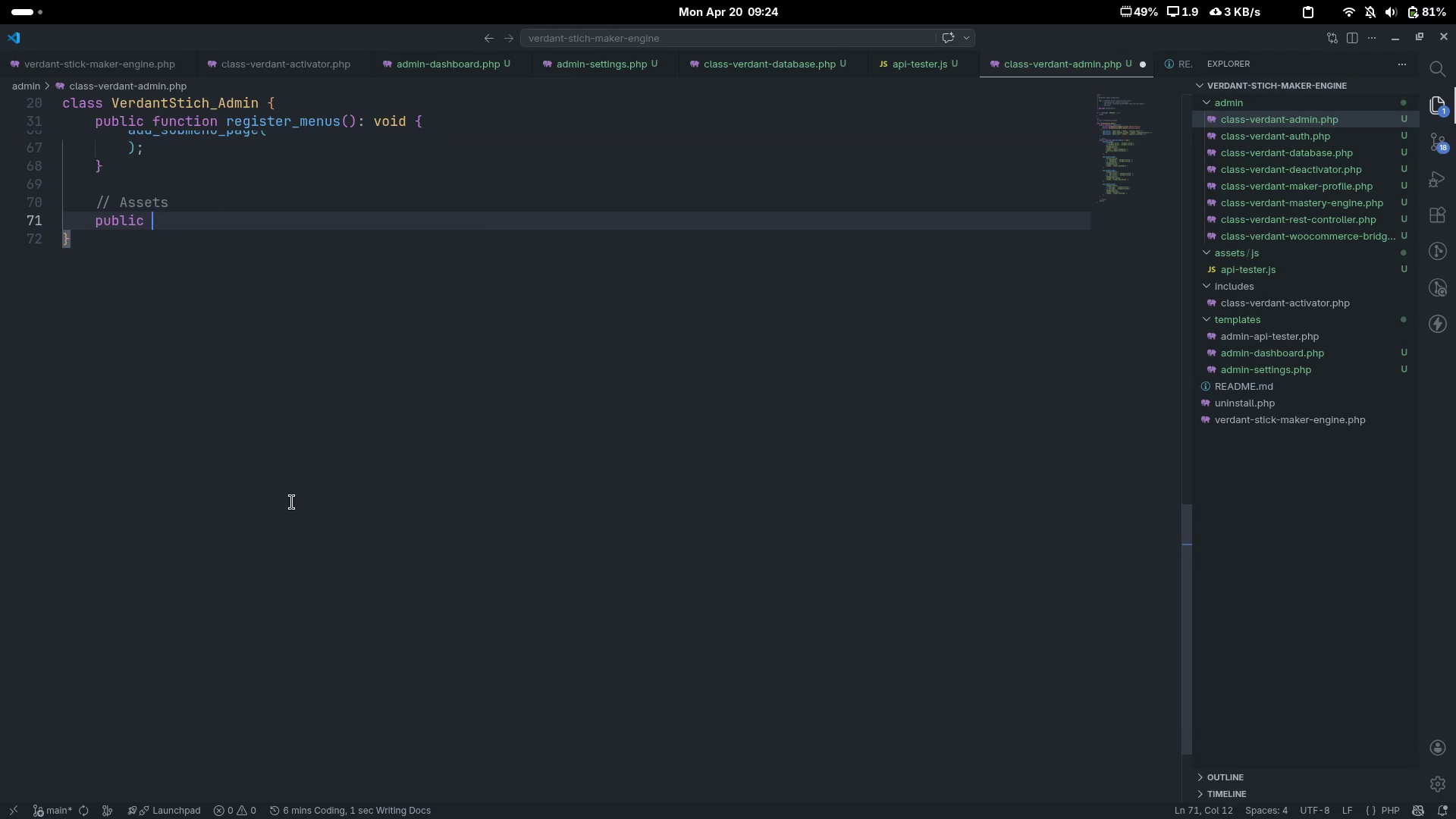 
key(Control+Backspace)
 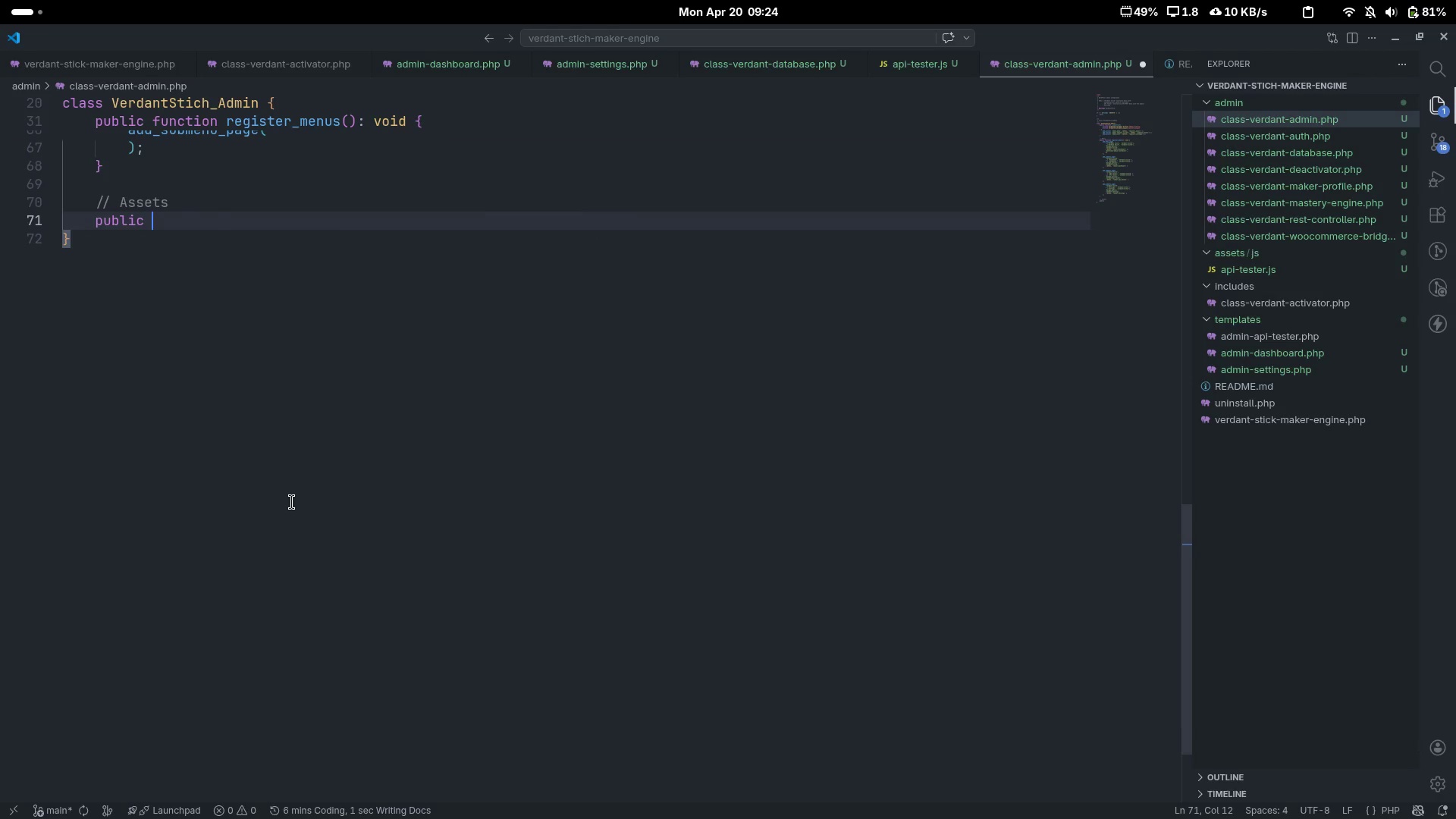 
type(function enqueue_assets( )
 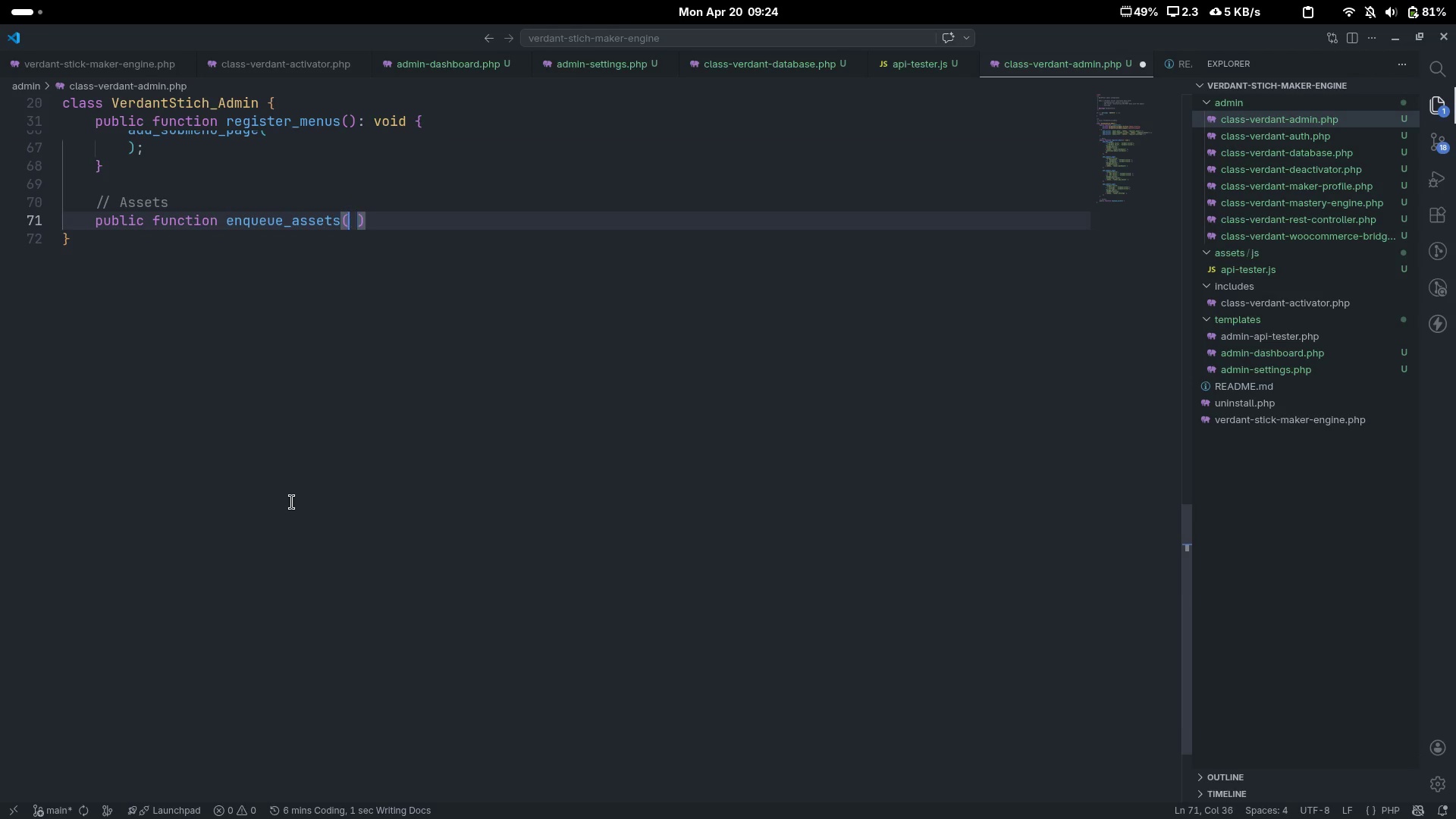 
key(ArrowLeft)
 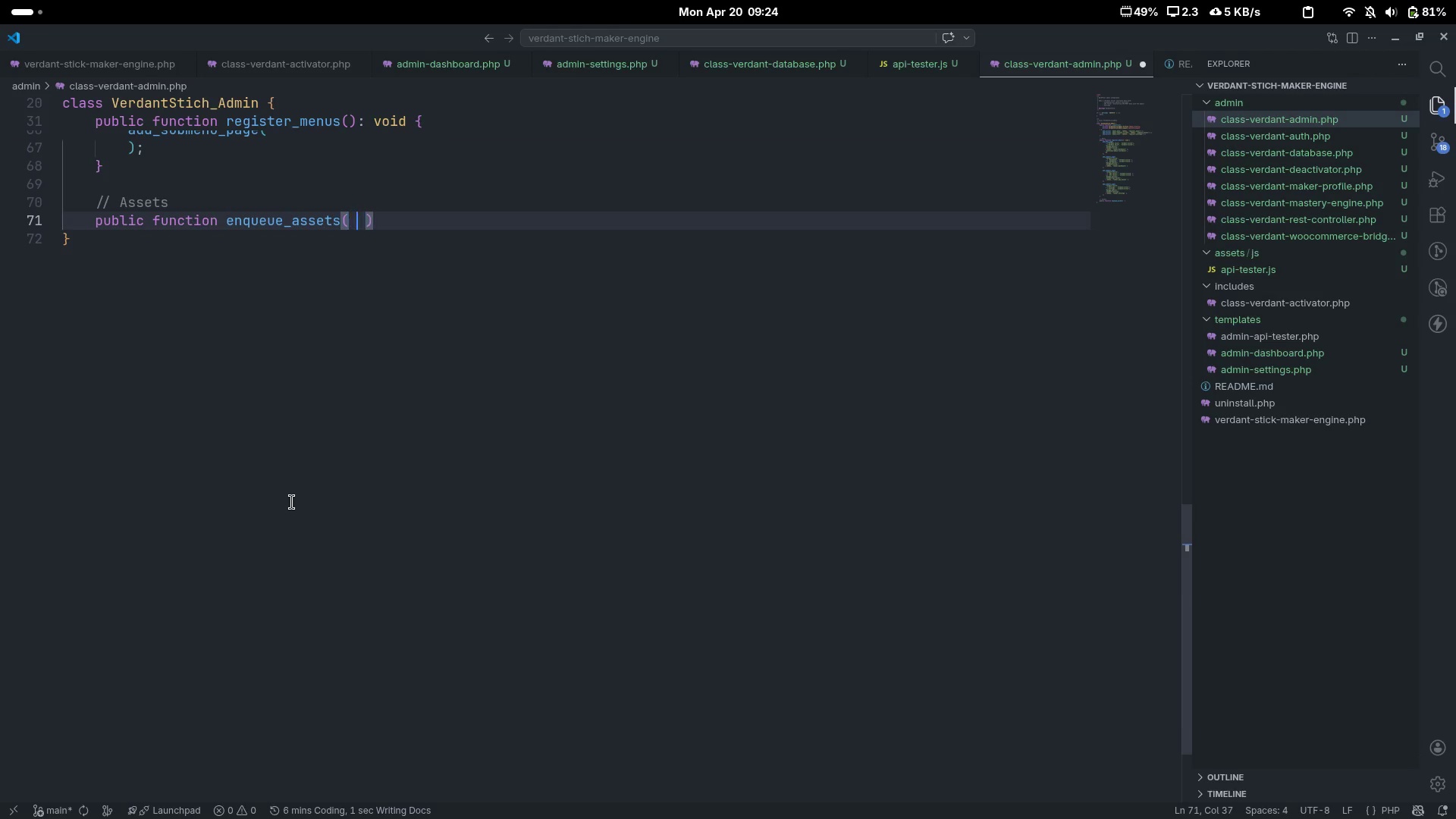 
type( string $hook)
 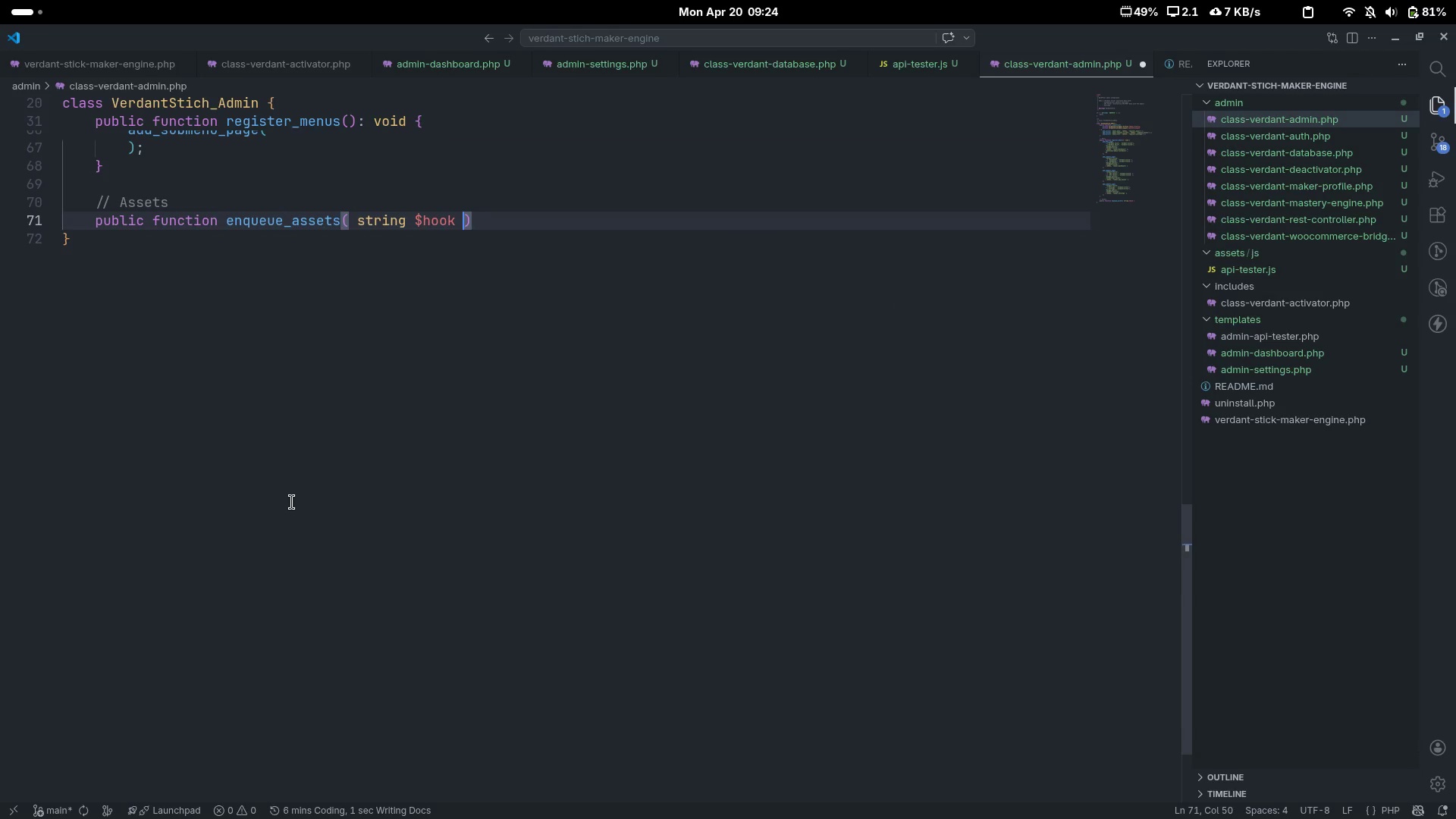 
 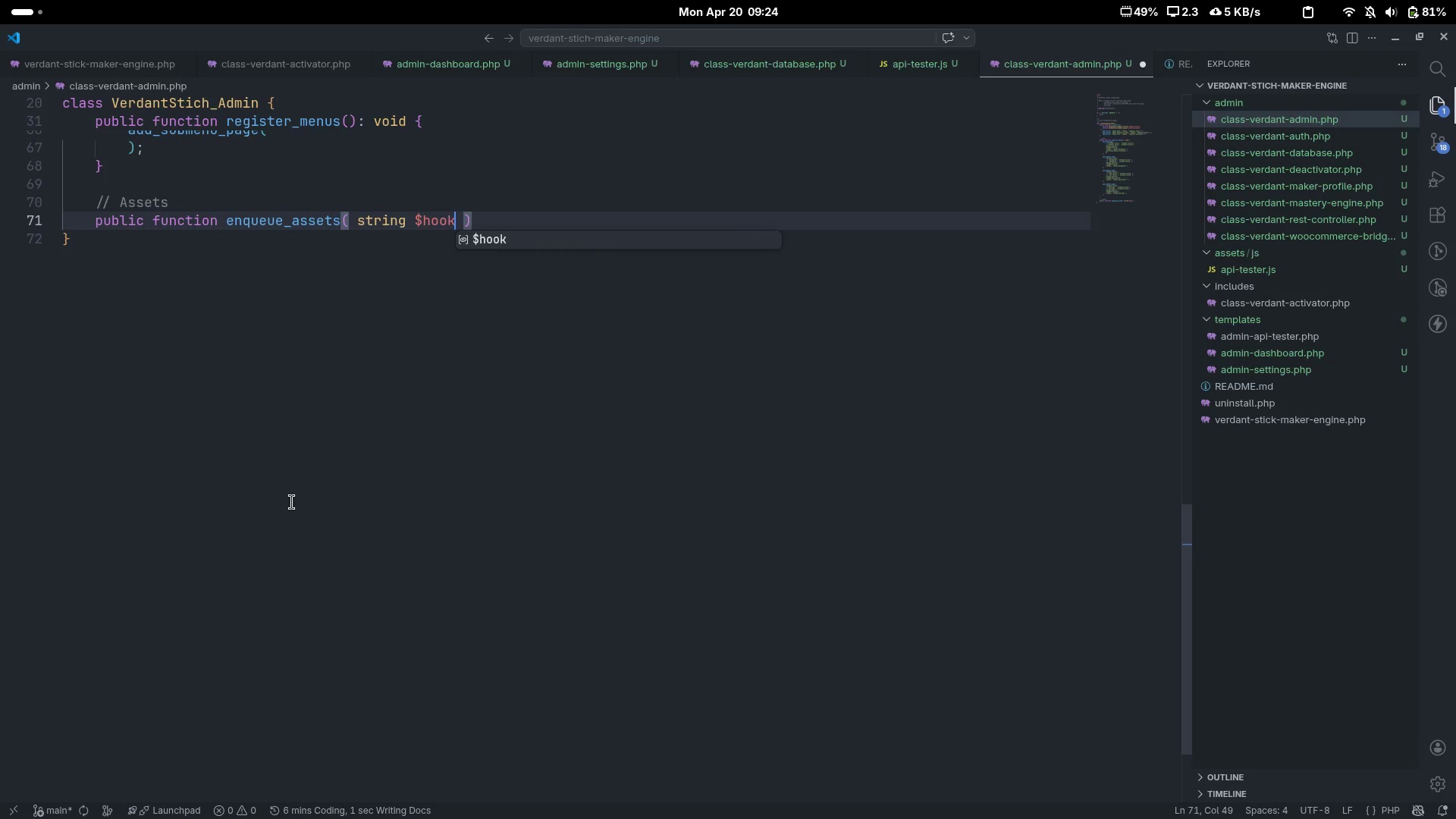 
key(ArrowRight)
 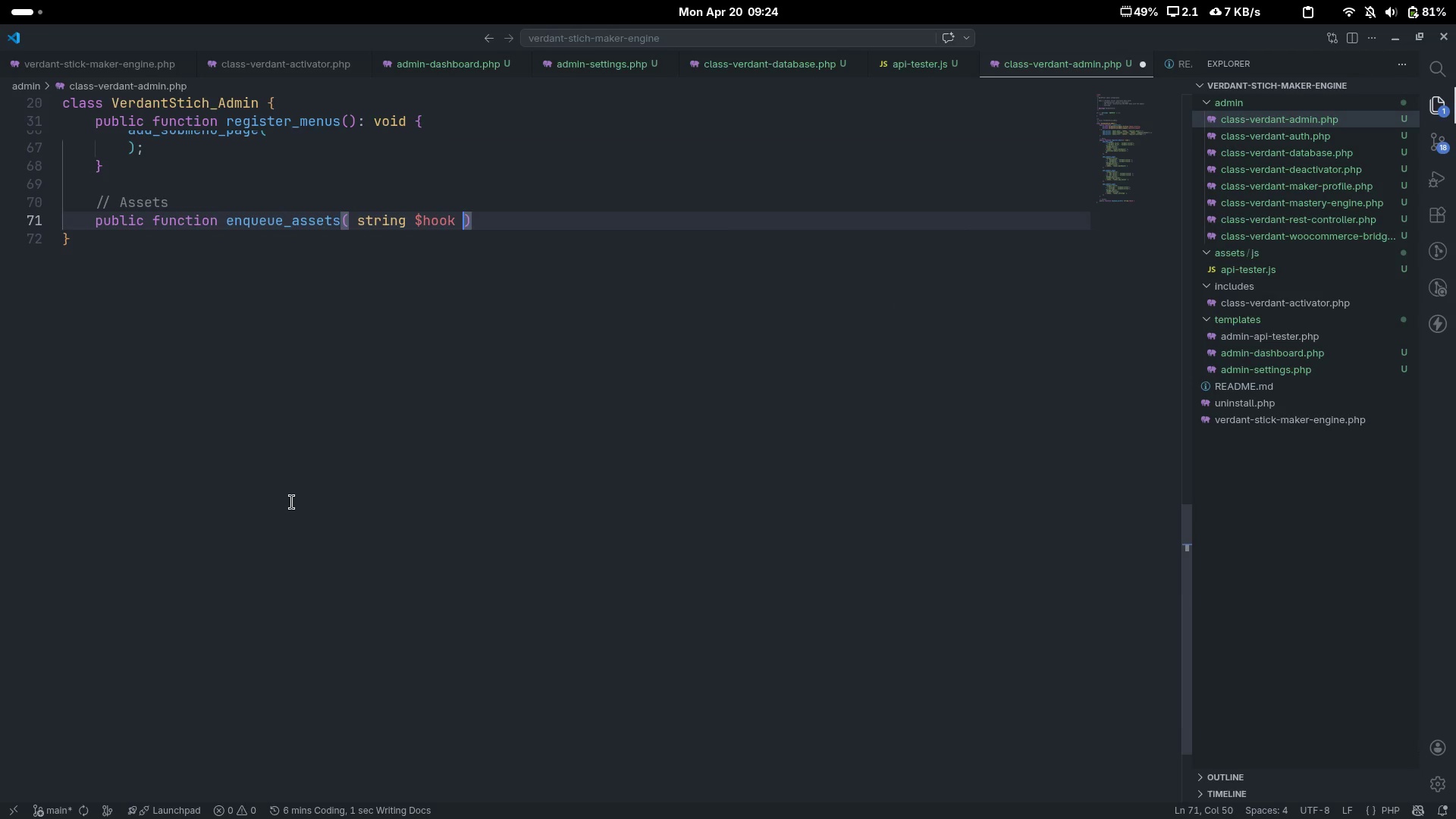 
key(ArrowRight)
 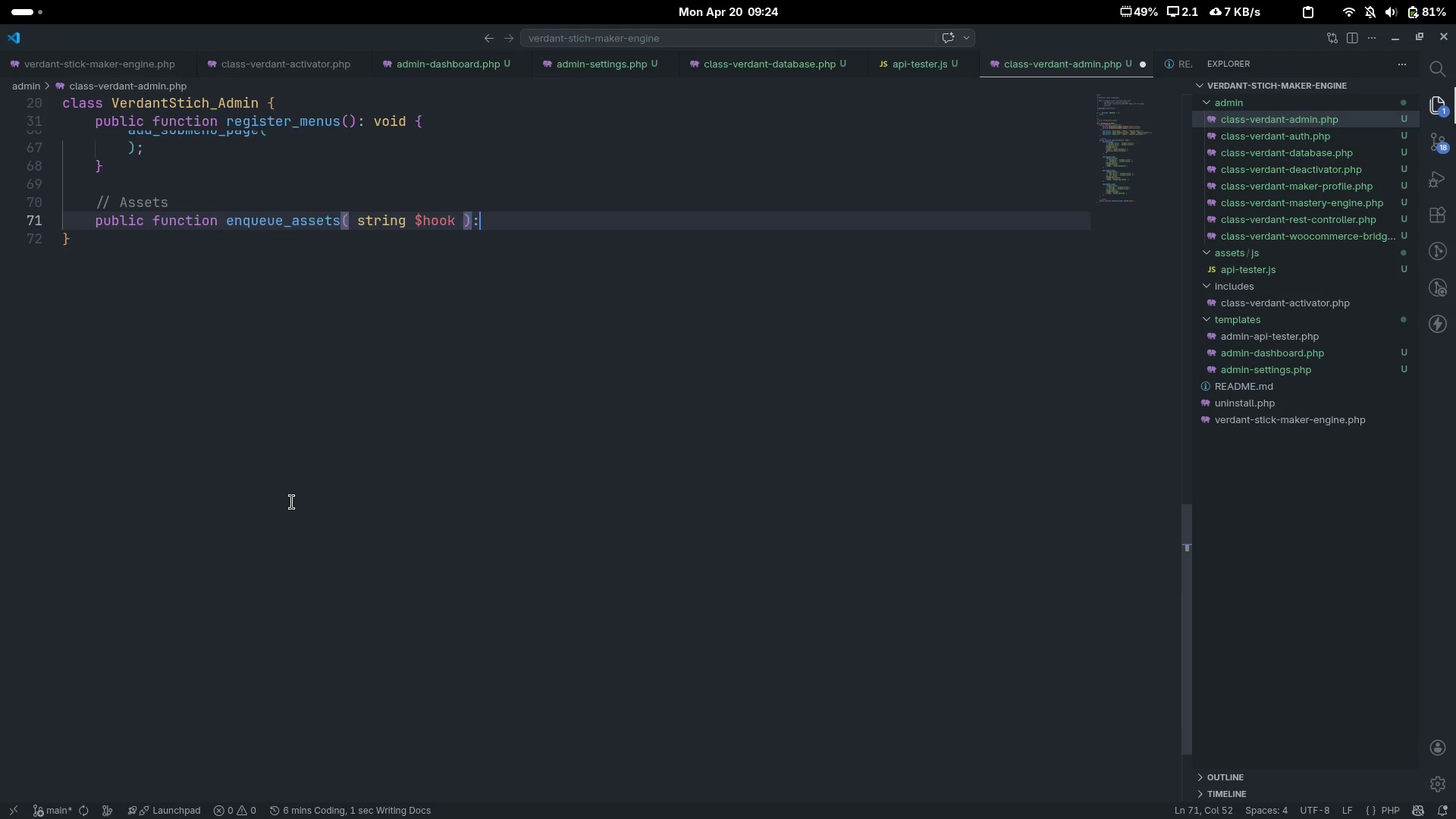 
type(: void {)
 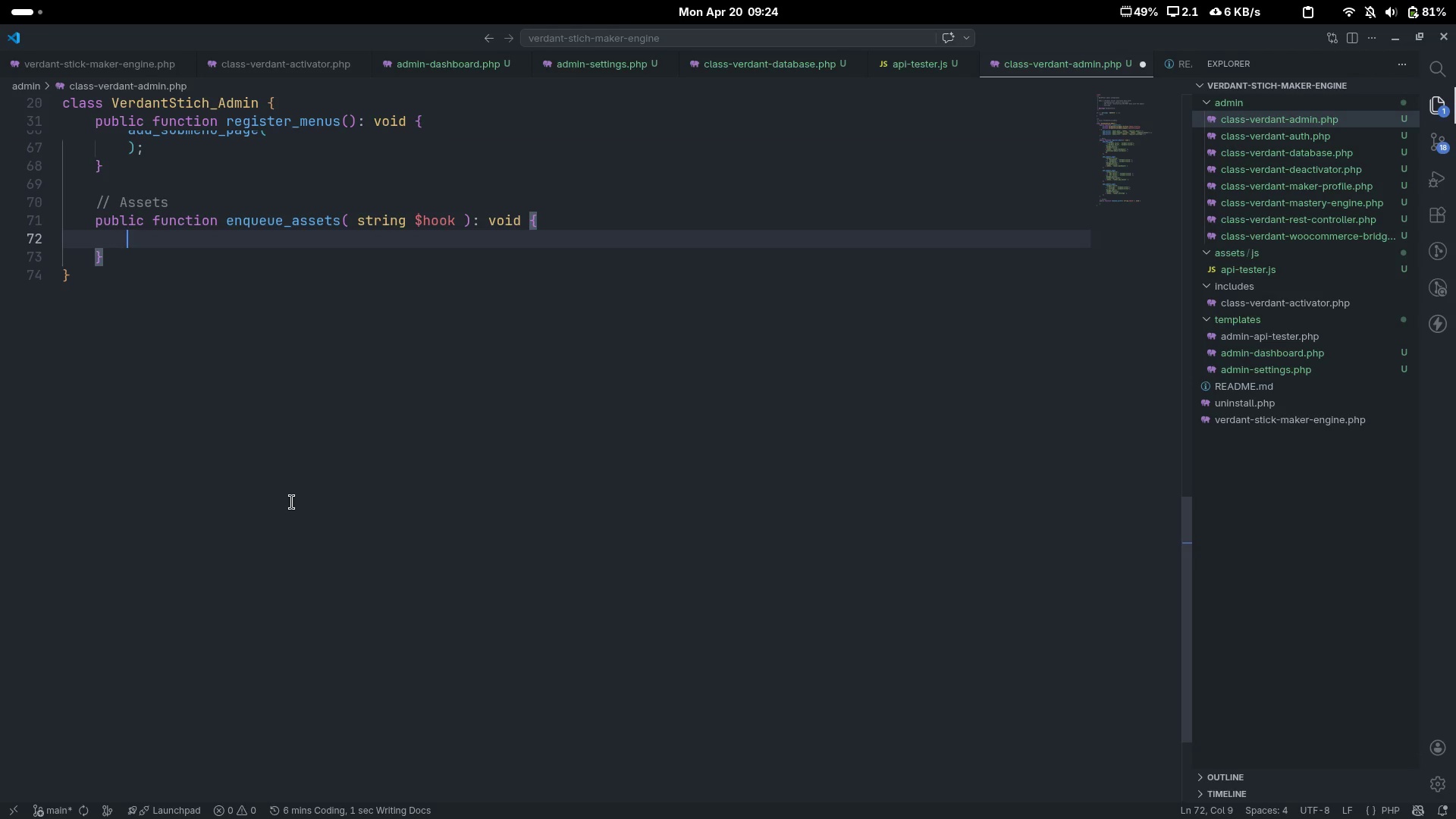 
 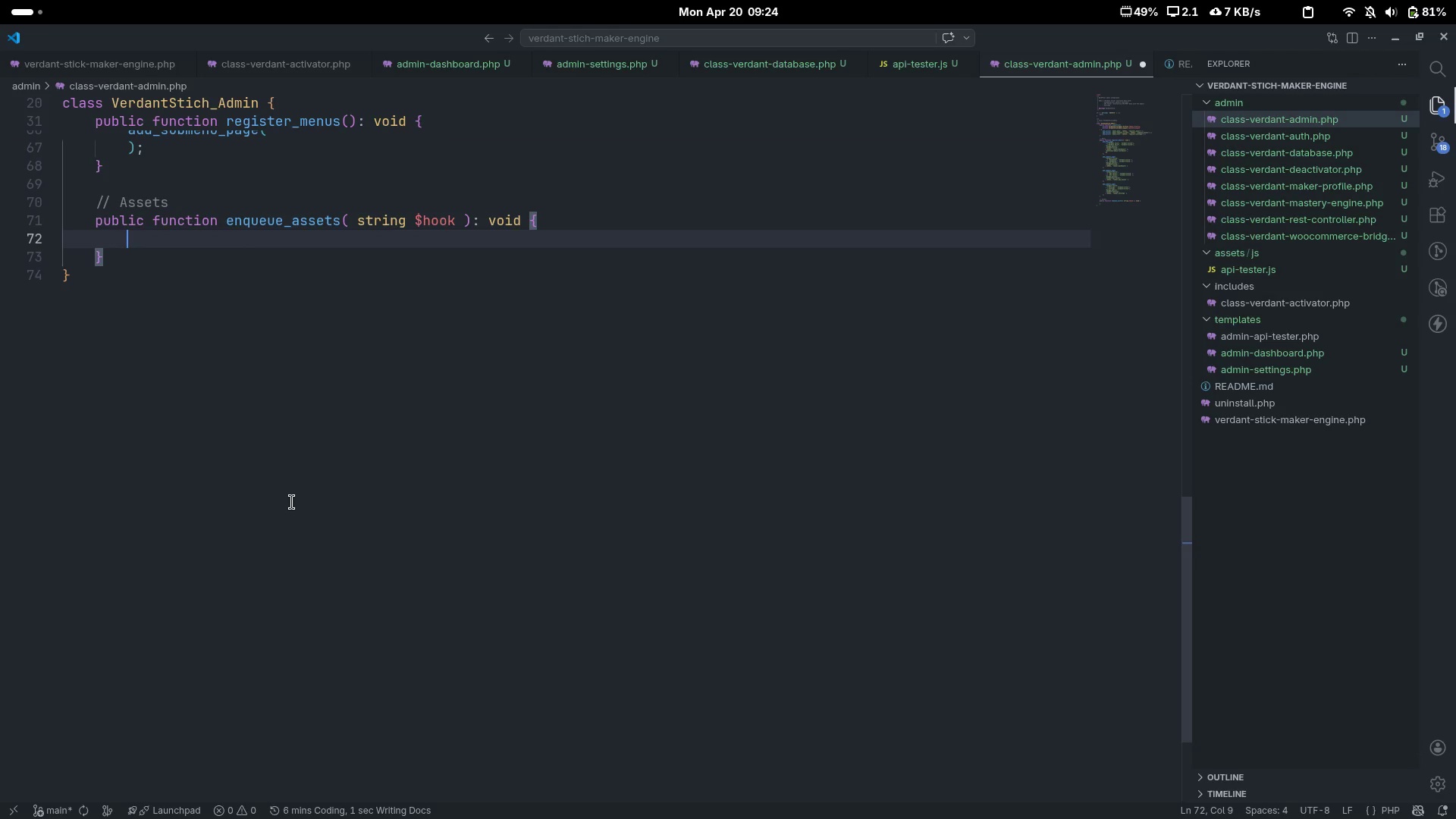 
key(Enter)
 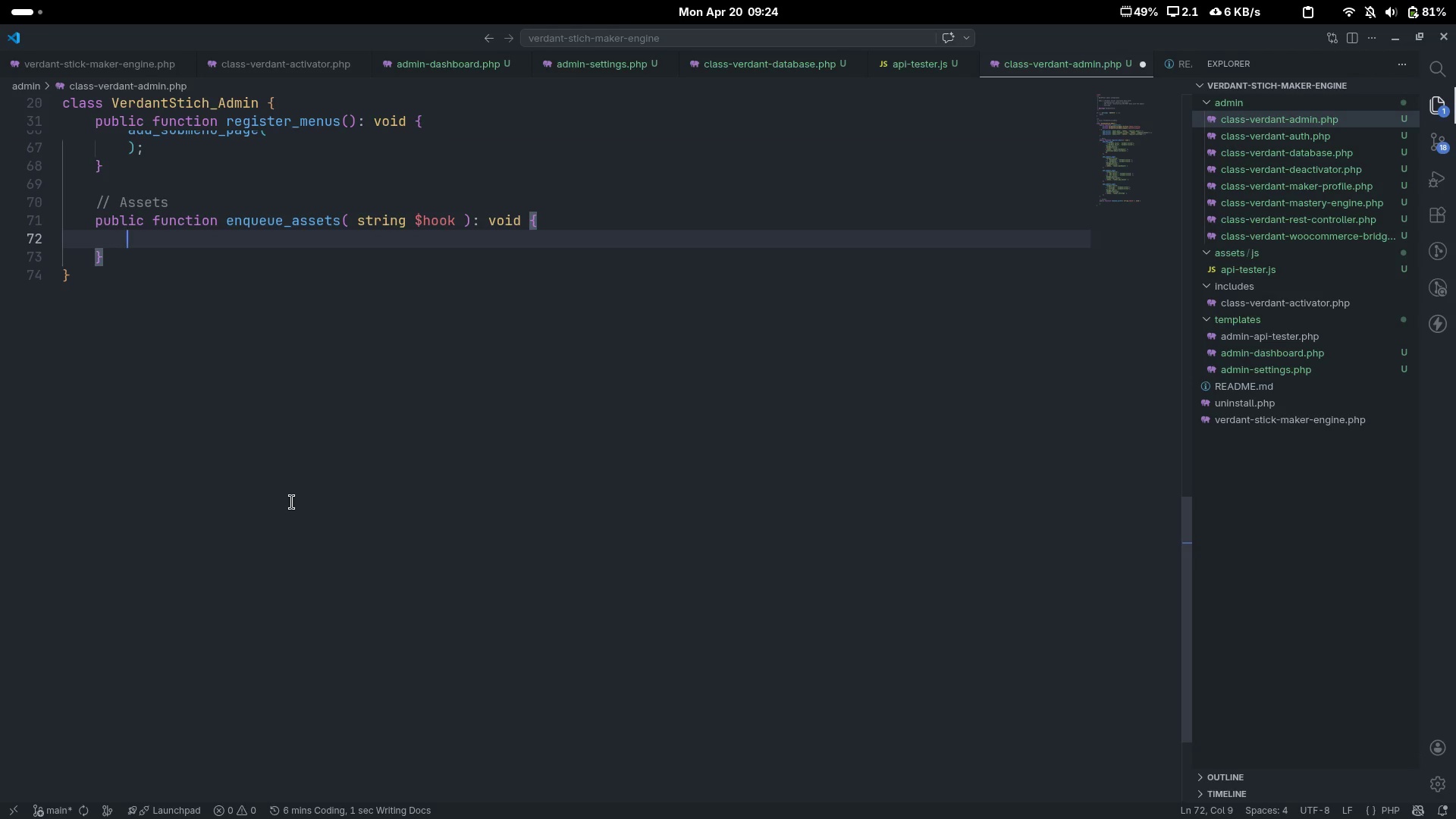 
type(if( )
 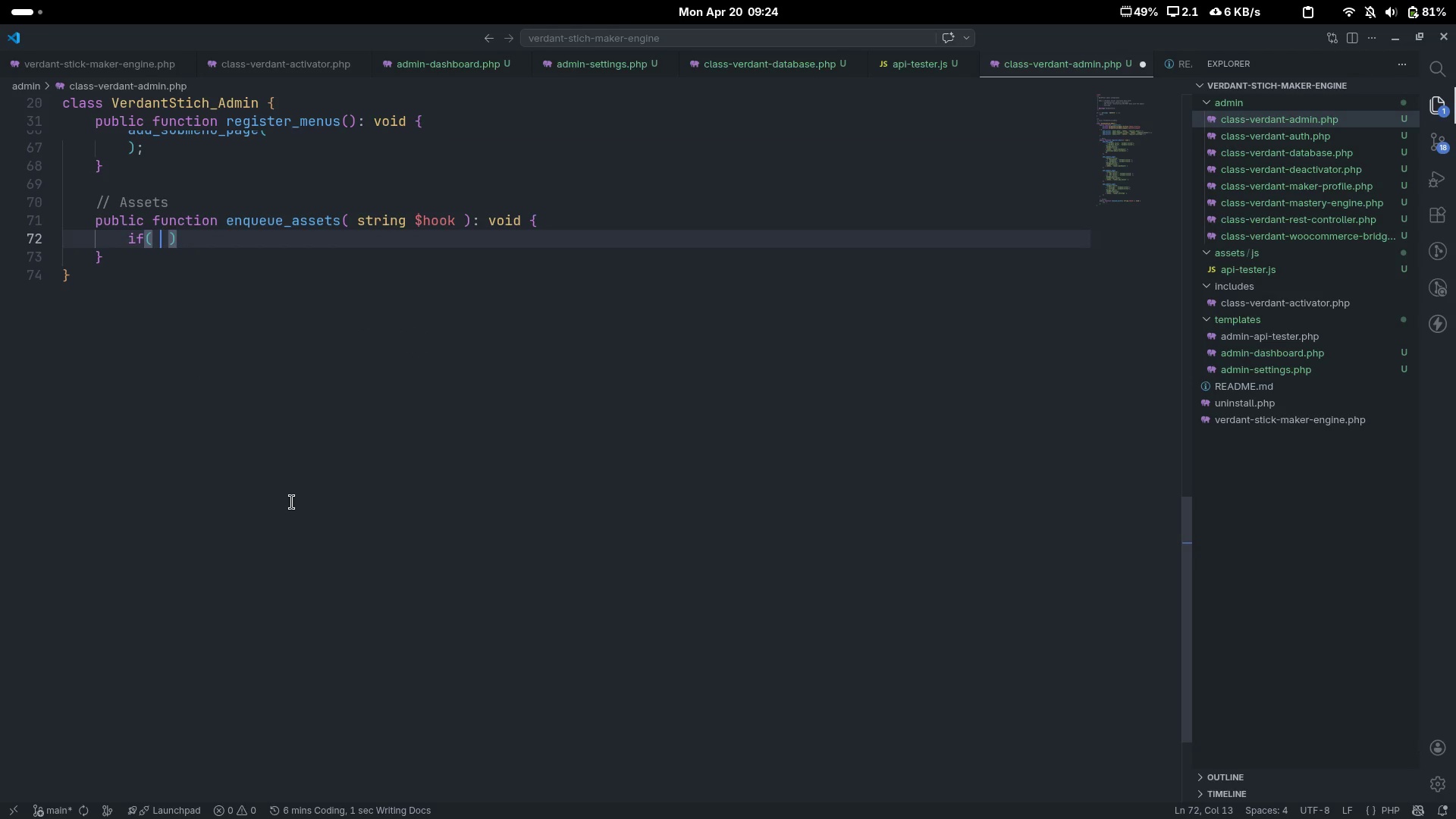 
 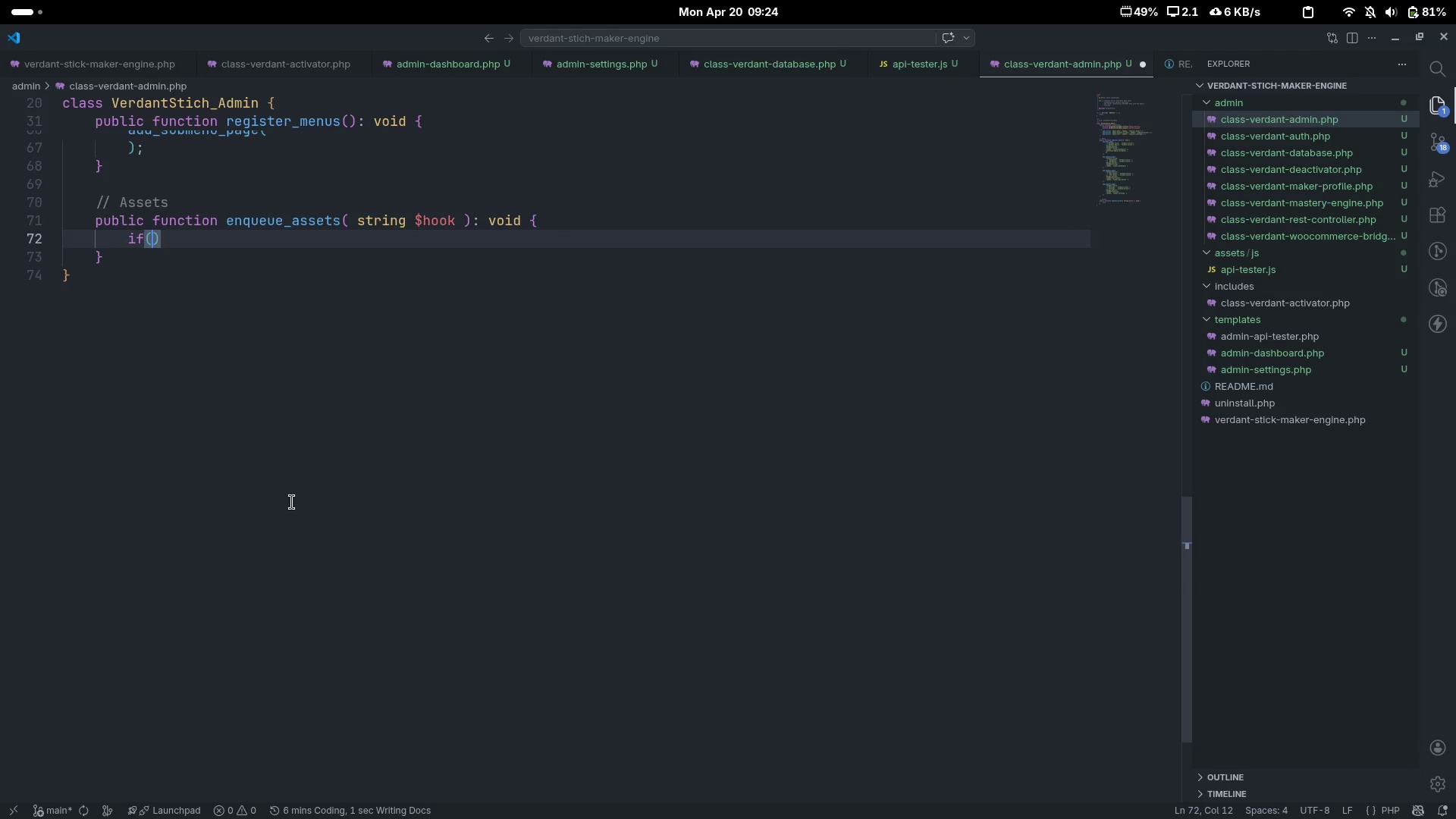 
key(ArrowLeft)
 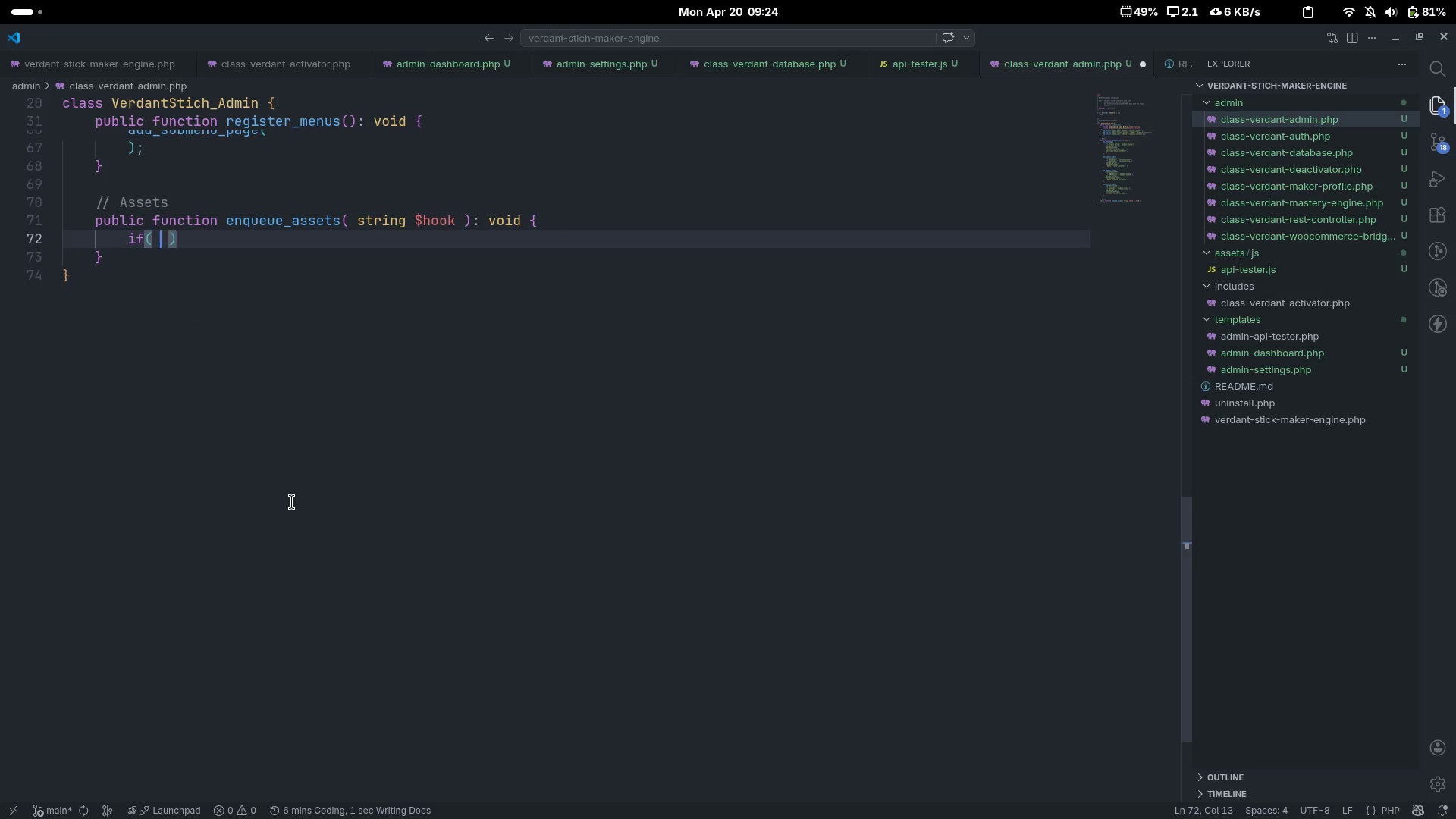 
type( !sr)
key(Backspace)
type(tr_cni)
key(Backspace)
key(Backspace)
type(ona)
key(Backspace)
type(tains( )
 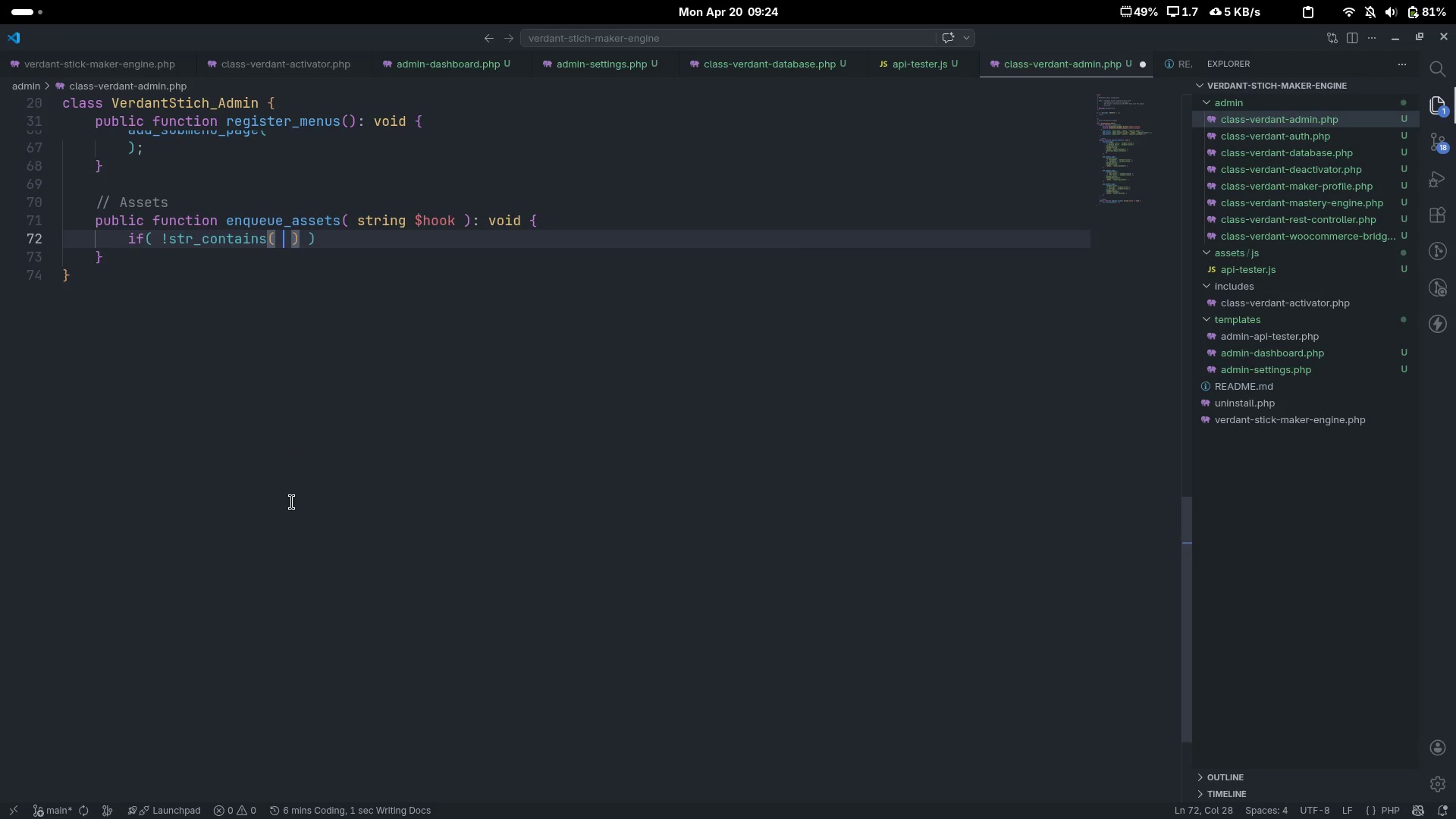 
 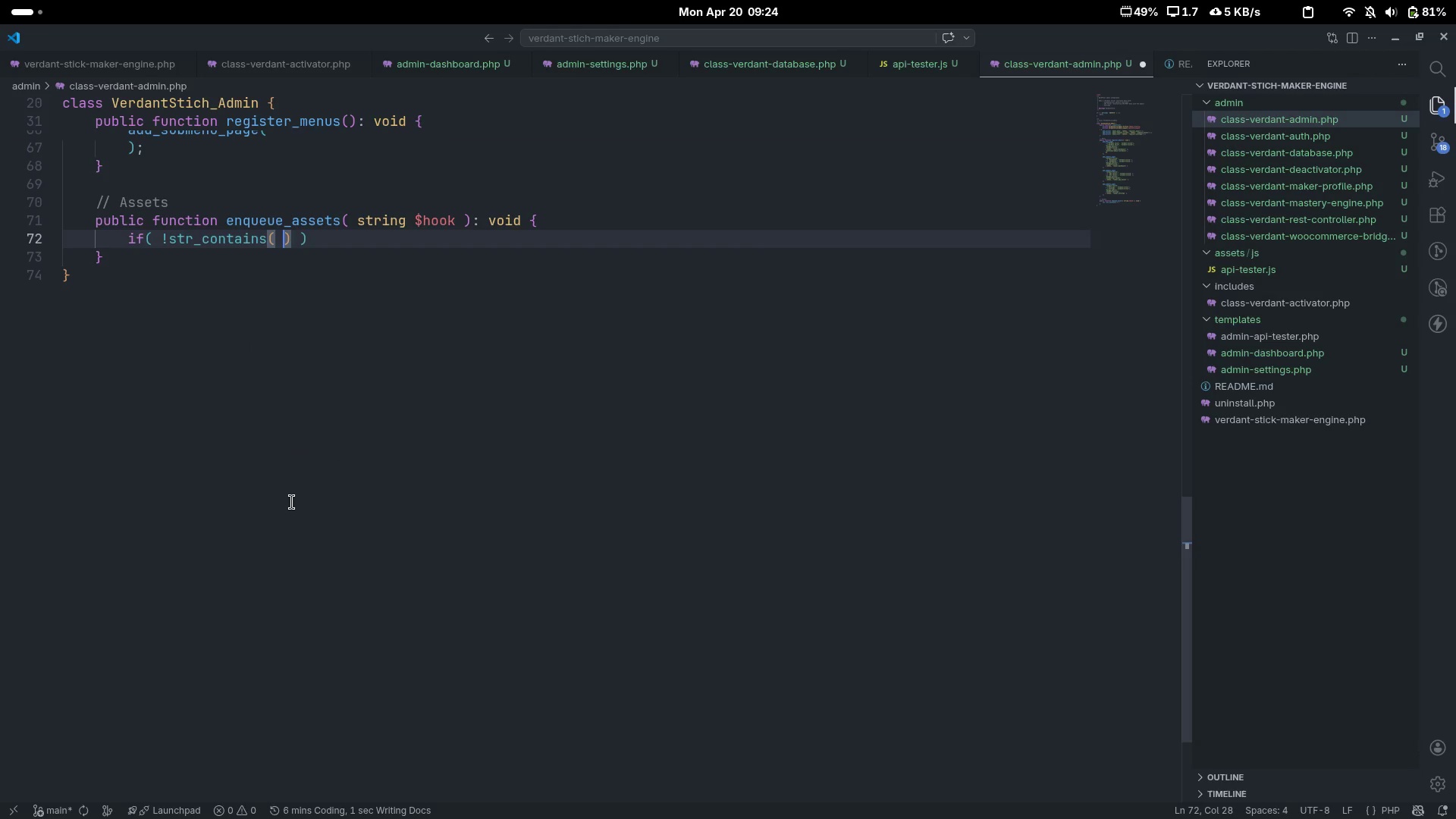 
key(ArrowLeft)
 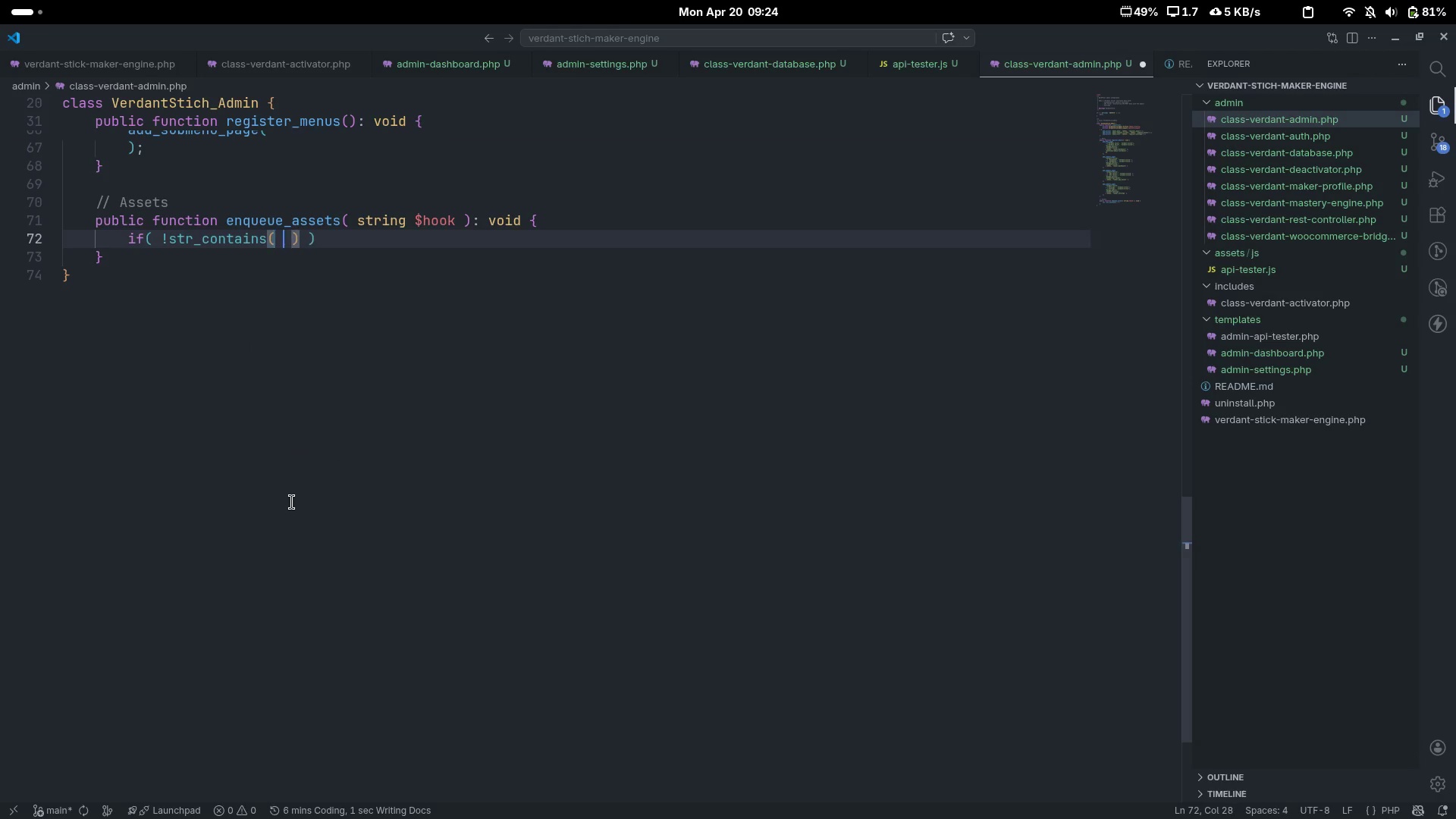 
type( $hook, 'verdant)
 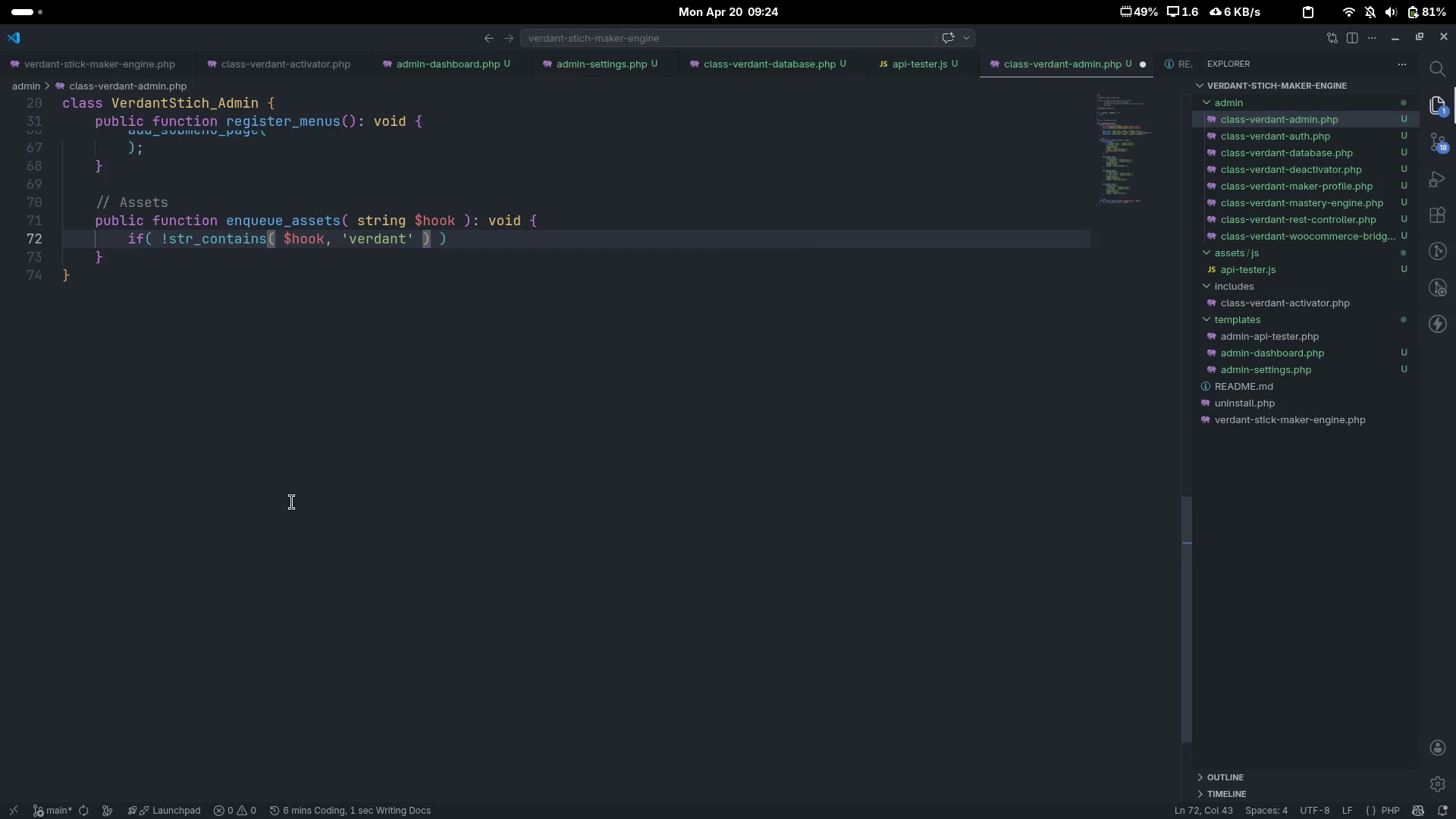 
key(Control+ArrowRight)
 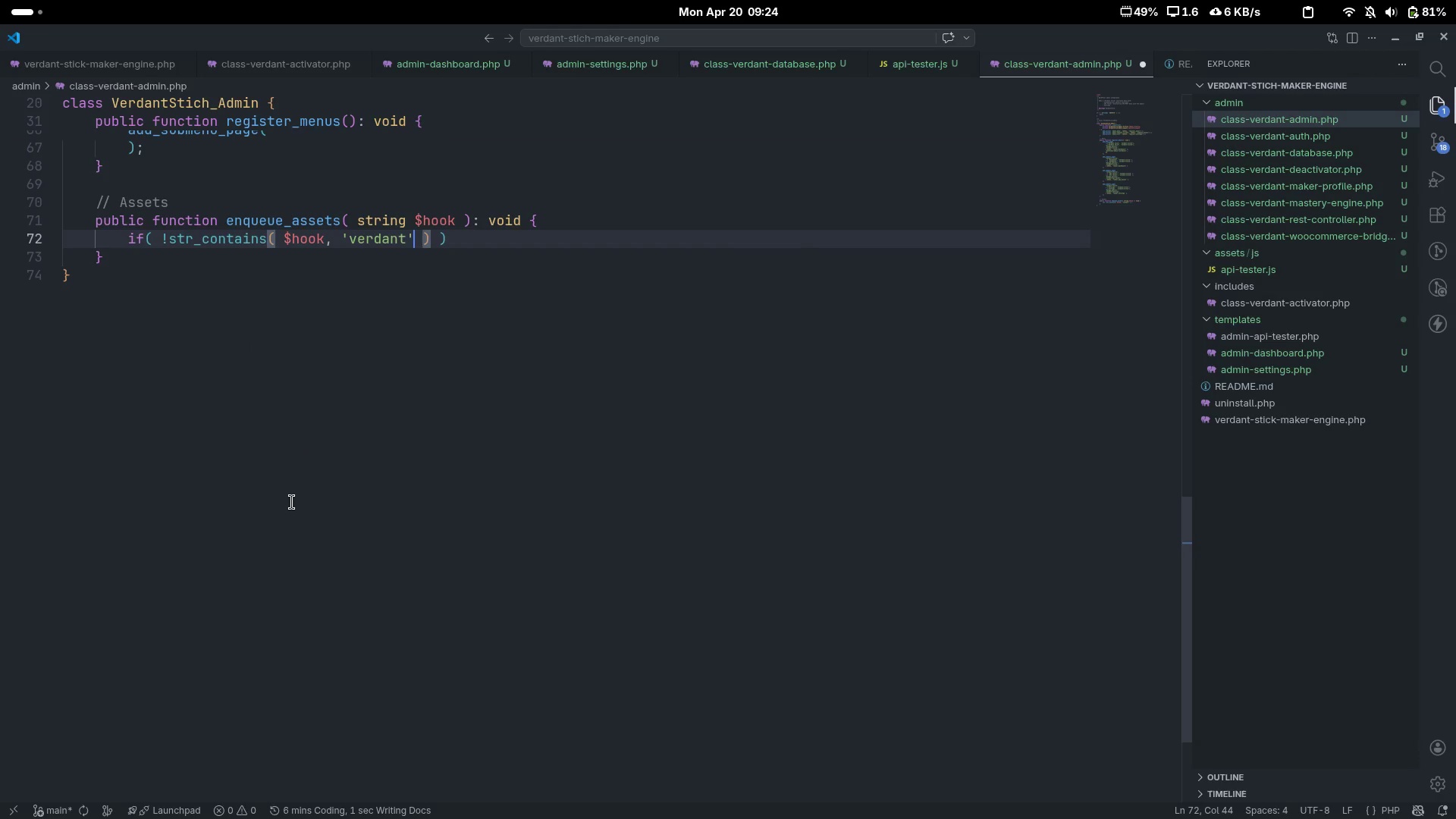 
key(Control+ArrowRight)
 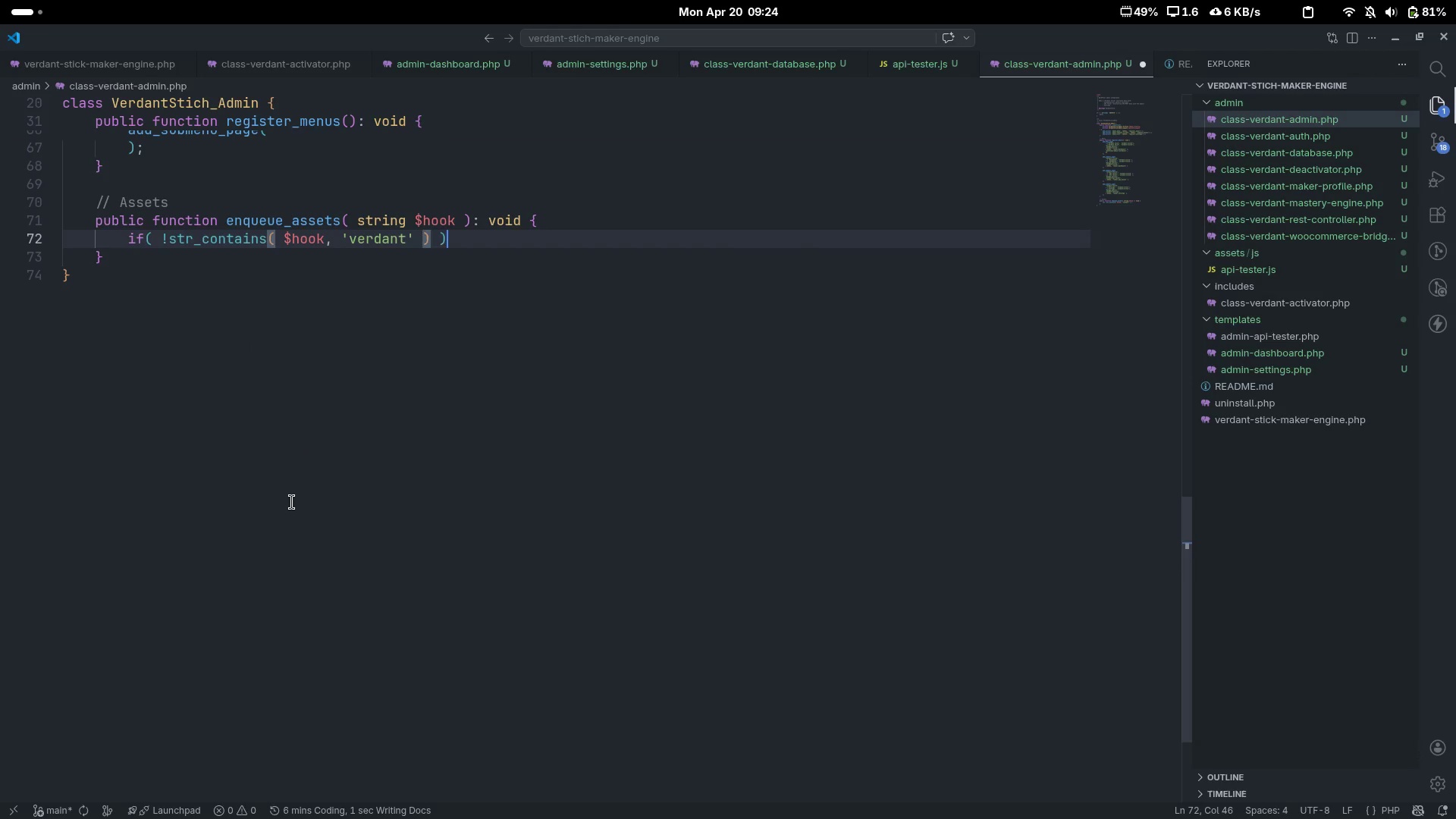 
key(End)
 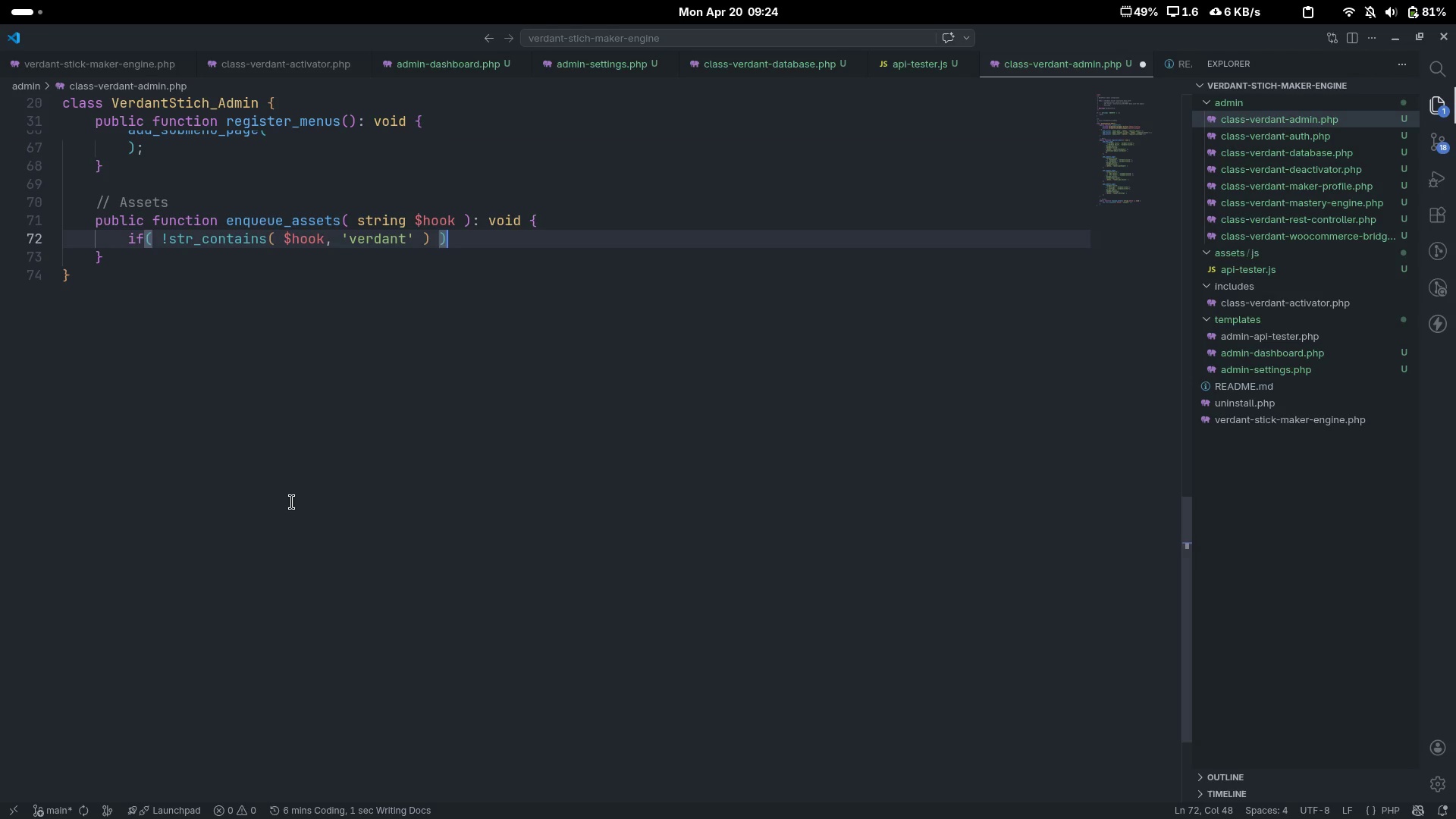 
key(Space)
 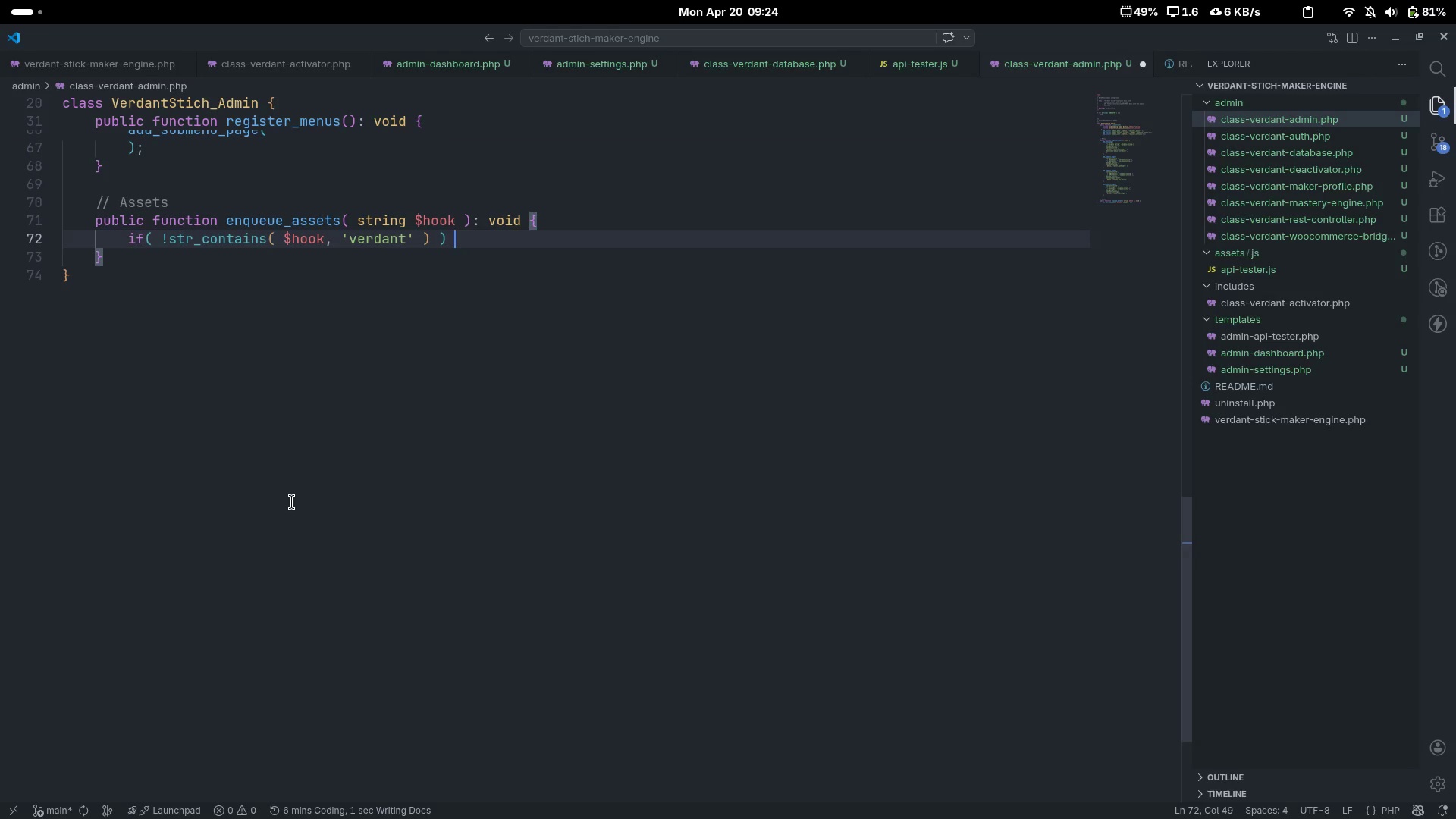 
key(Shift+ShiftLeft)
 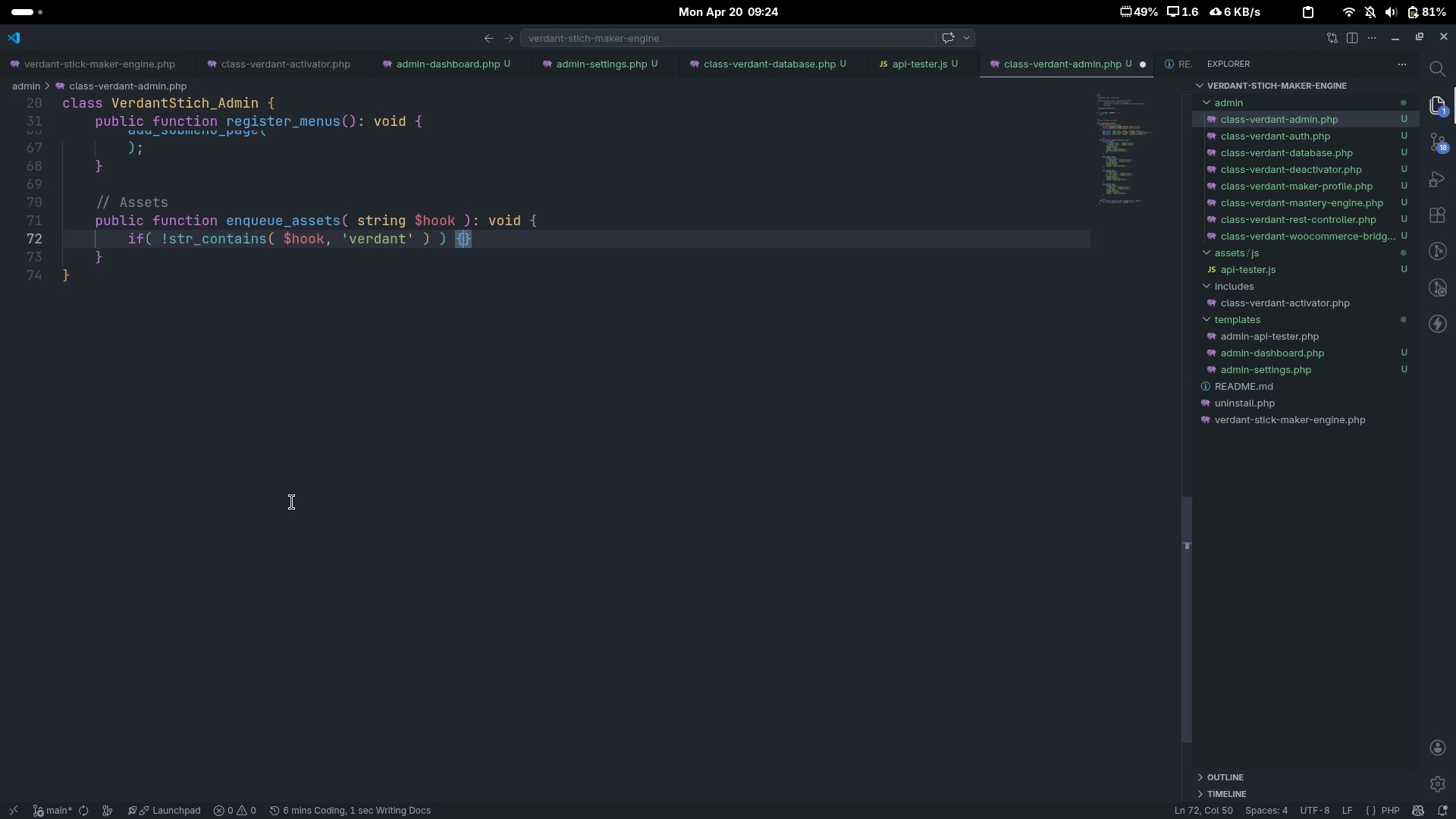 
key(Shift+BracketLeft)
 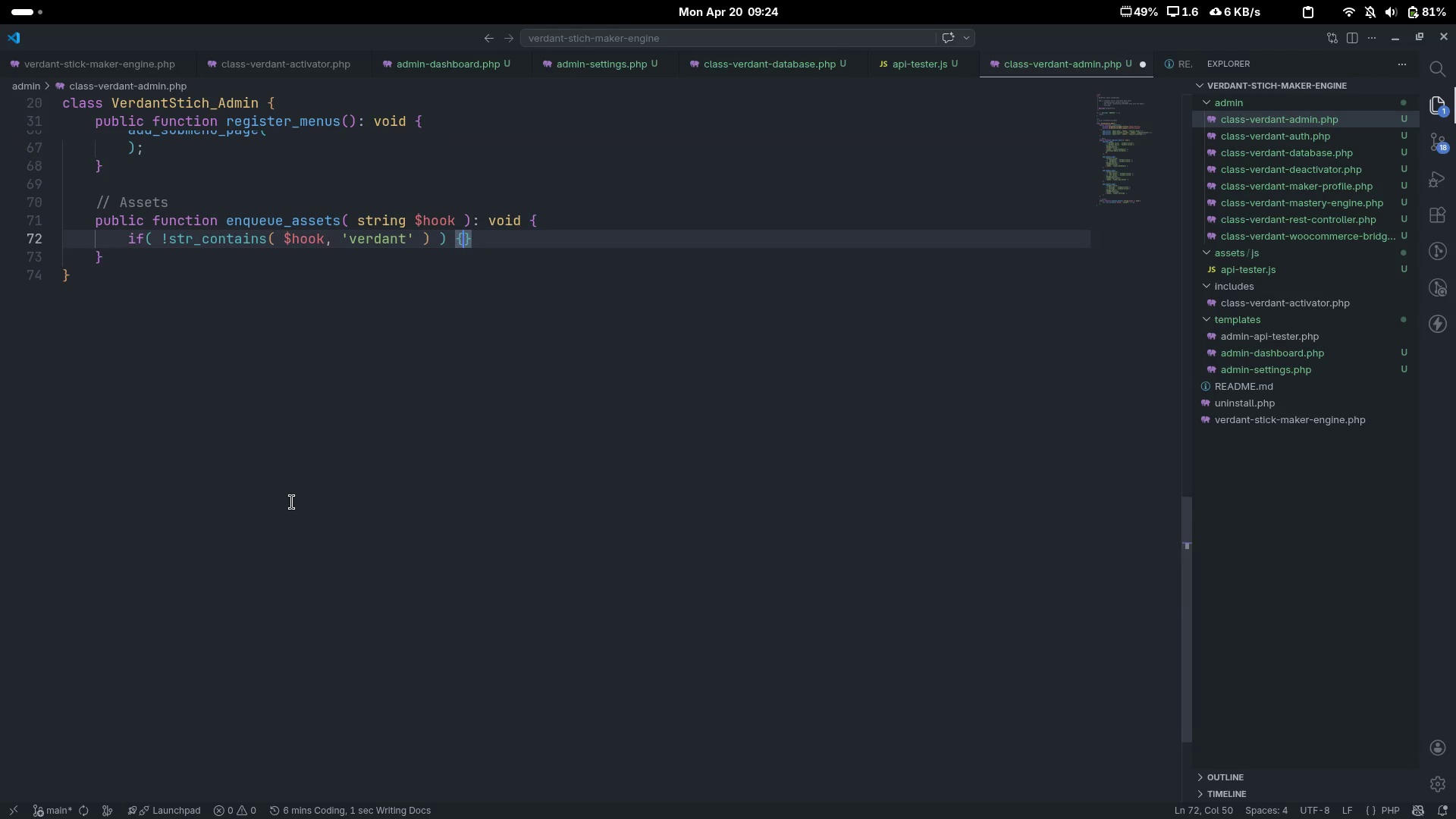 
key(Enter)
 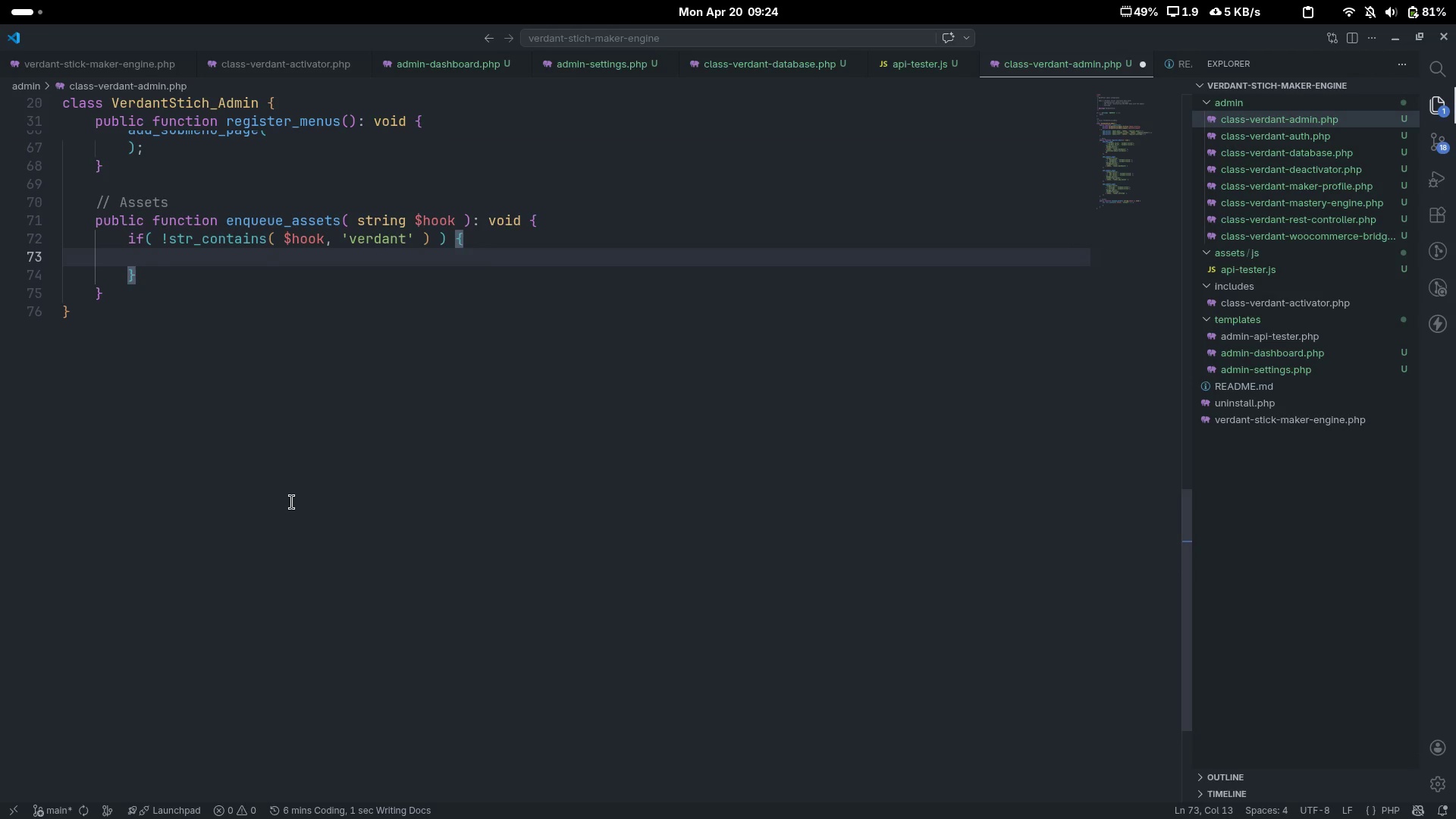 
type(return;)
 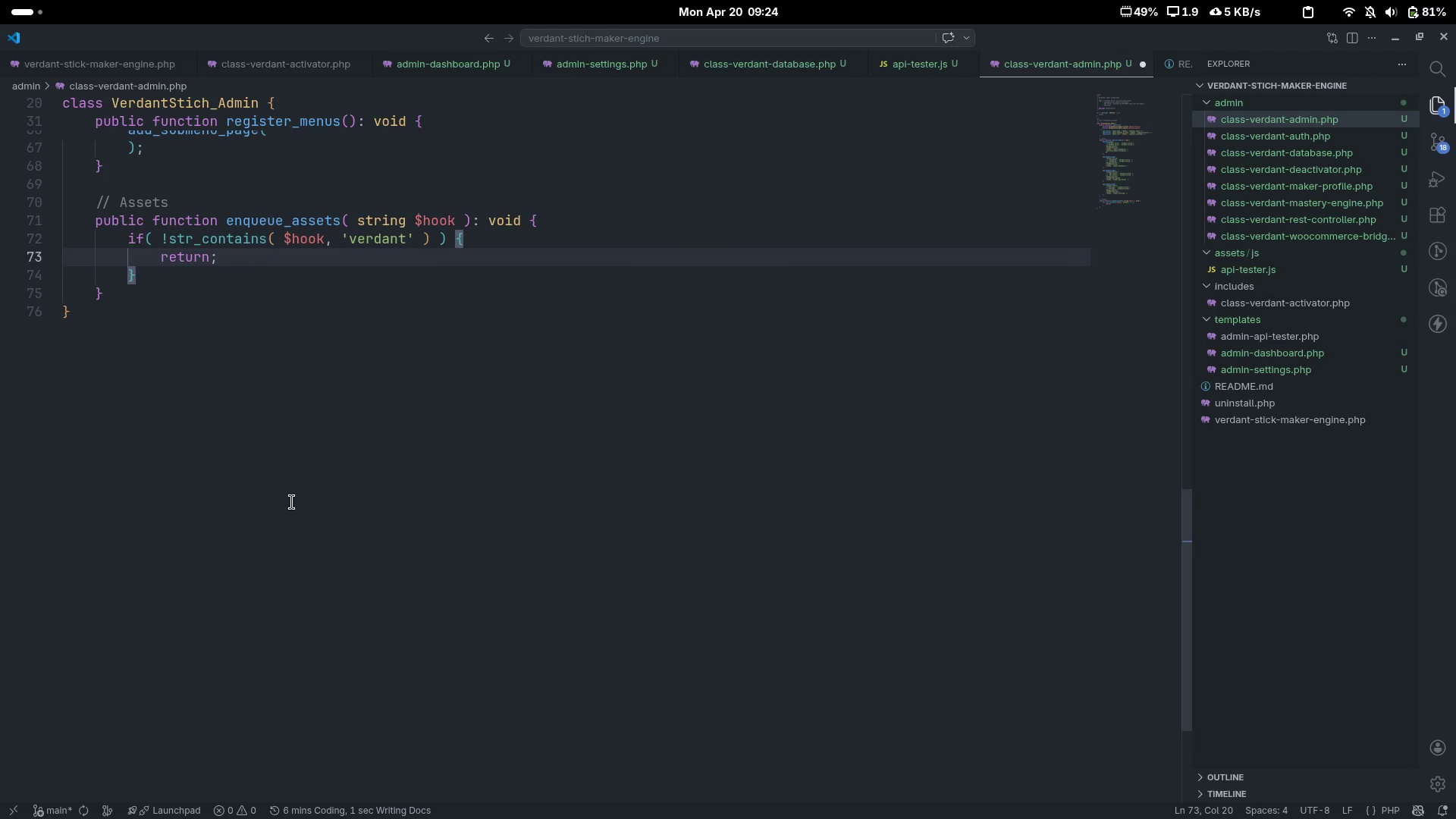 
key(ArrowDown)
 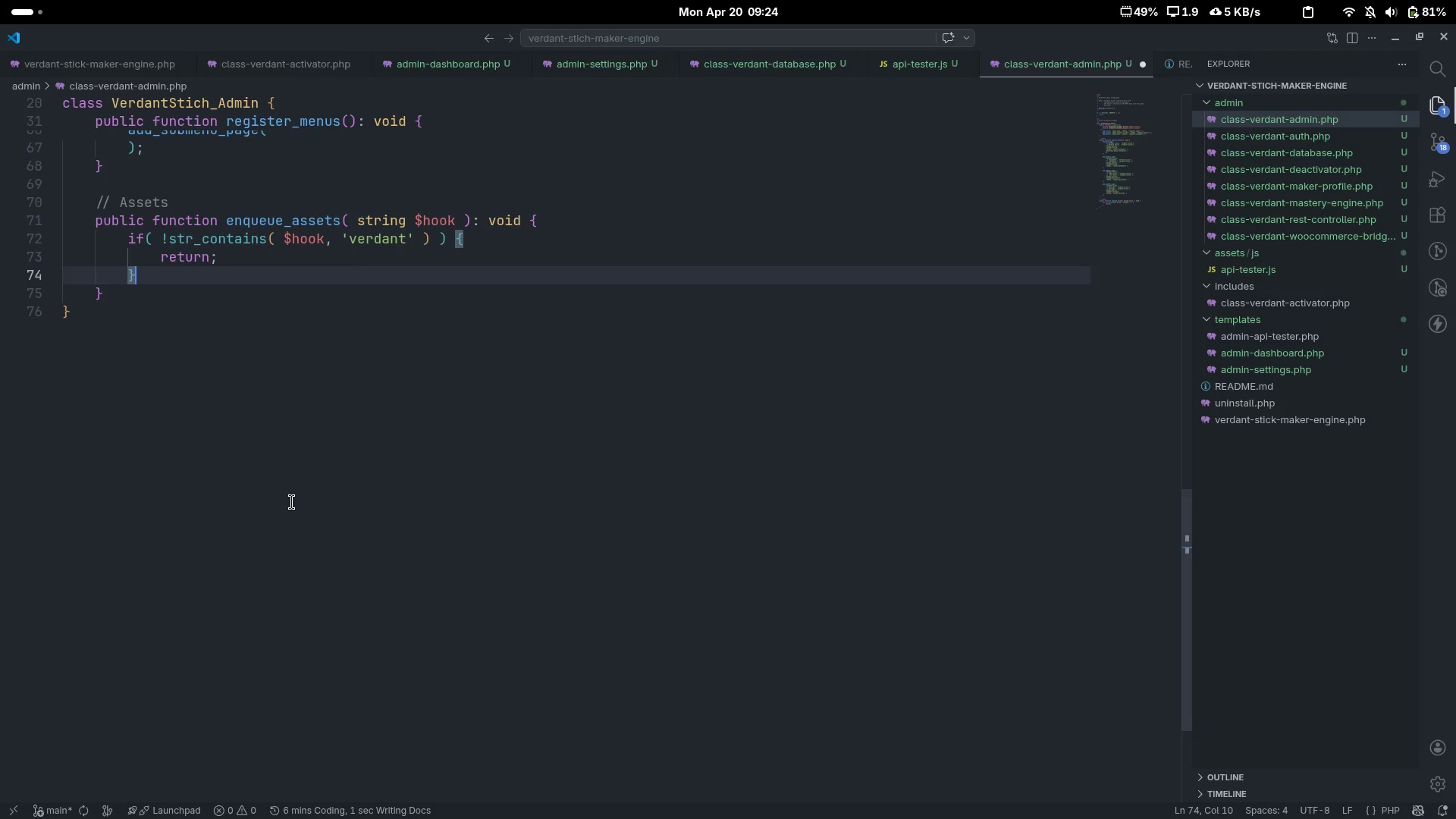 
key(Enter)
 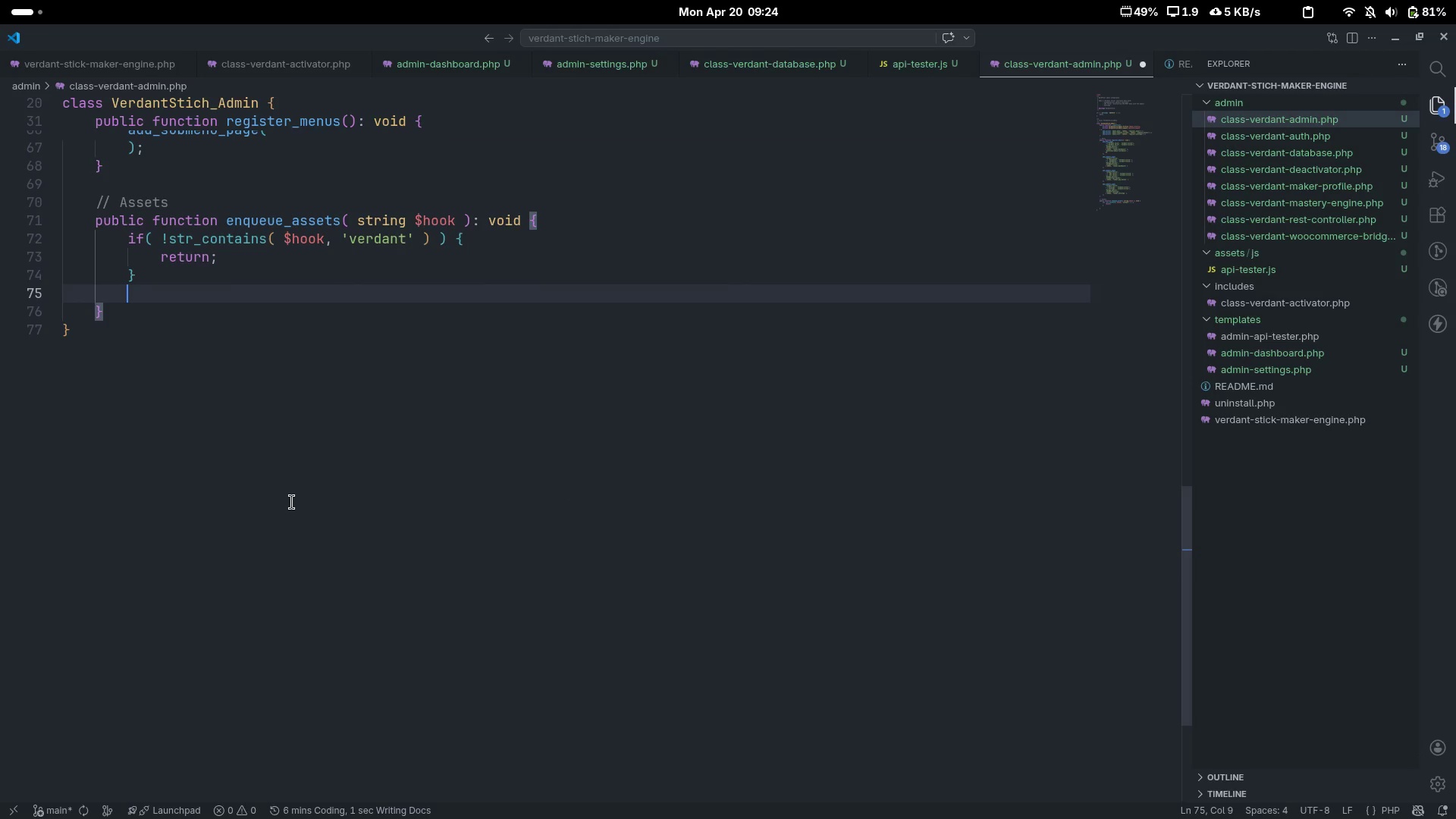 
key(Enter)
 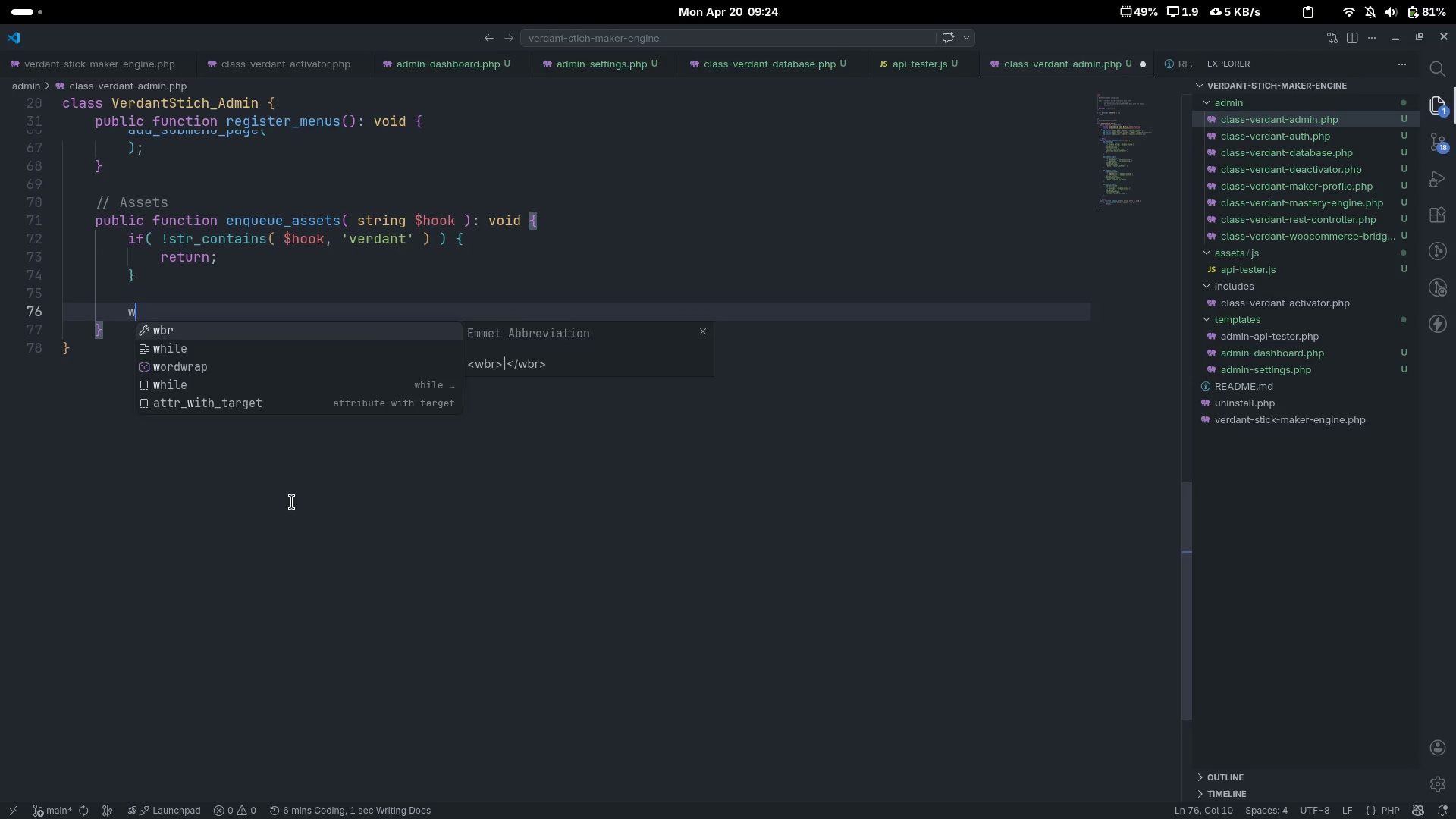 
type(wp_enqueue_style()
 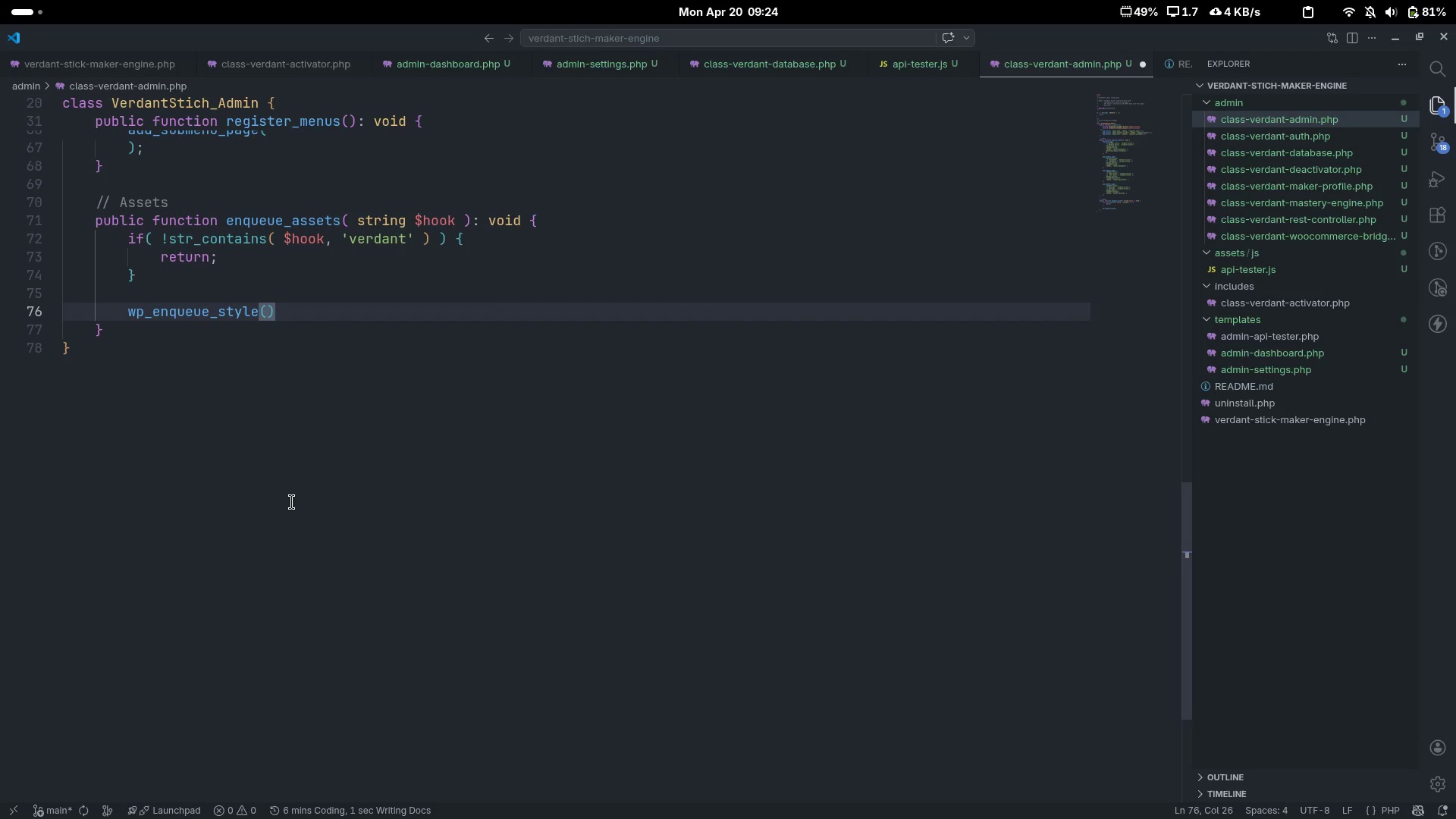 
key(Enter)
 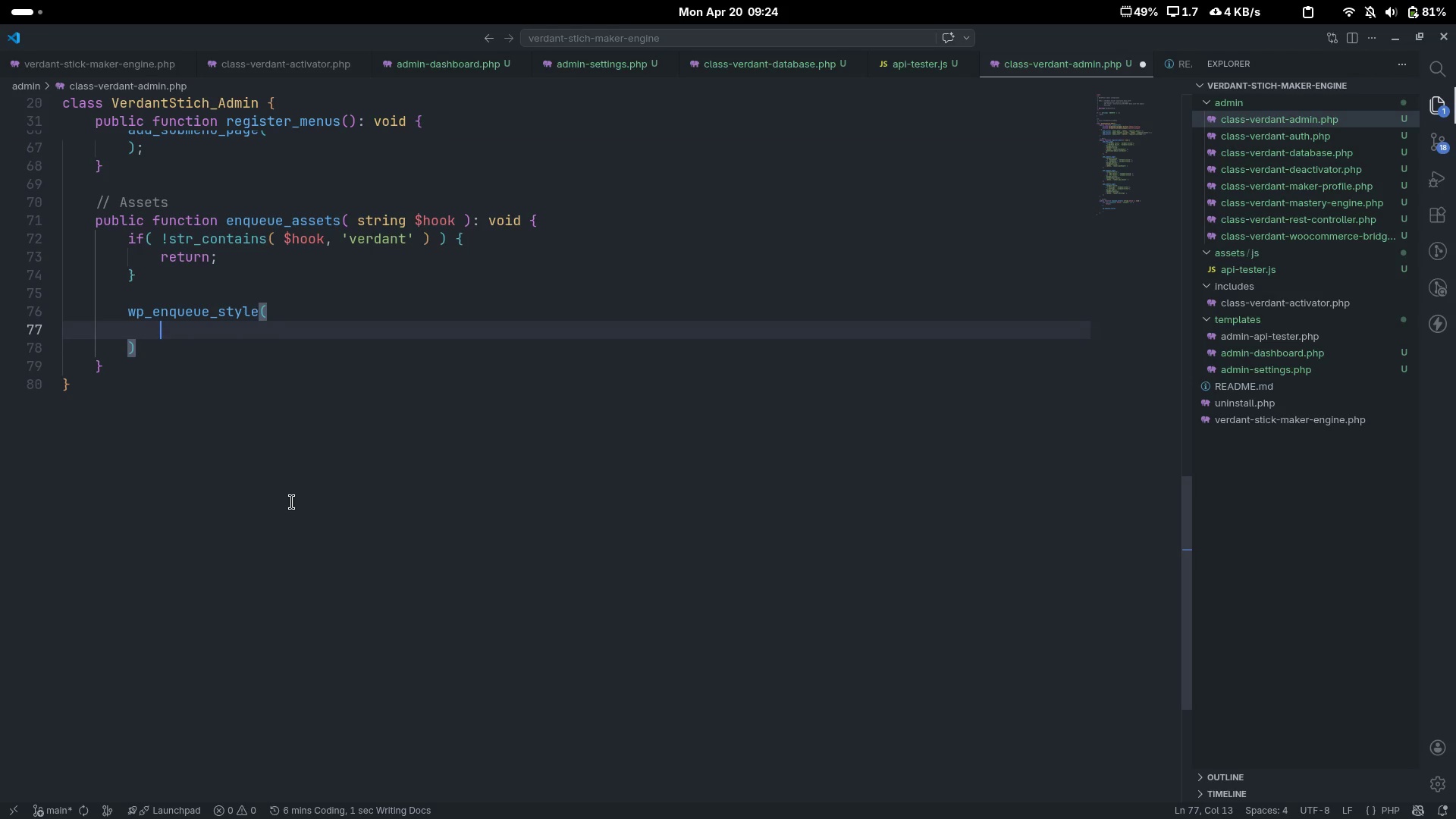 
type('verdant-admin)
 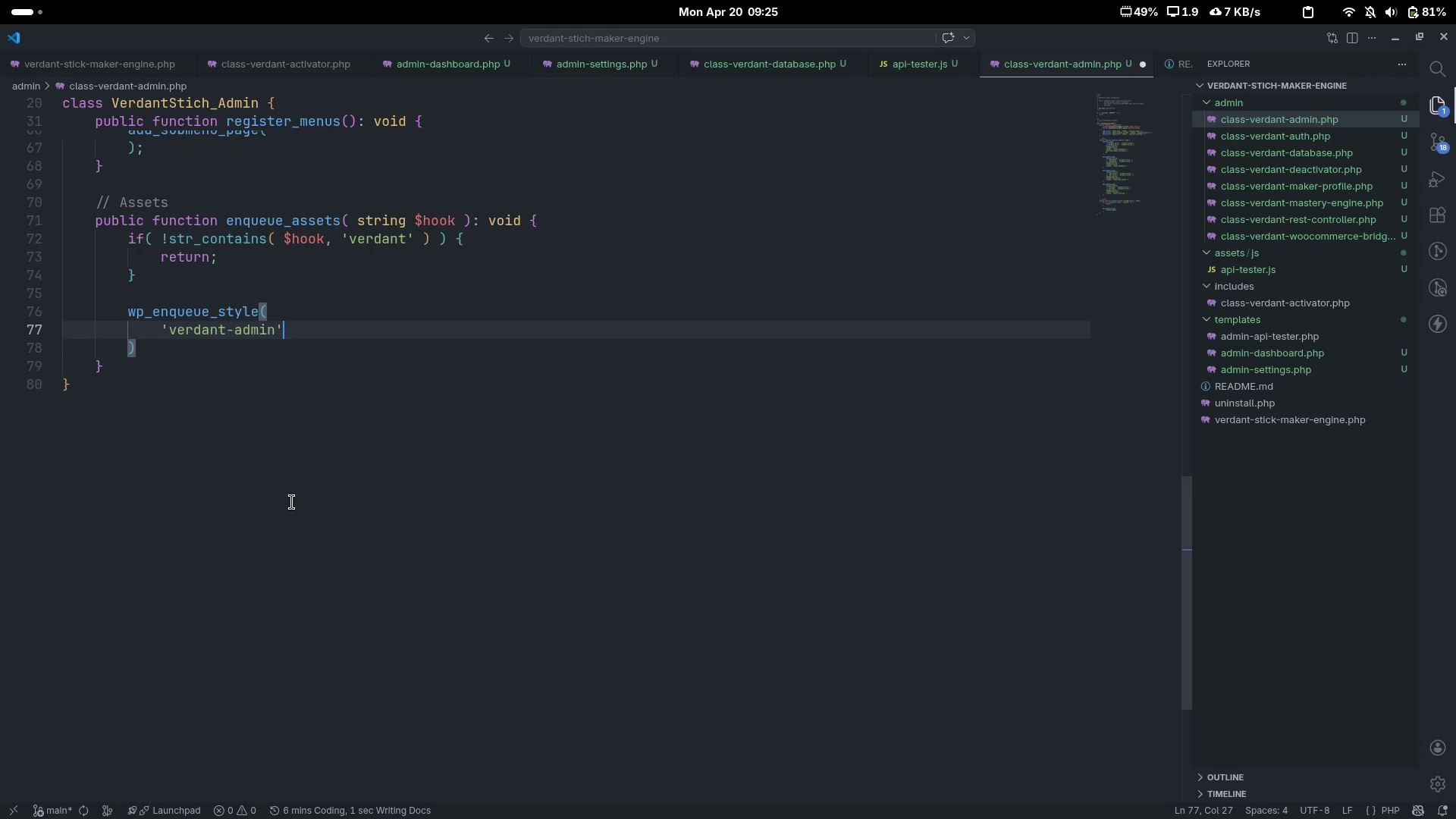 
key(ArrowRight)
 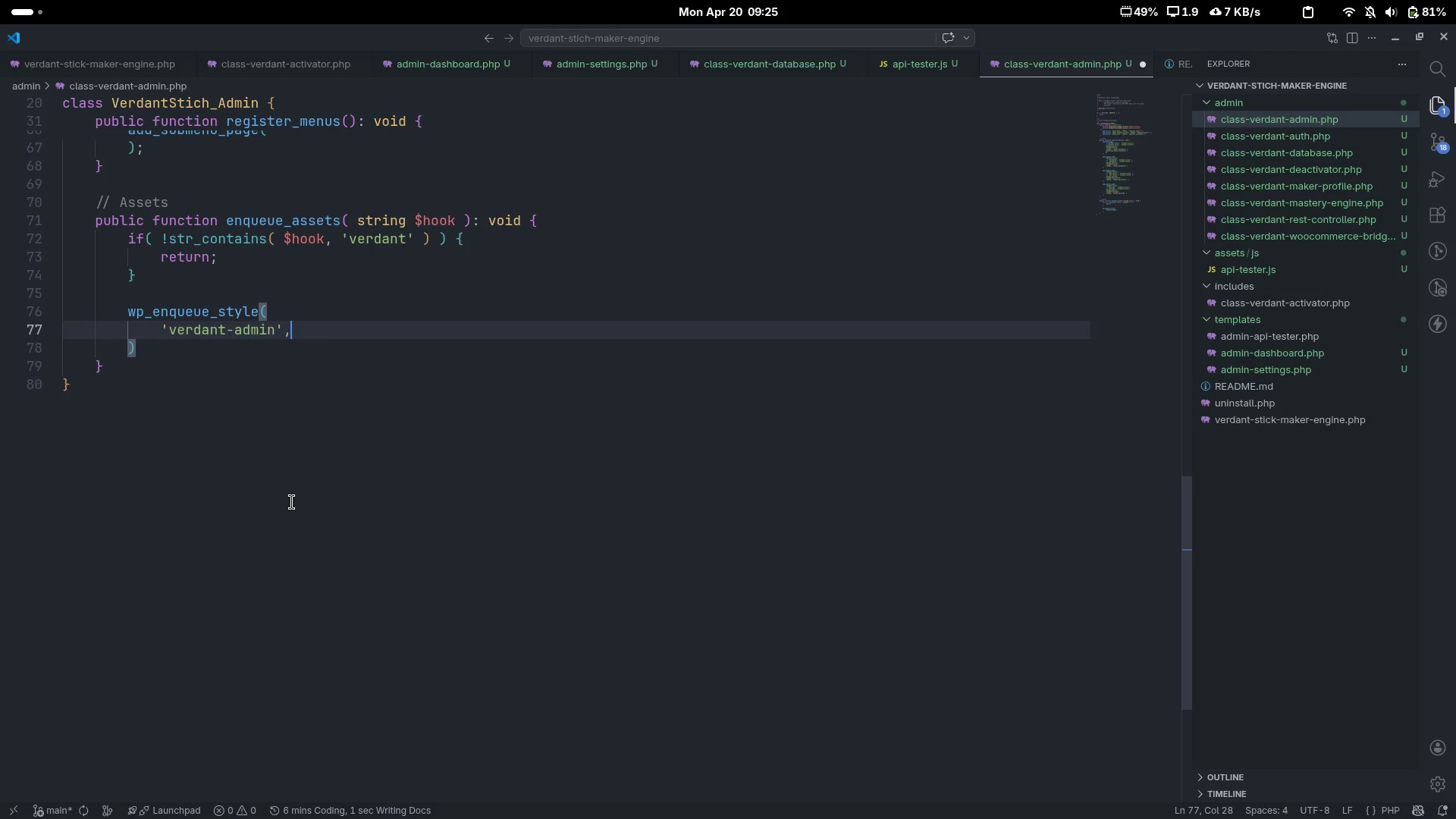 
key(Comma)
 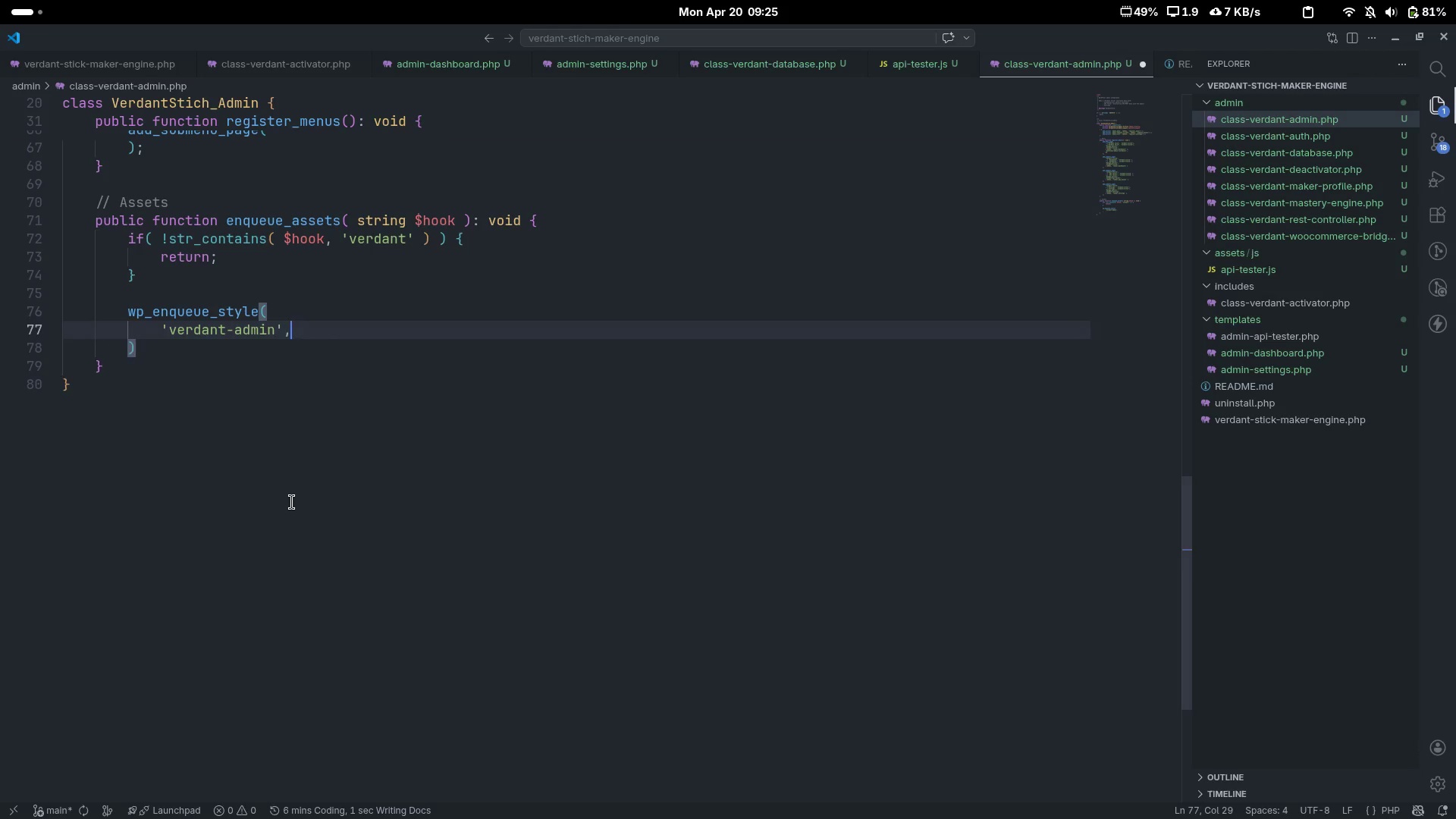 
key(Enter)
 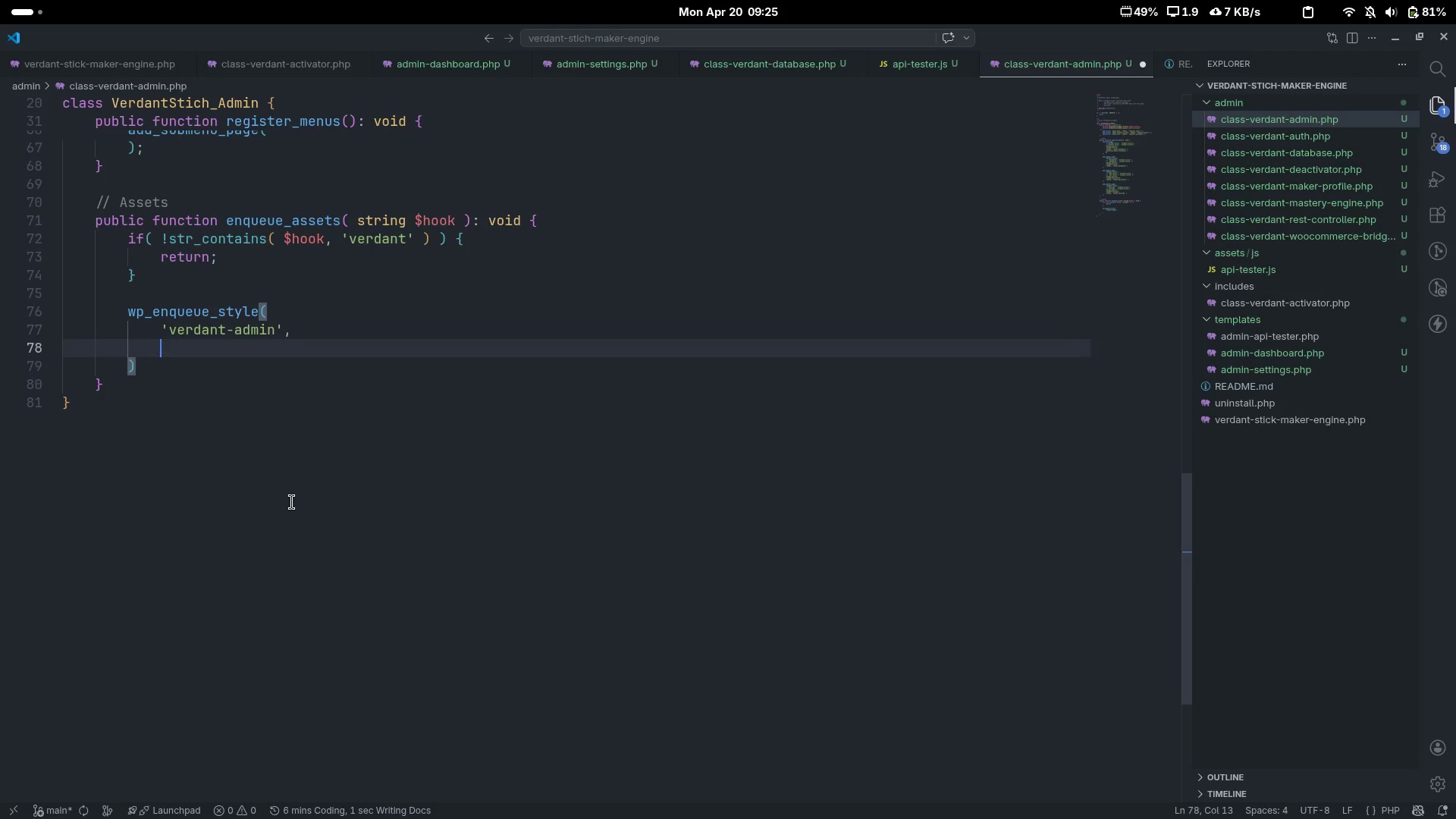 
type(')
key(Backspace)
type(VERDANT_PLUGIN_UTL)
key(Backspace)
key(Backspace)
type(RL . 'assets/css/adi)
key(Backspace)
type(min.css)
 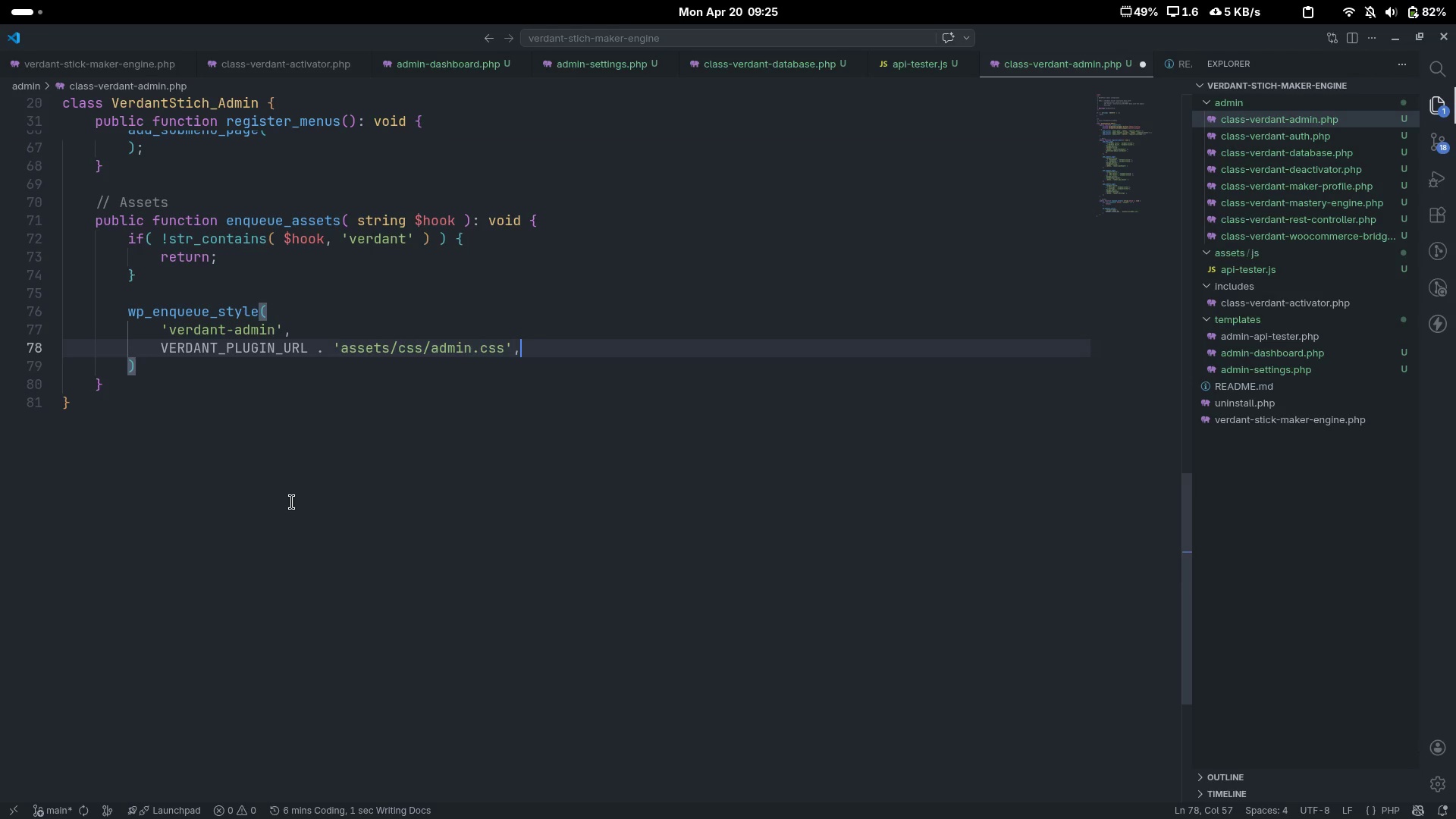 
 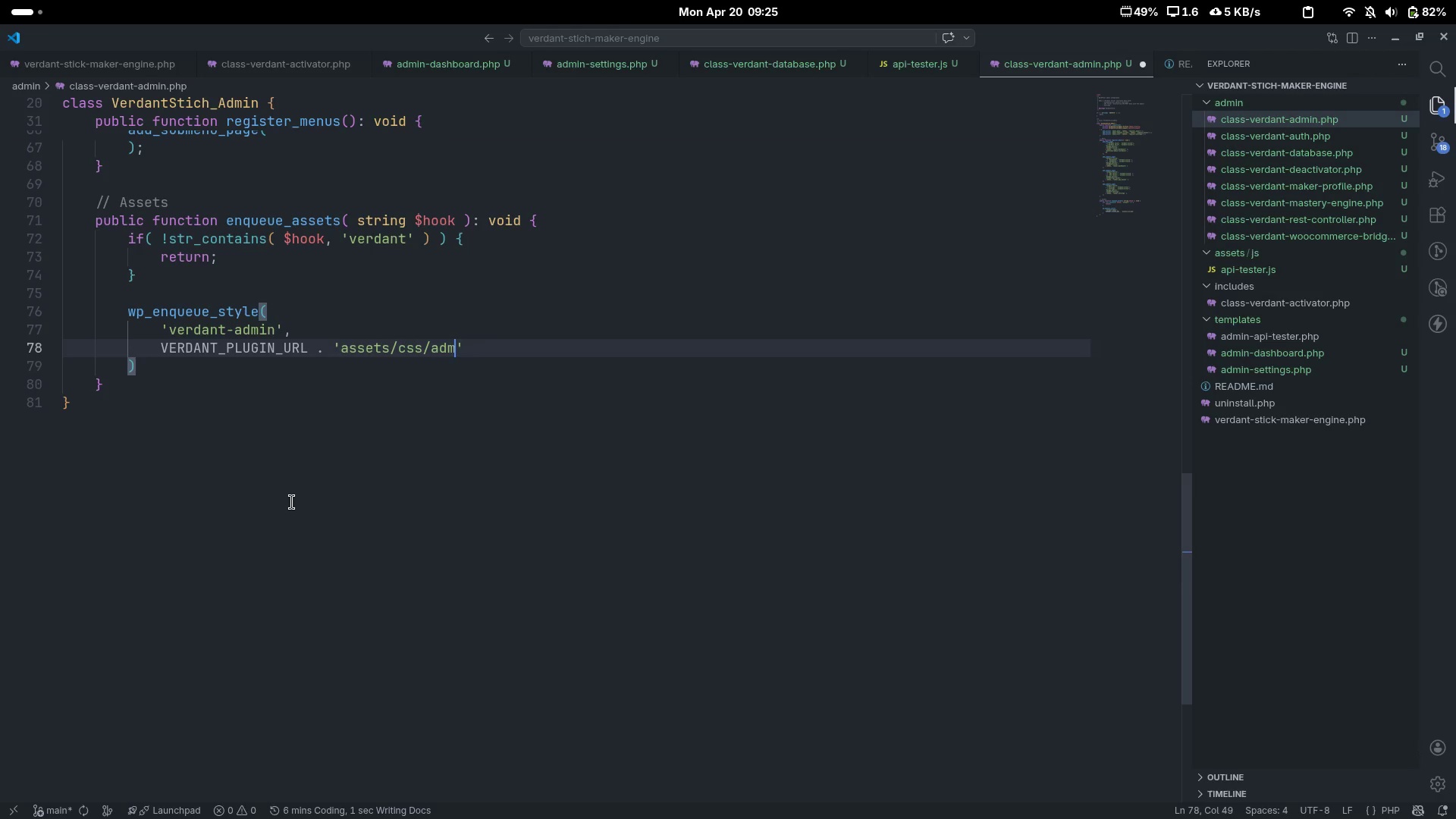 
key(ArrowRight)
 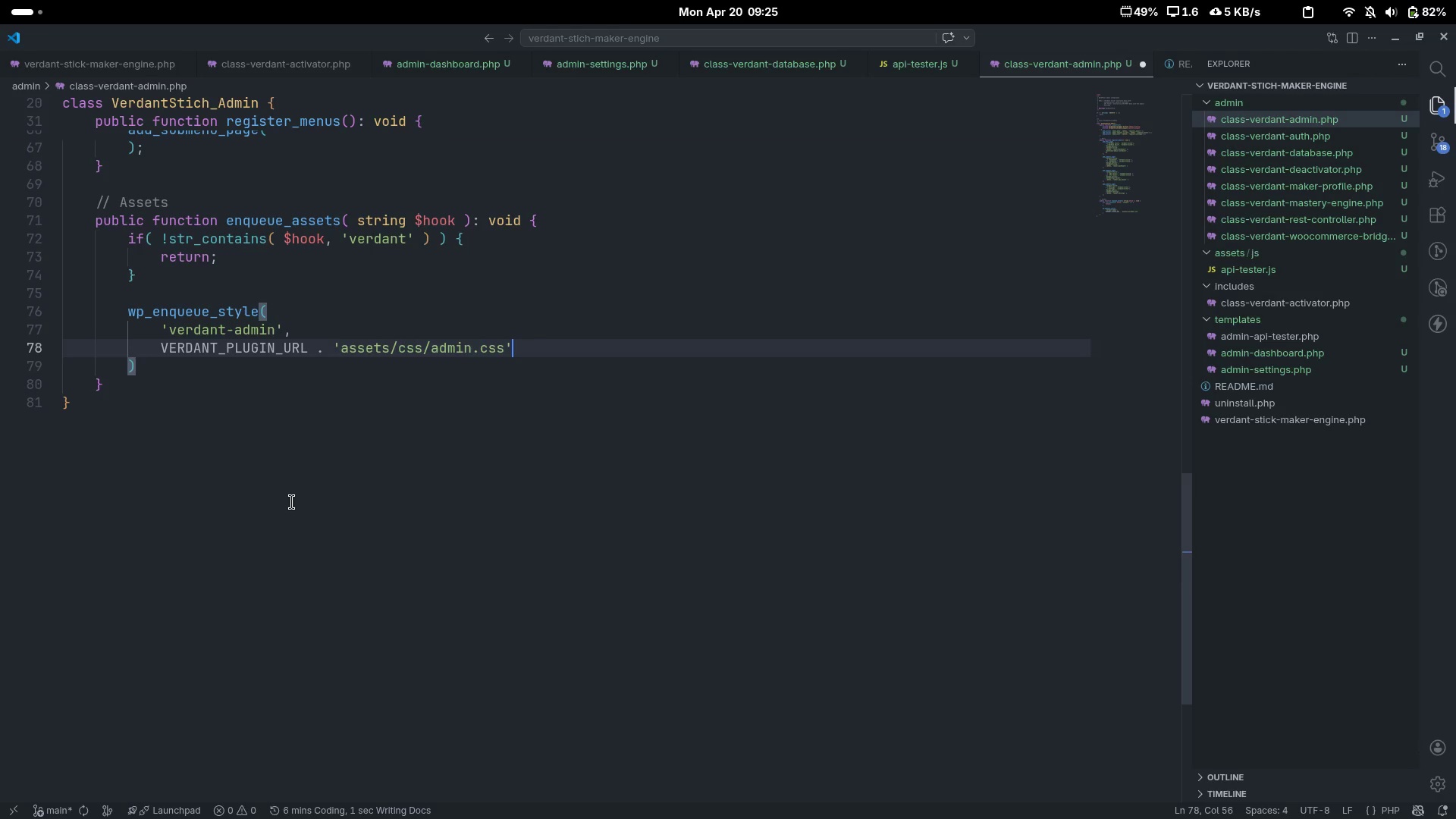 
key(Comma)
 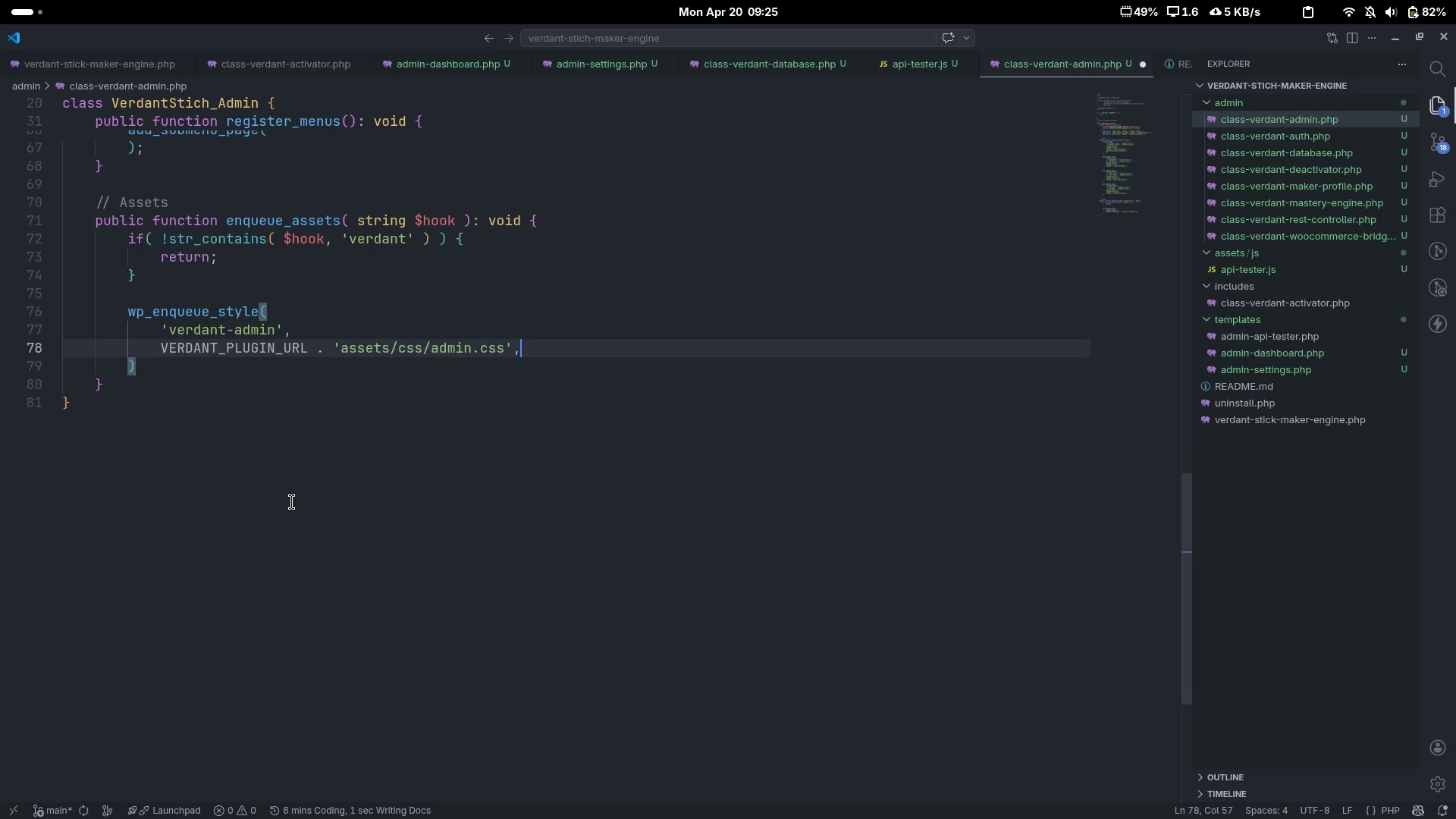 
key(Enter)
 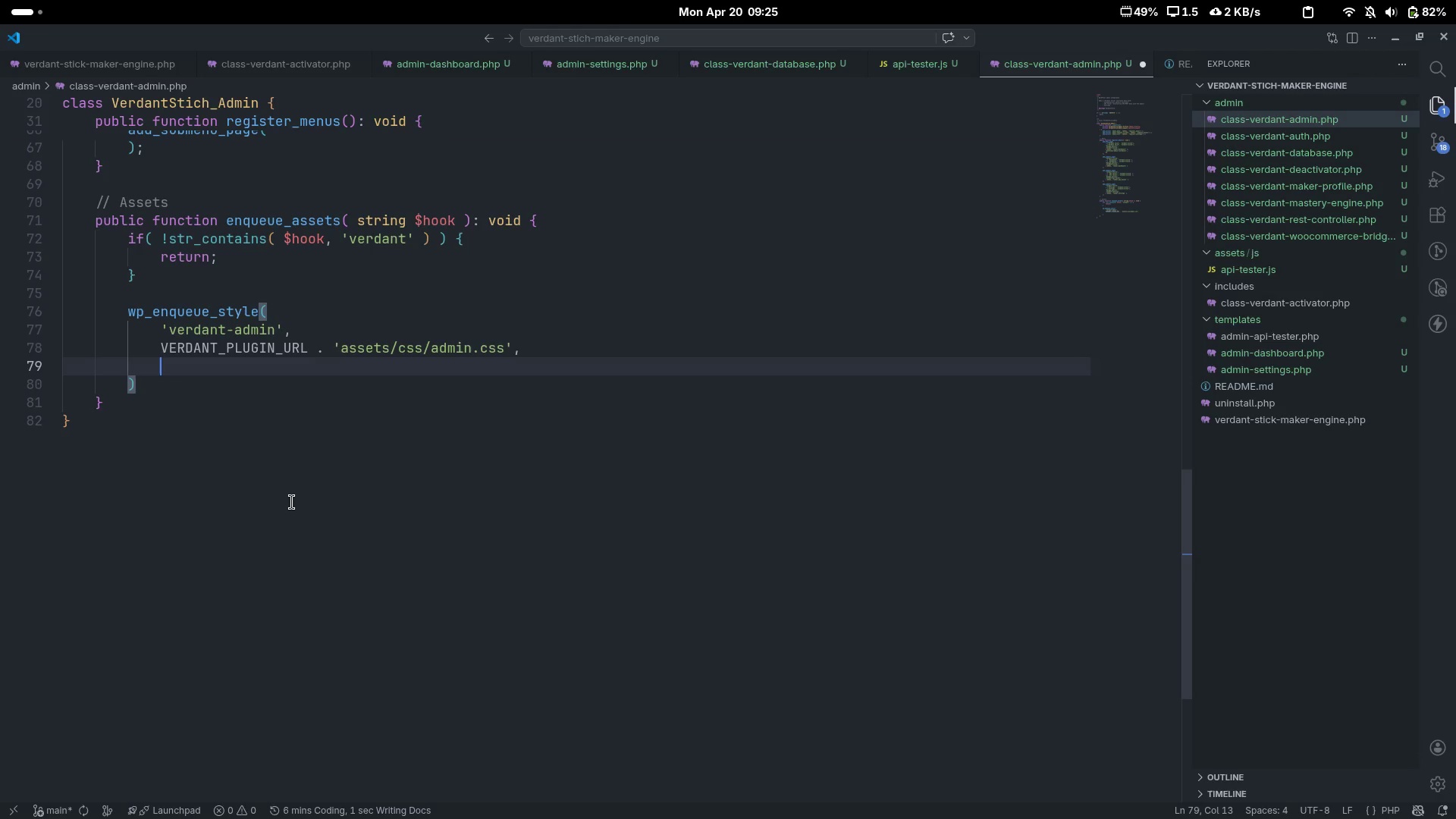 
key(BracketLeft)
 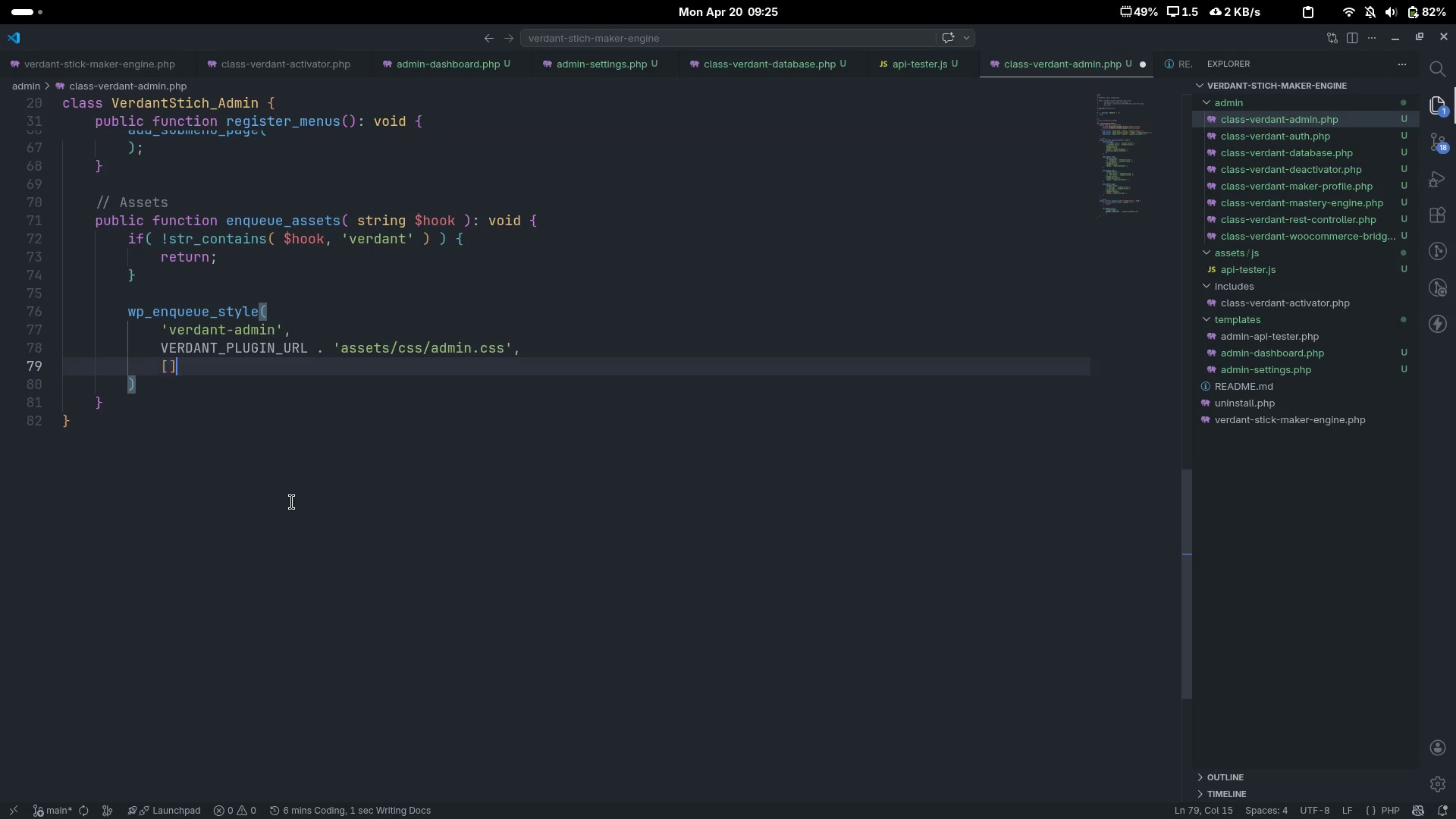 
key(BracketRight)
 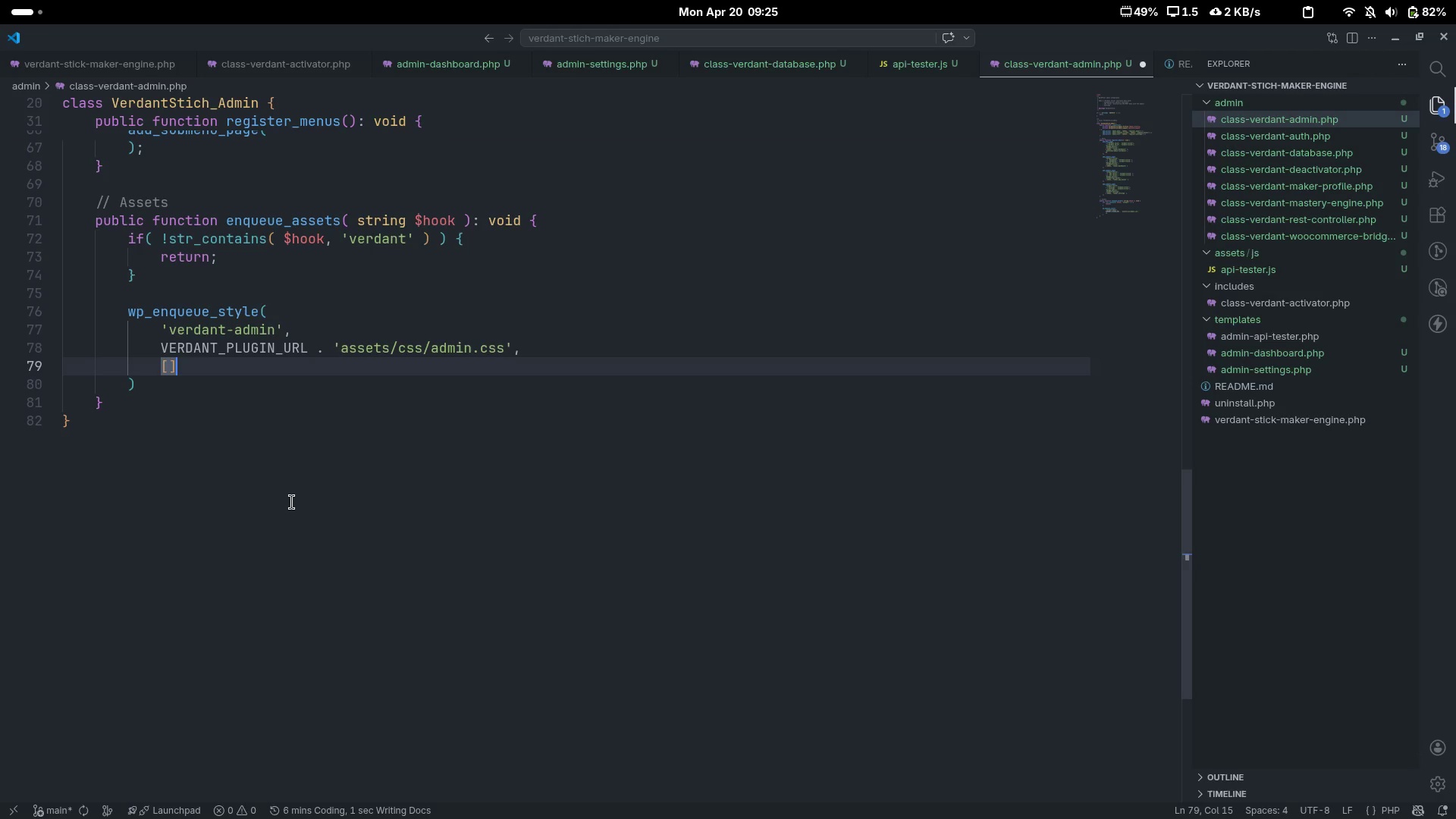 
key(Comma)
 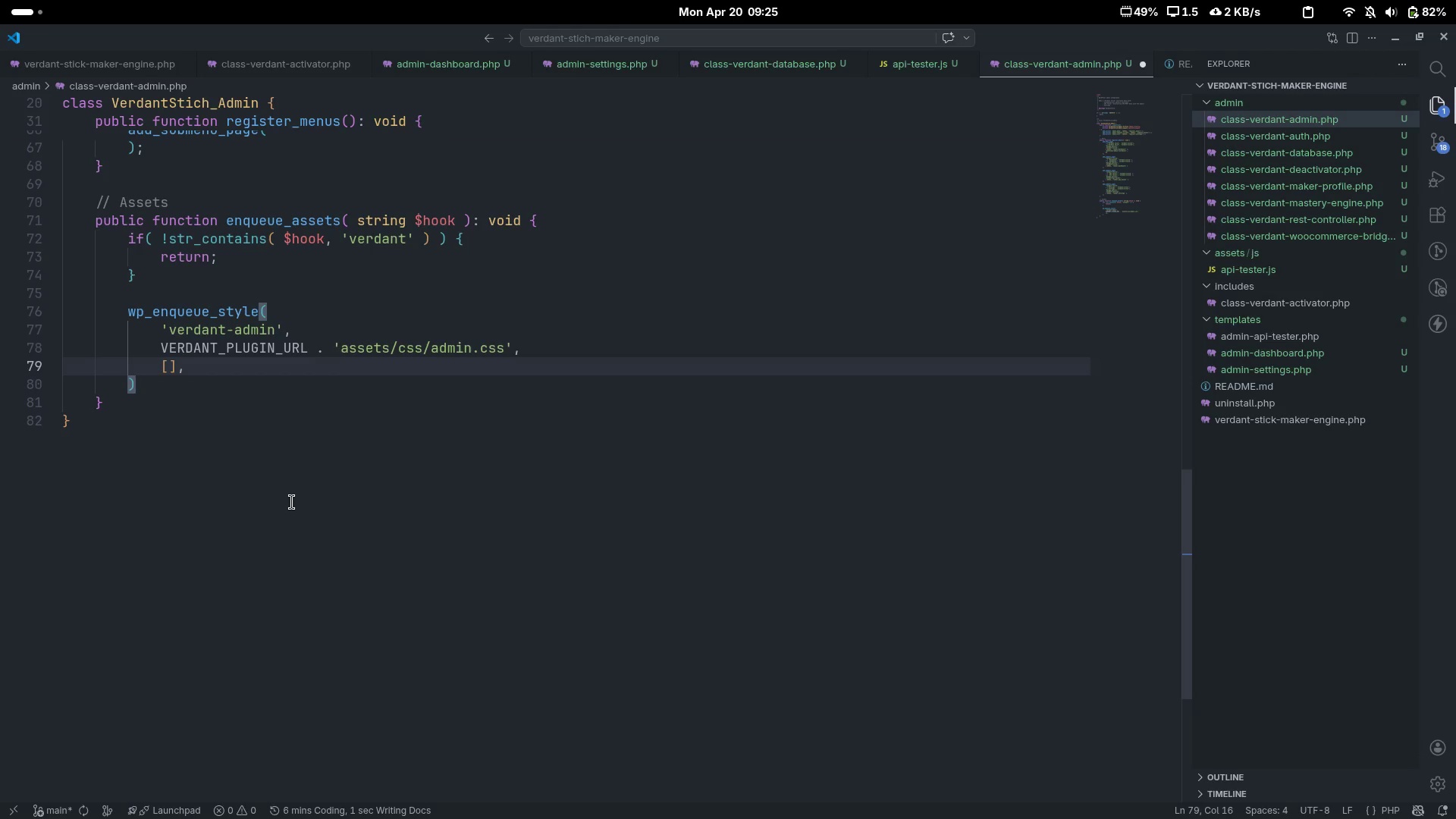 
key(Enter)
 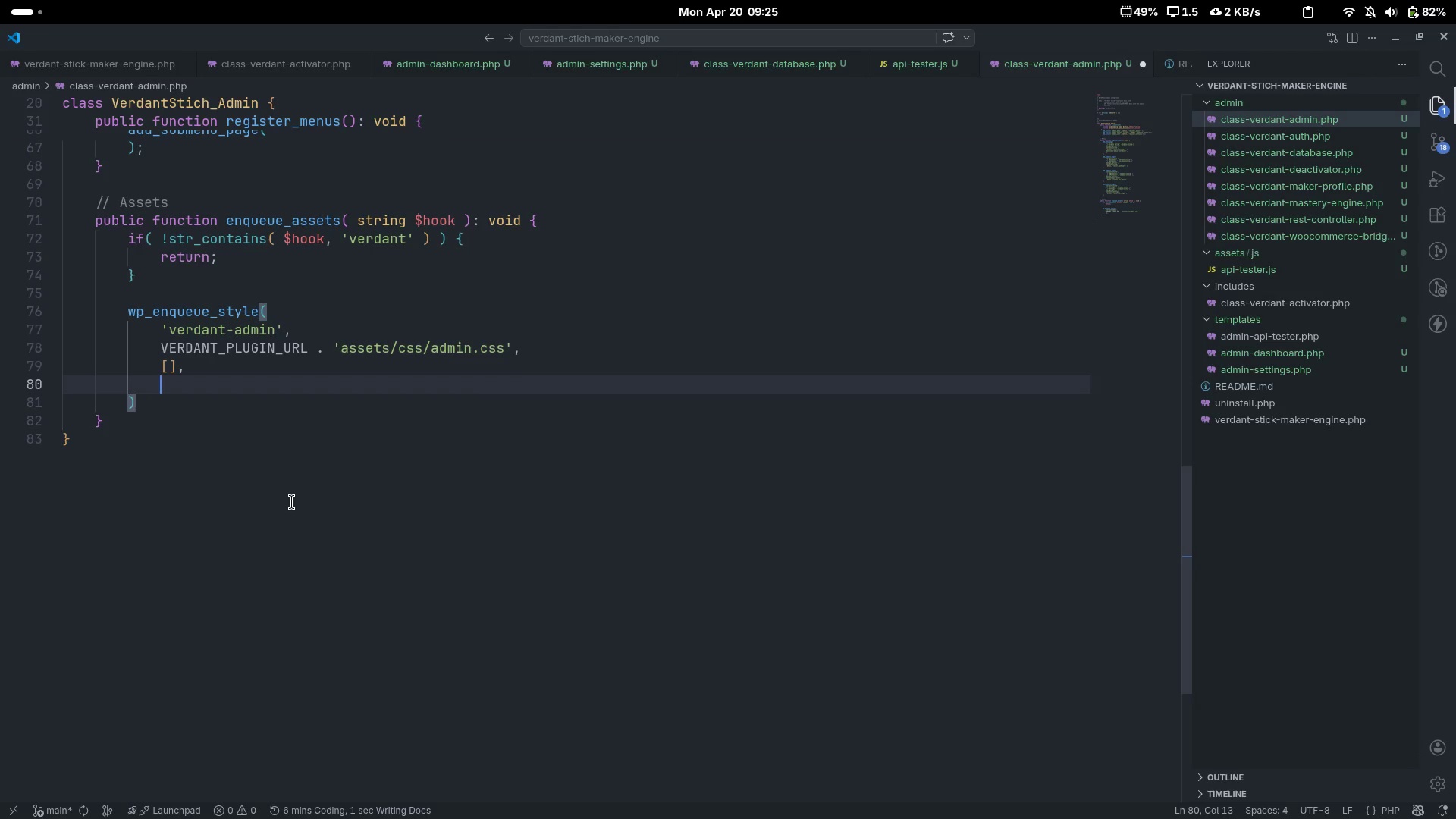 
type(VERDANT_VERSION,)
key(Backspace)
 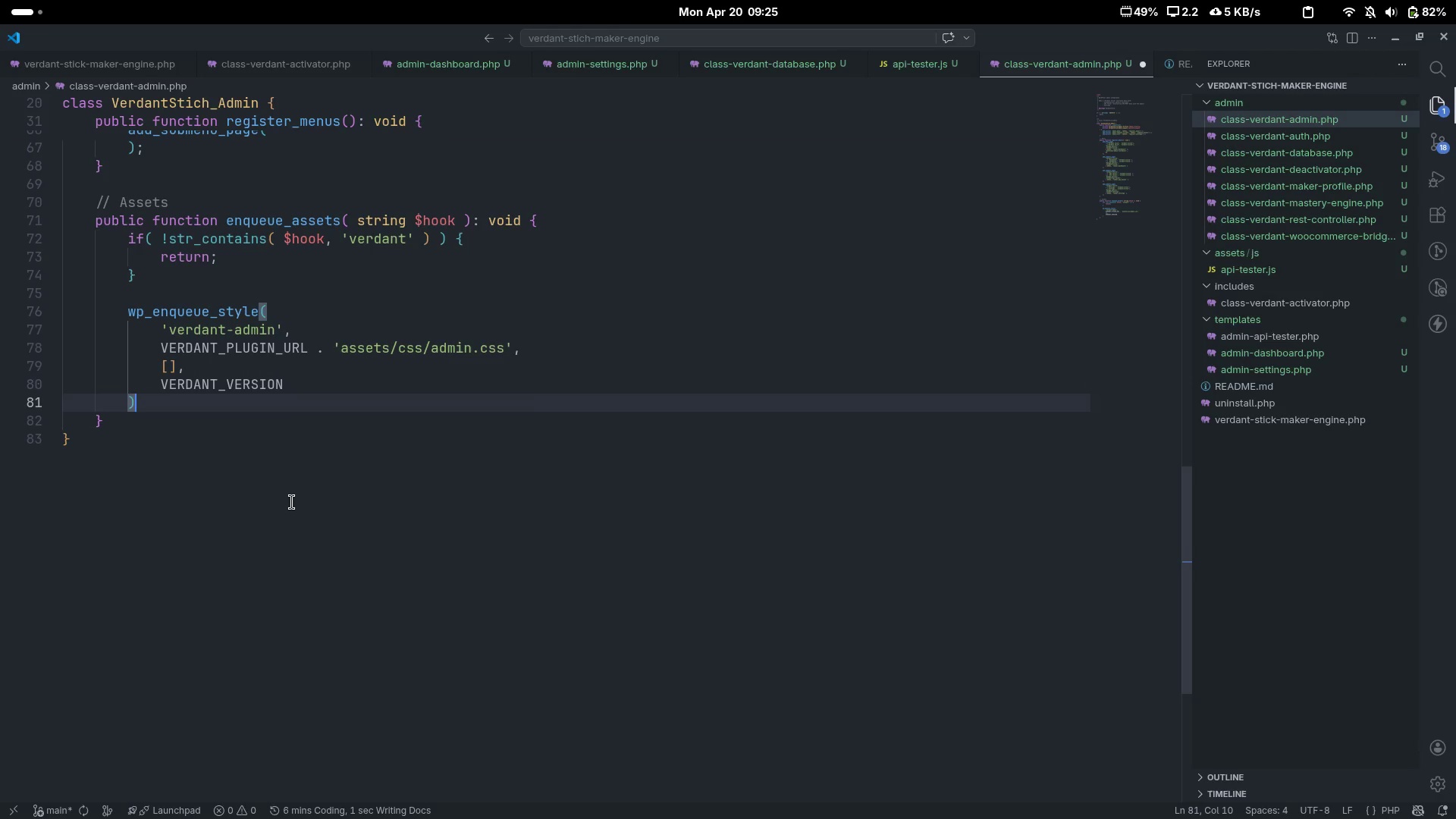 
key(ArrowDown)
 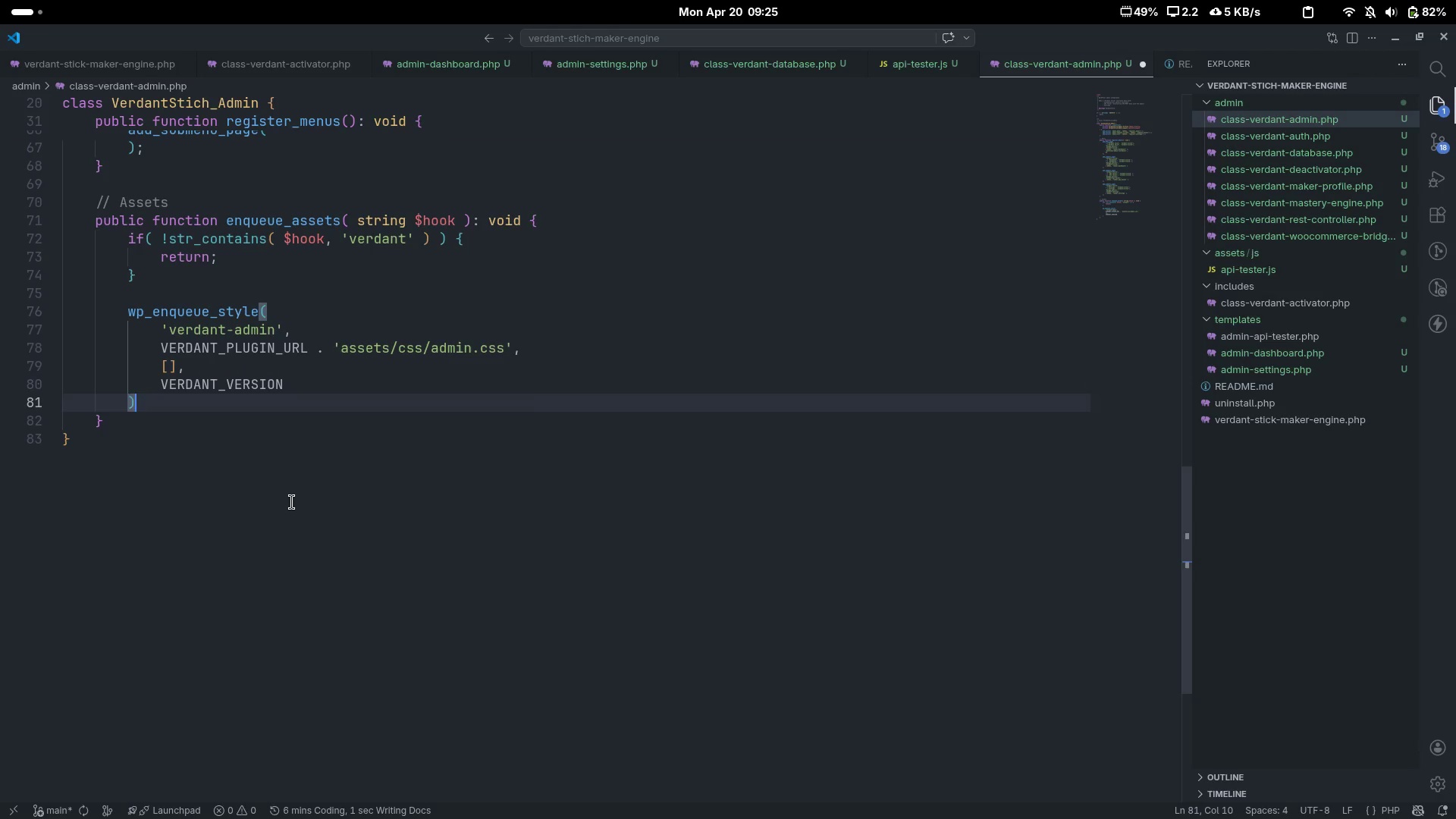 
key(Semicolon)
 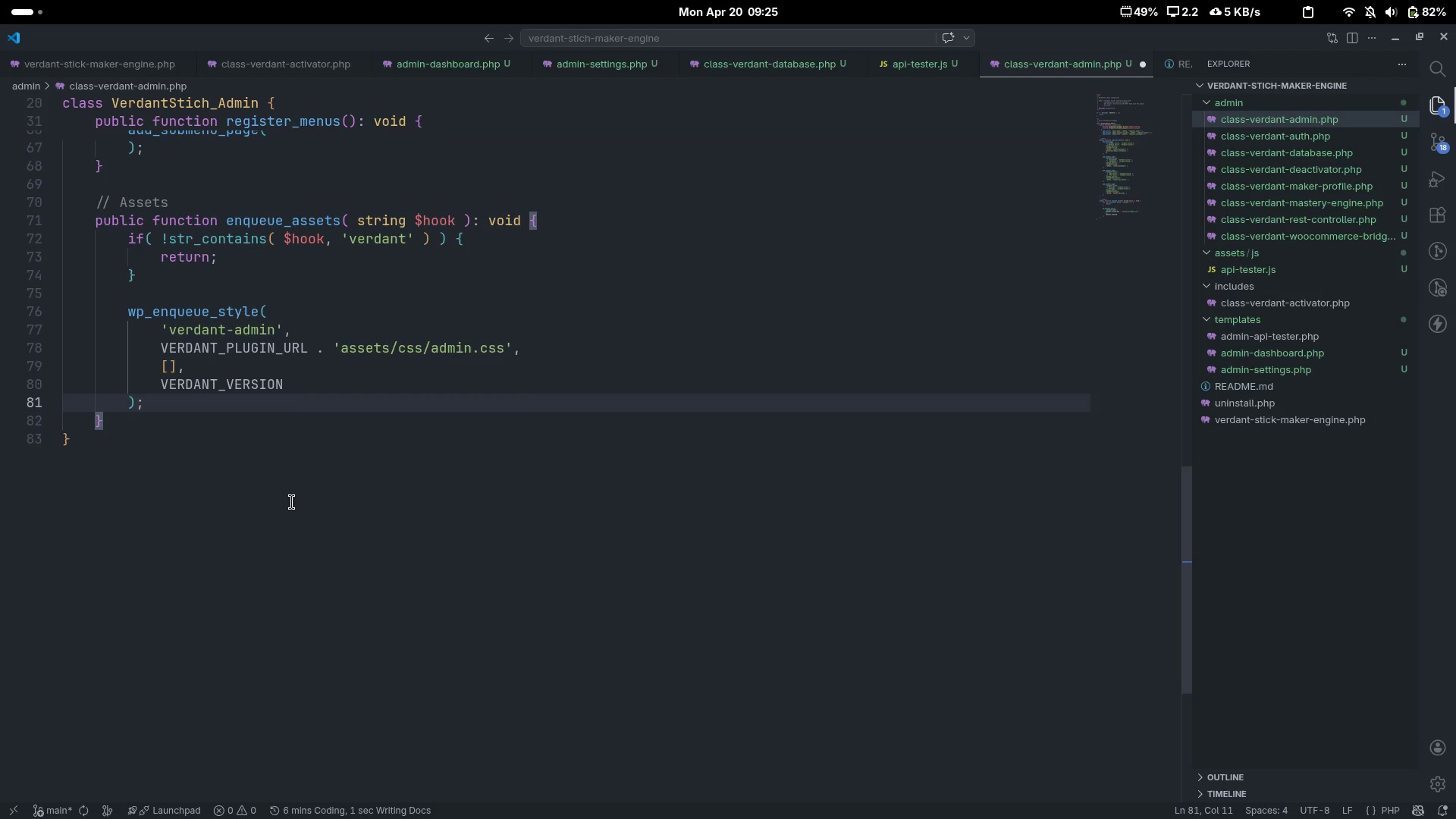 
key(Enter)
 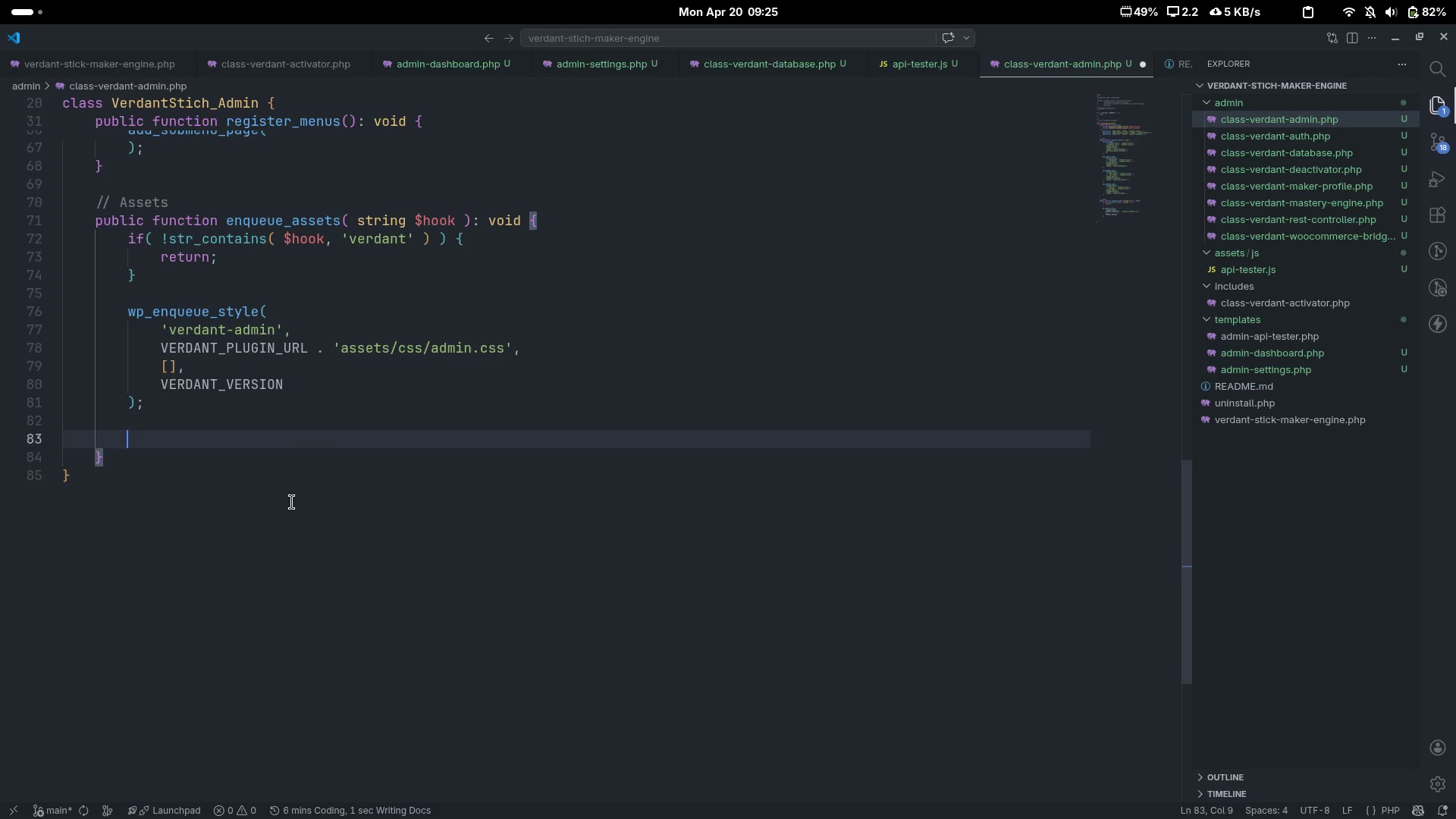 
key(Enter)
 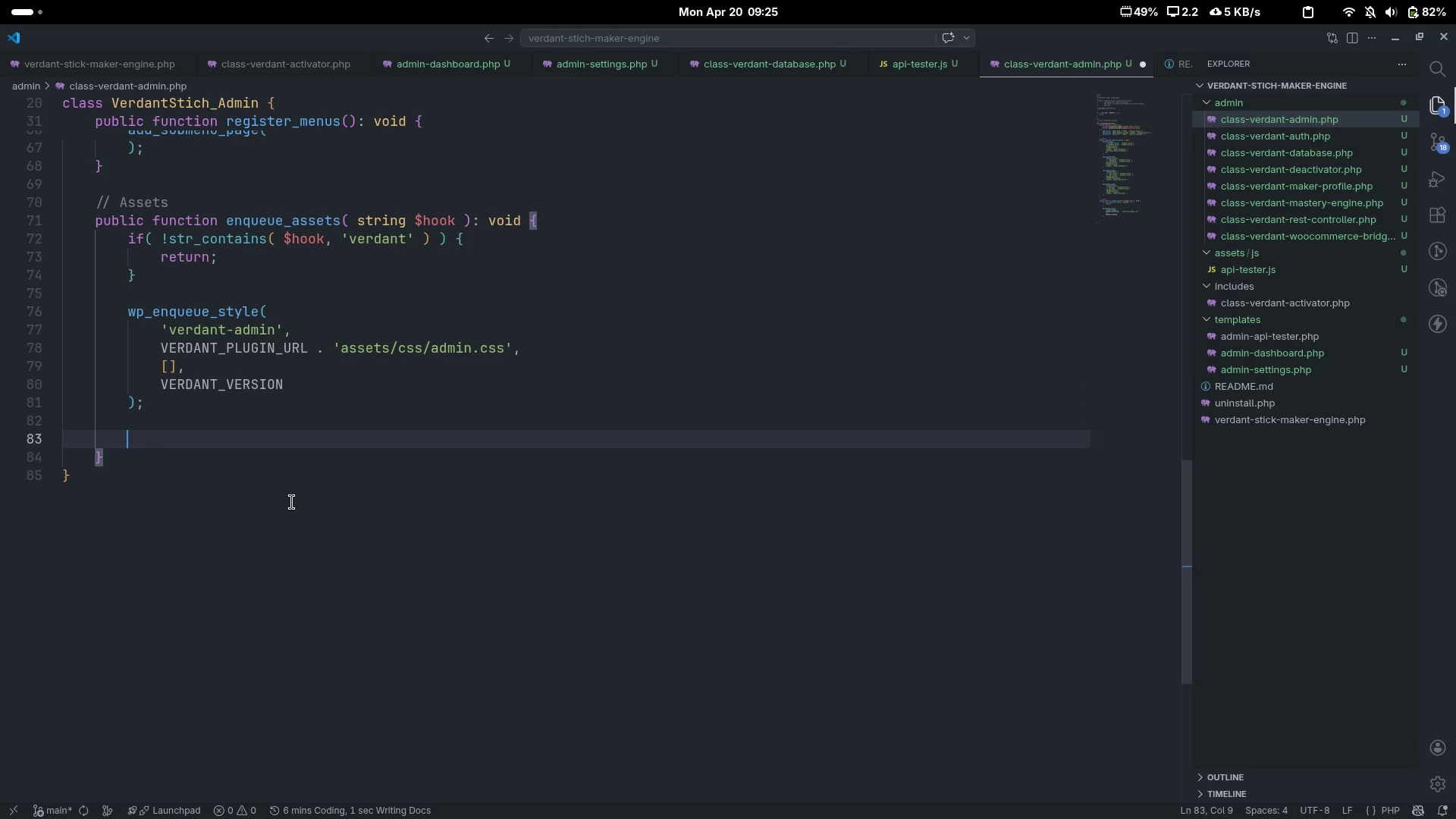 
type(wp_enqueue_script()
 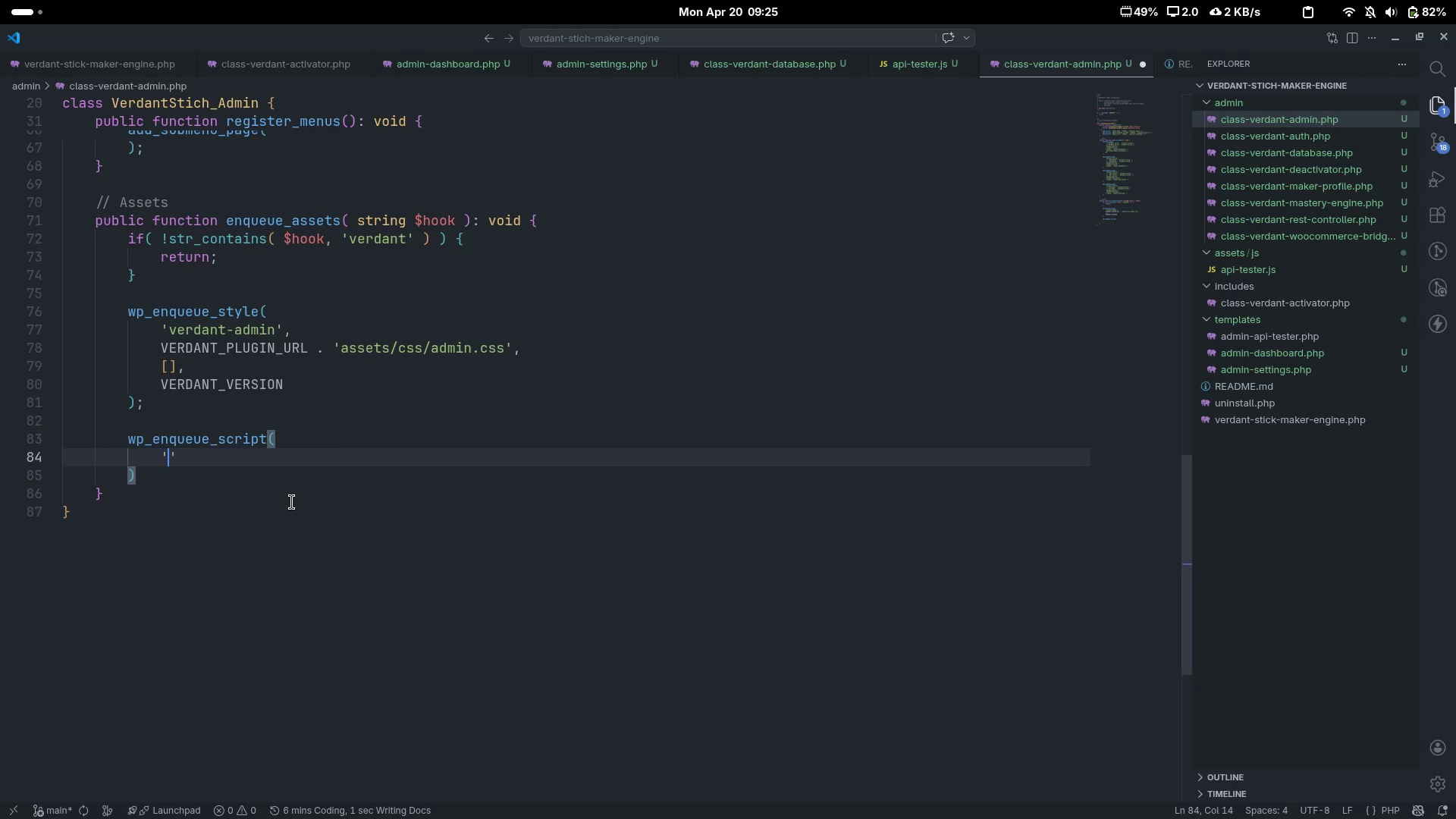 
 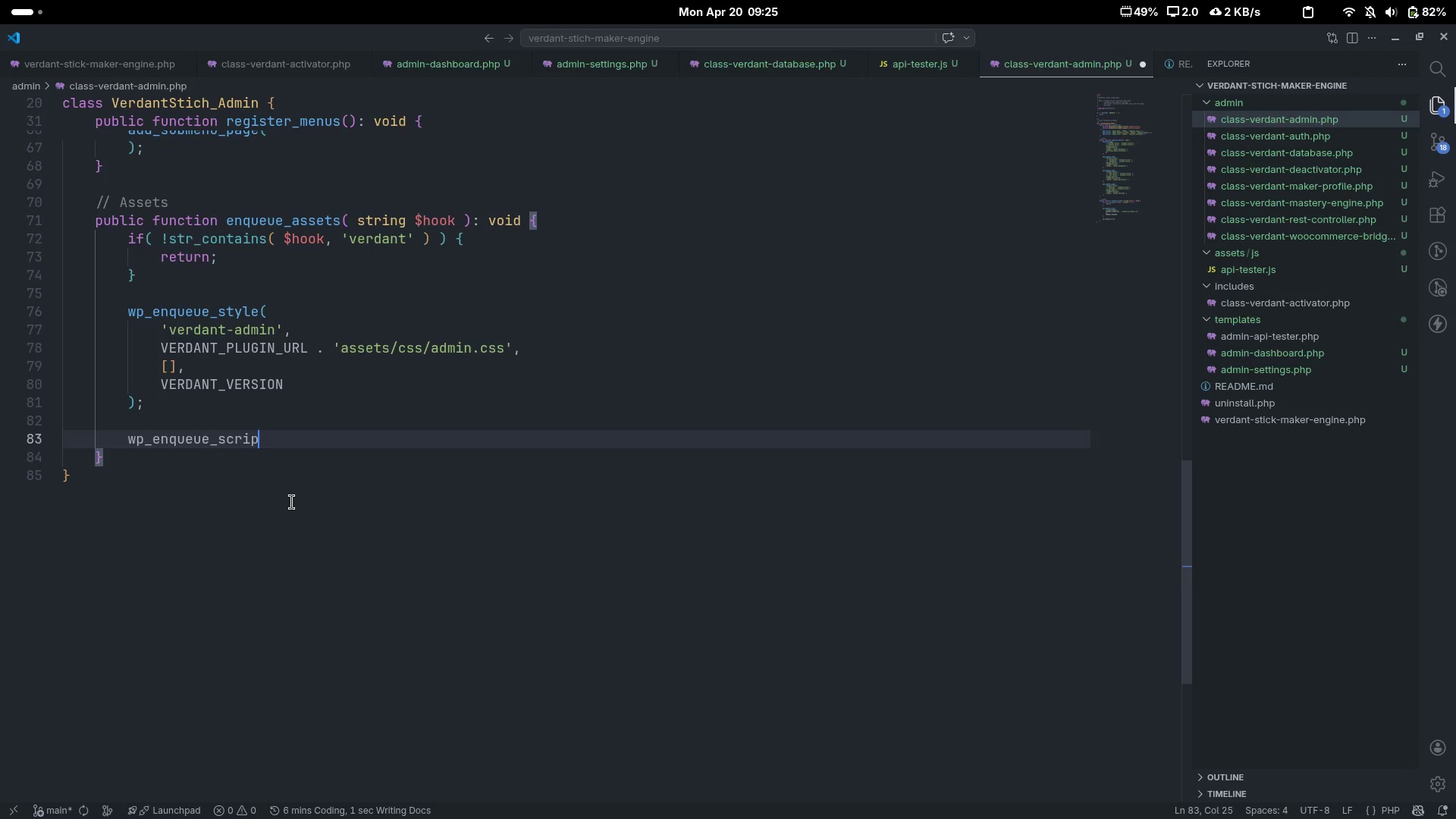 
key(Enter)
 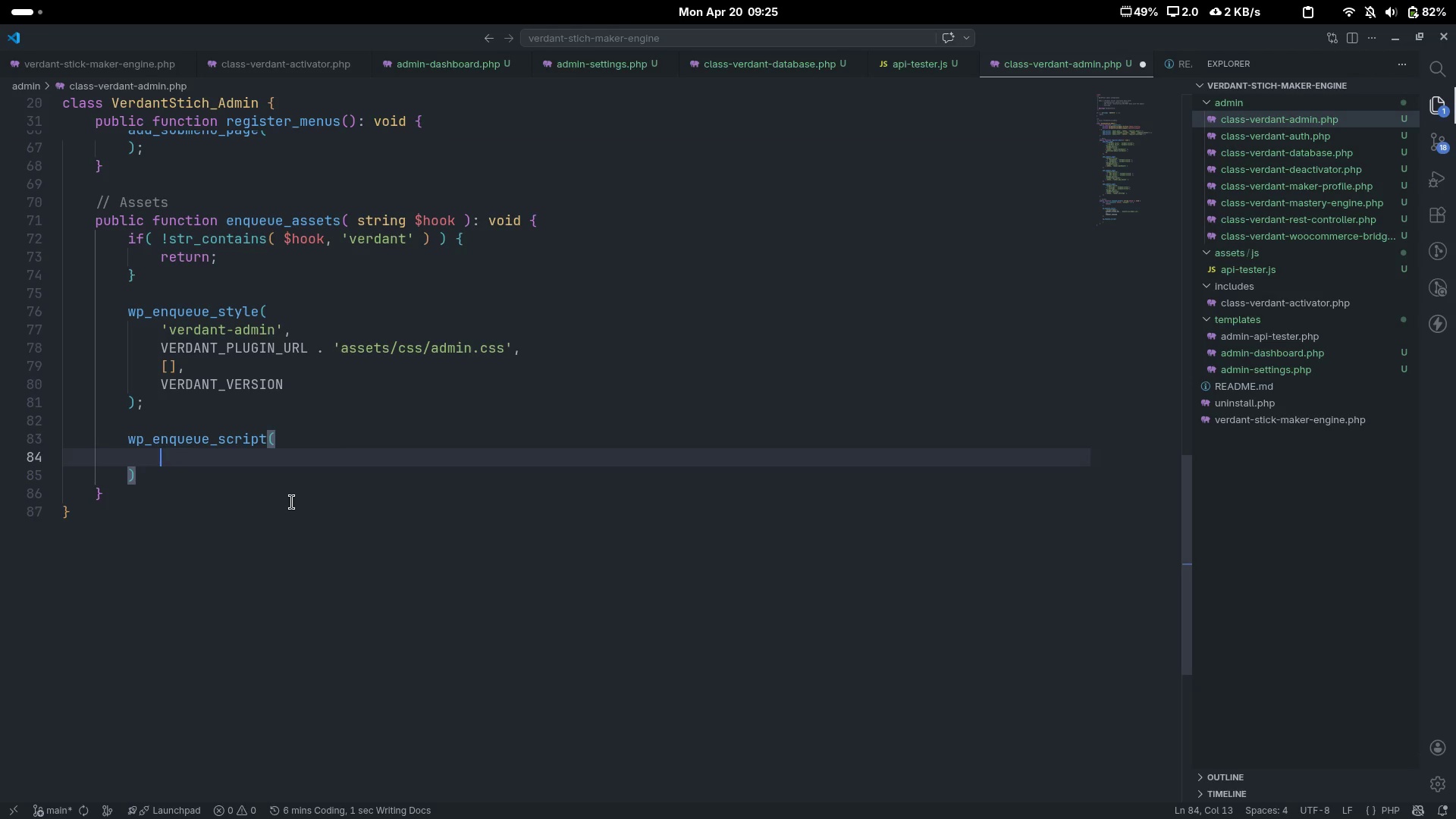 
type('vera)
key(Backspace)
type(dant-api-tester)
 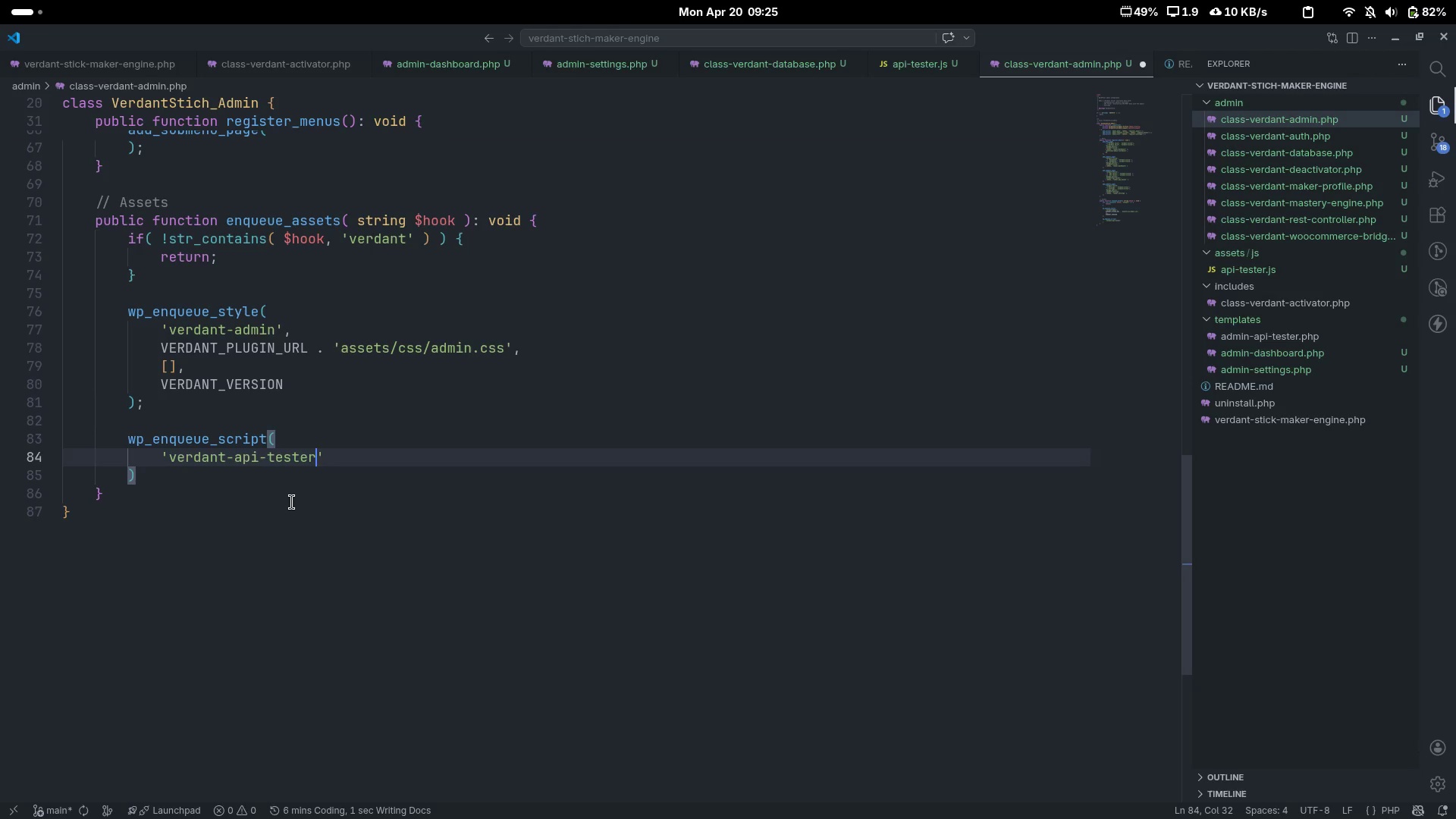 
key(ArrowRight)
 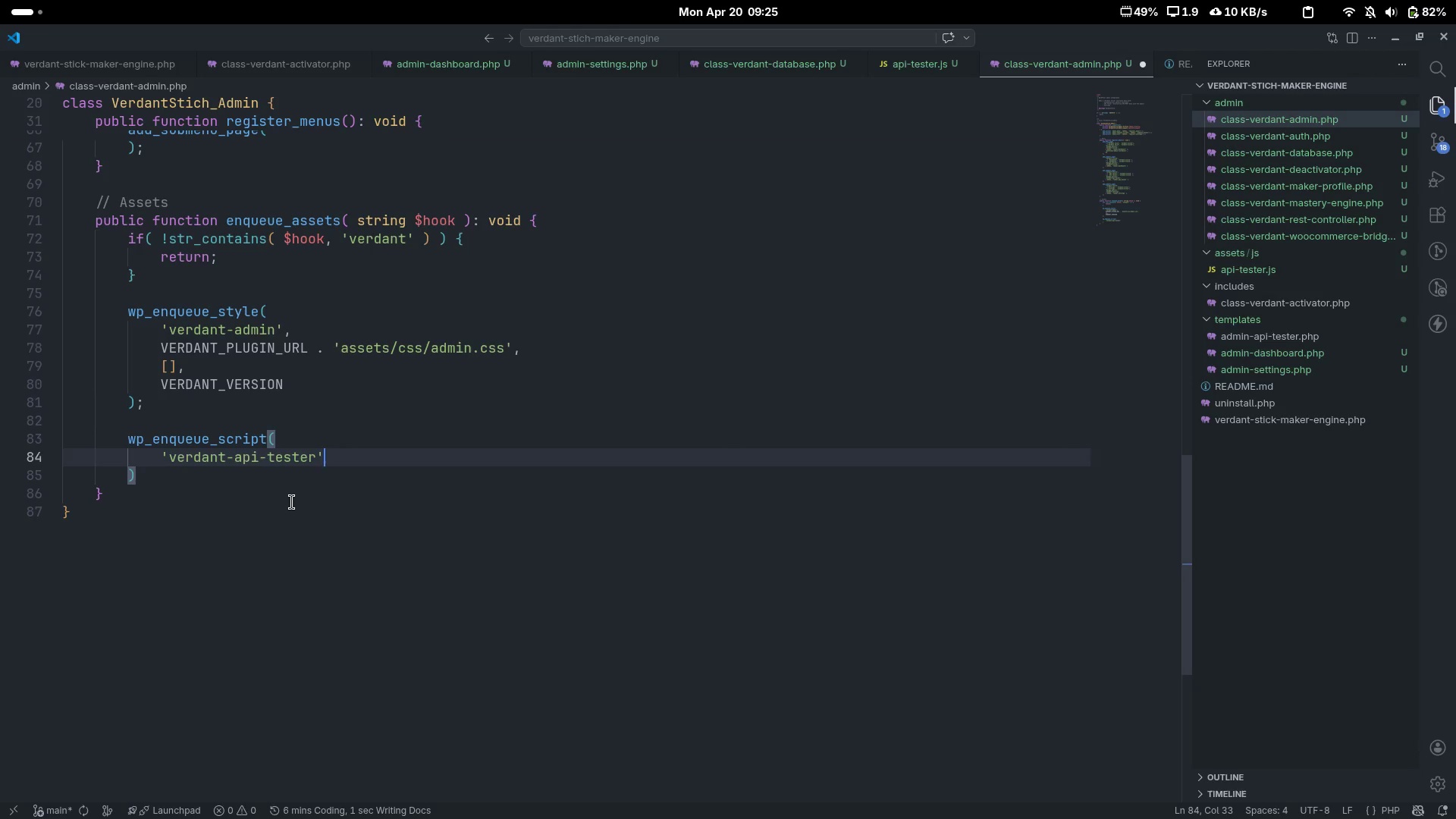 
key(Comma)
 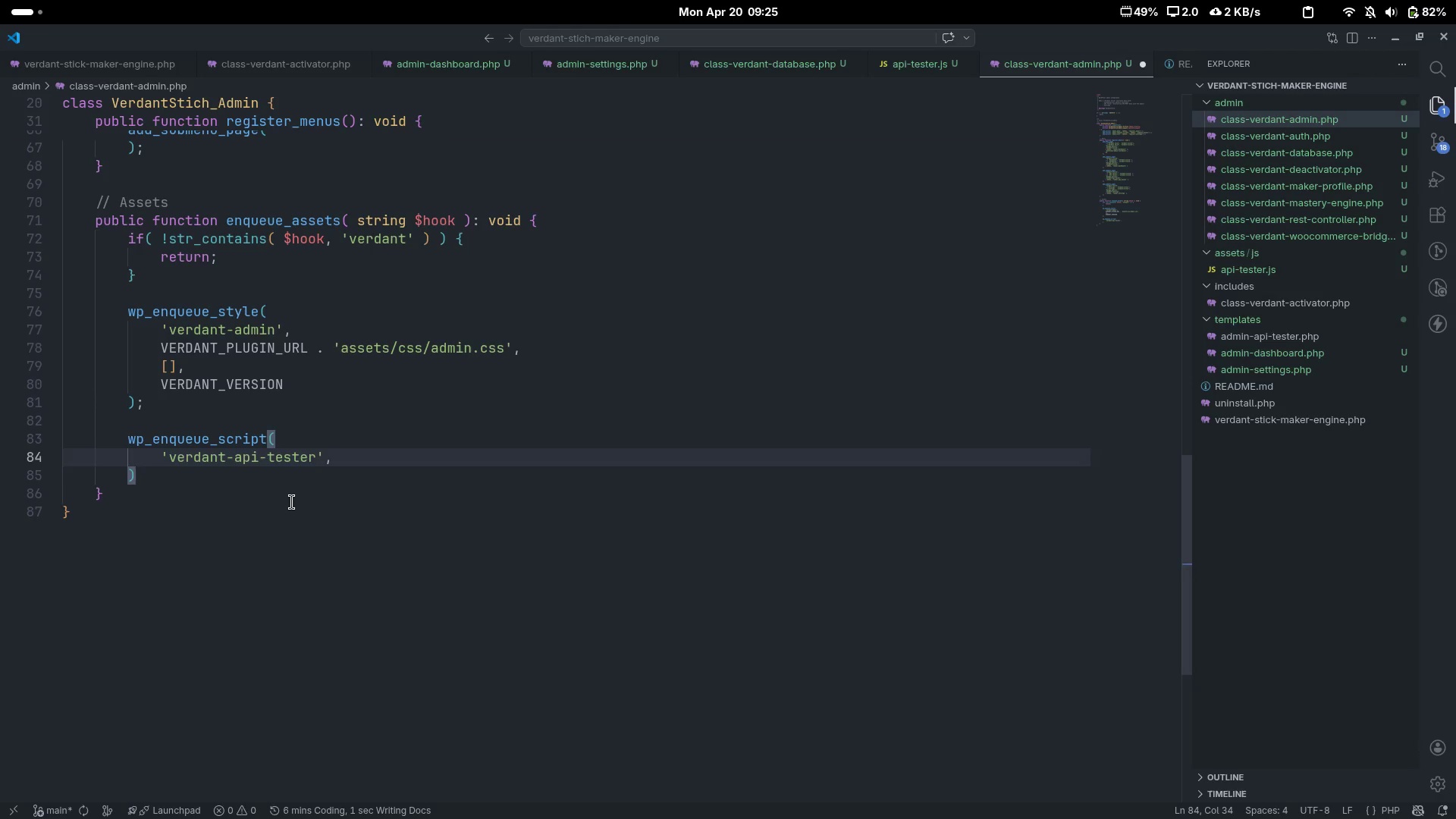 
key(Enter)
 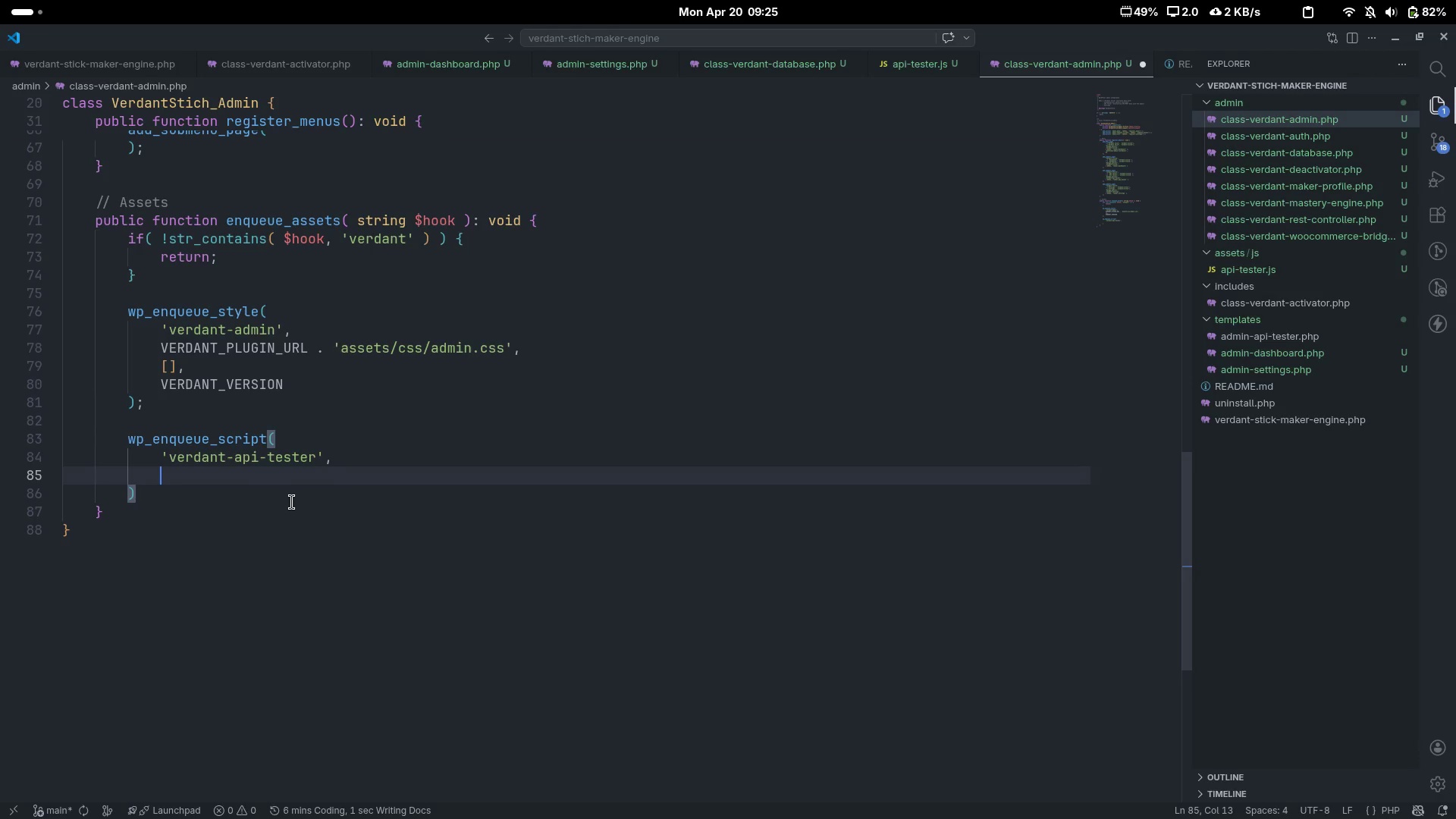 
type(VERDANT_PLUGIN_URL . 'asets/js/api-tester.js)
 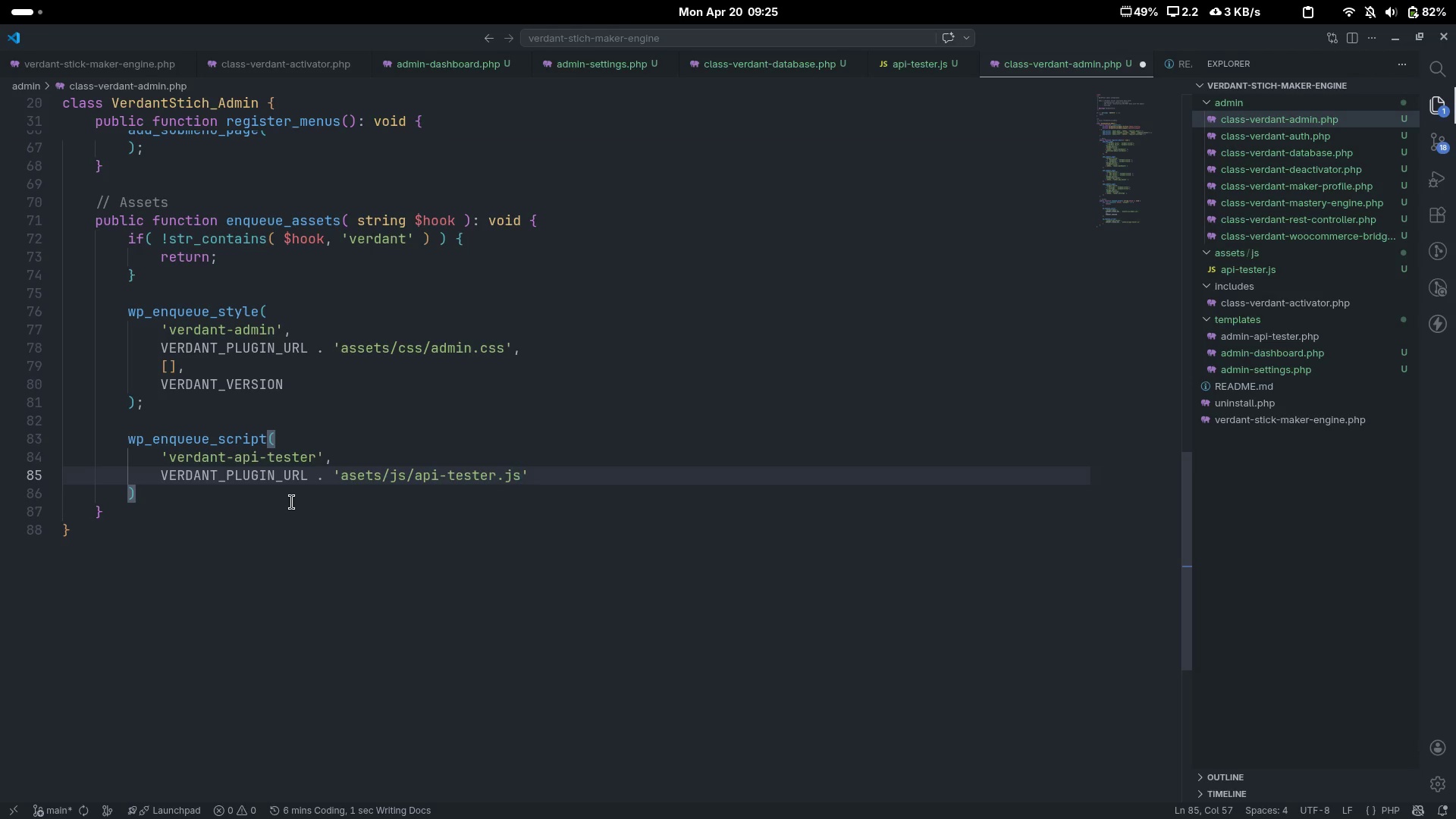 
key(ArrowRight)
 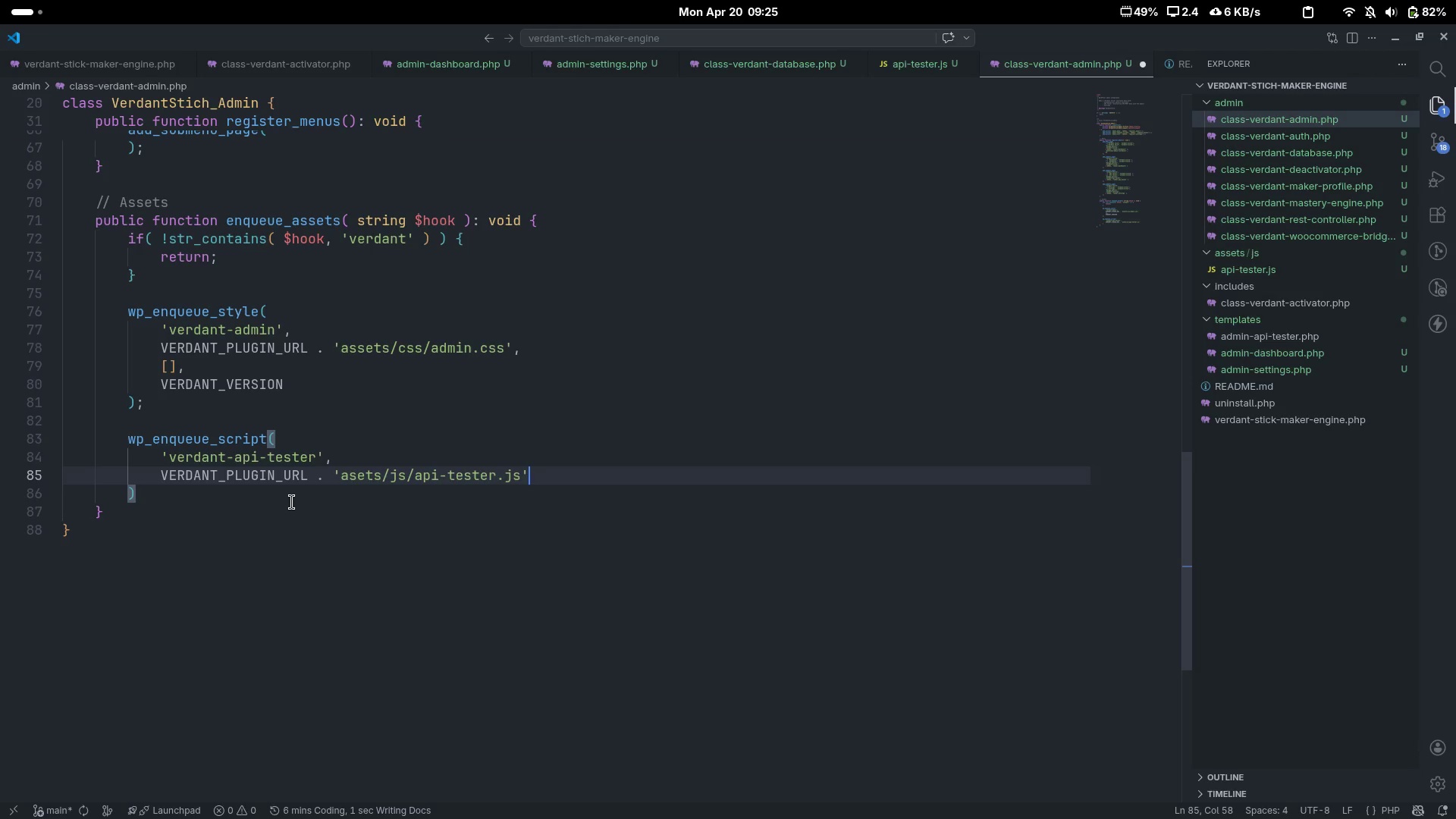 
key(Comma)
 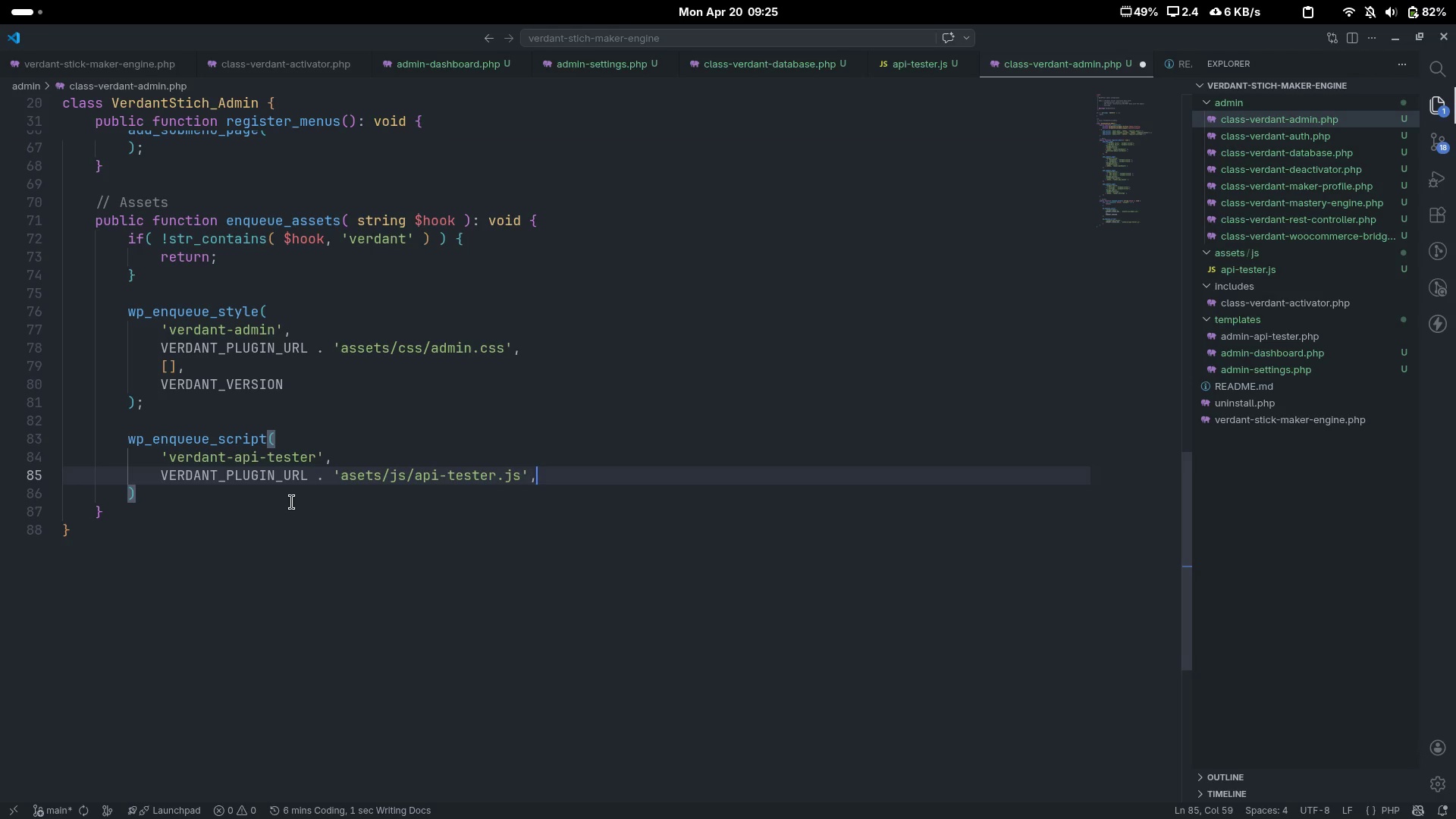 
key(Enter)
 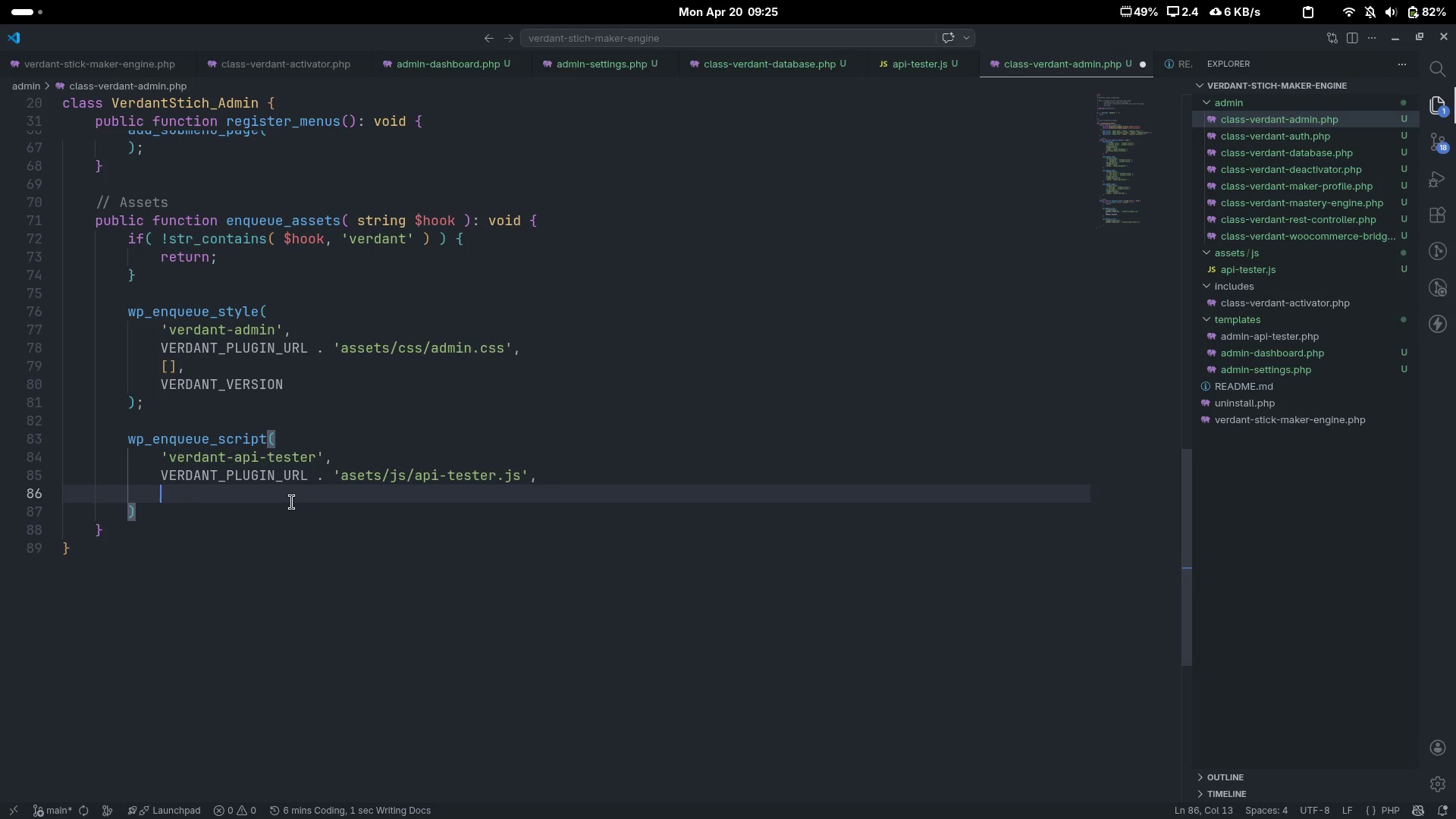 
key(BracketLeft)
 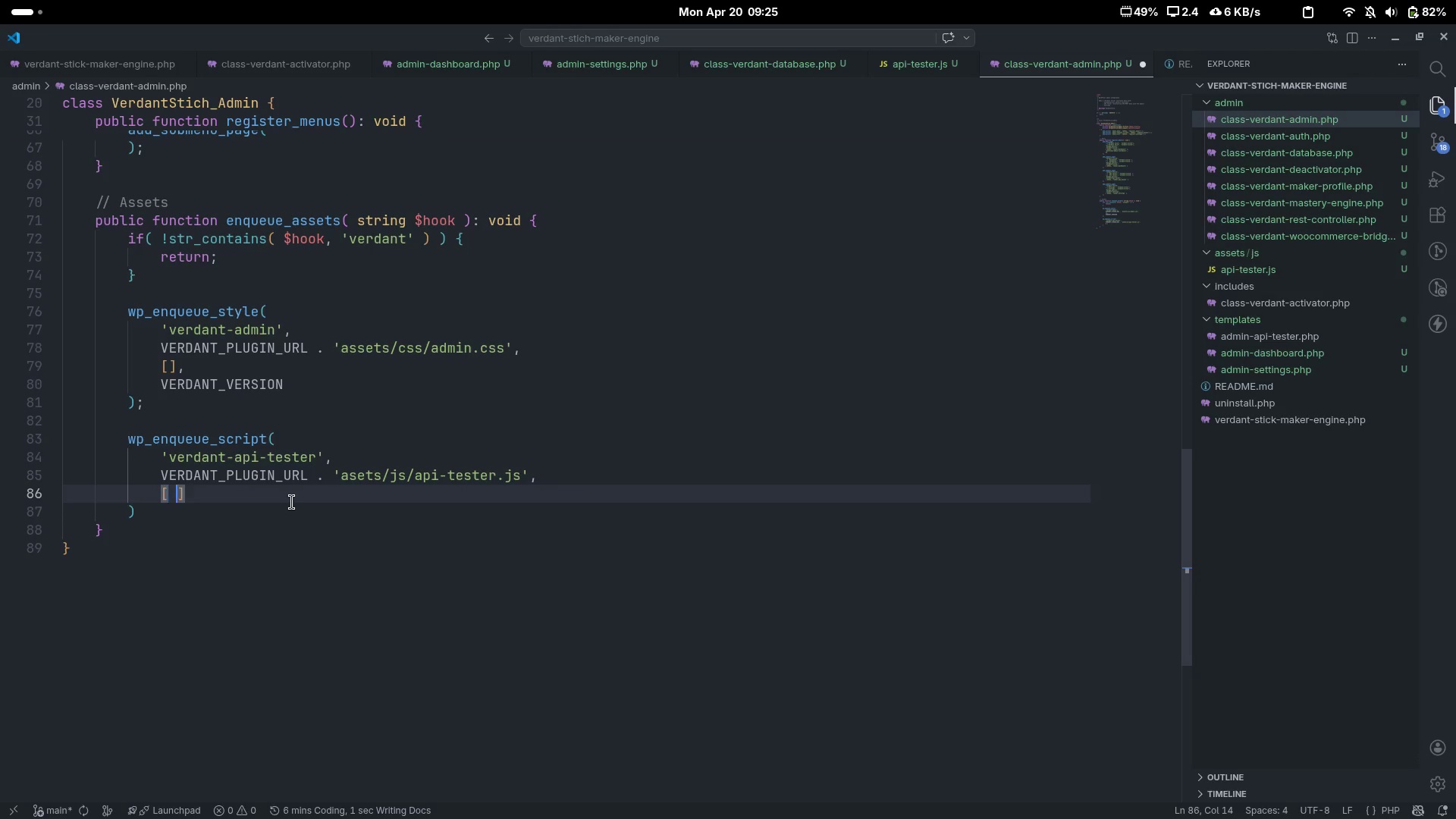 
key(Space)
 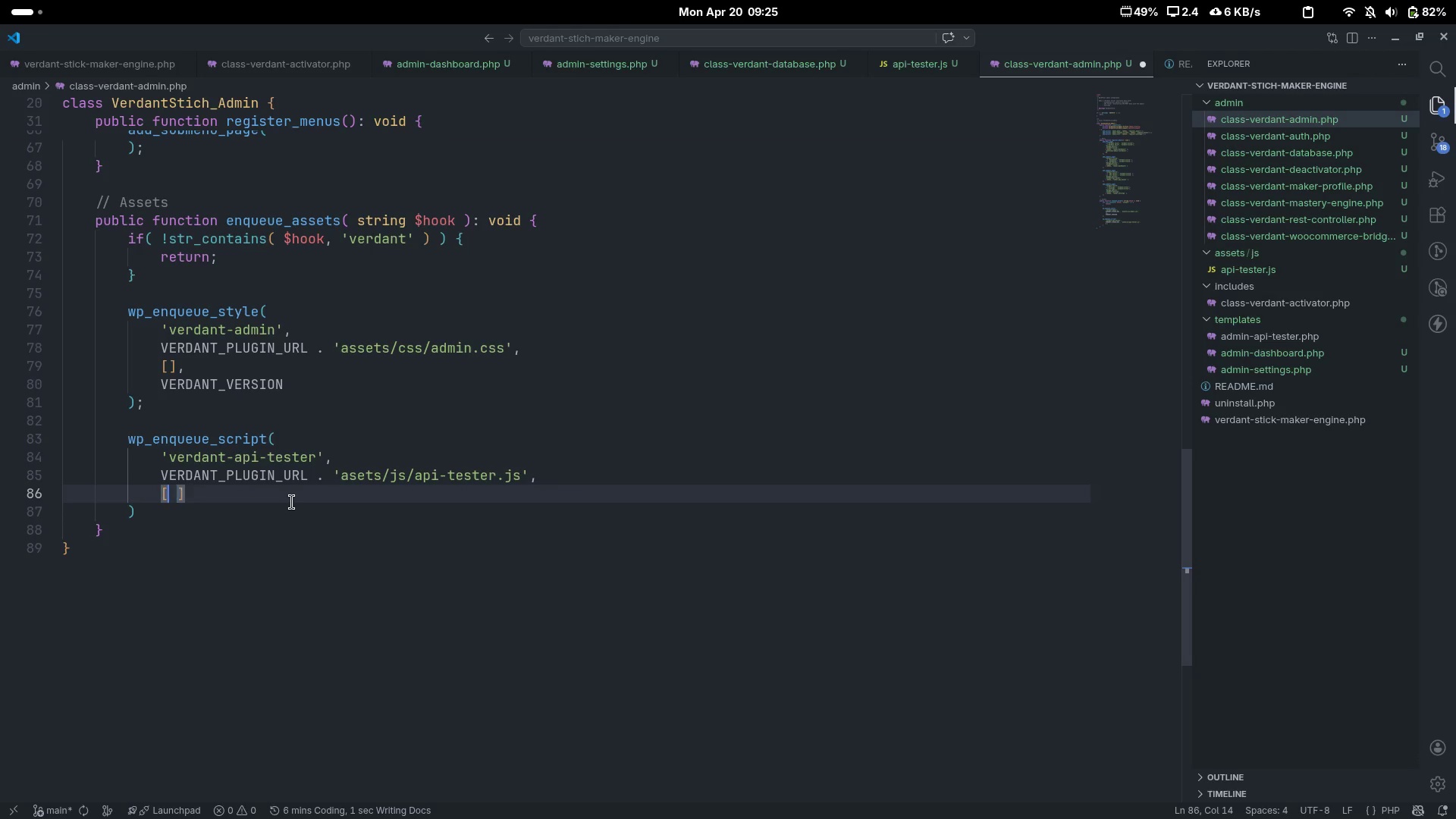 
key(ArrowLeft)
 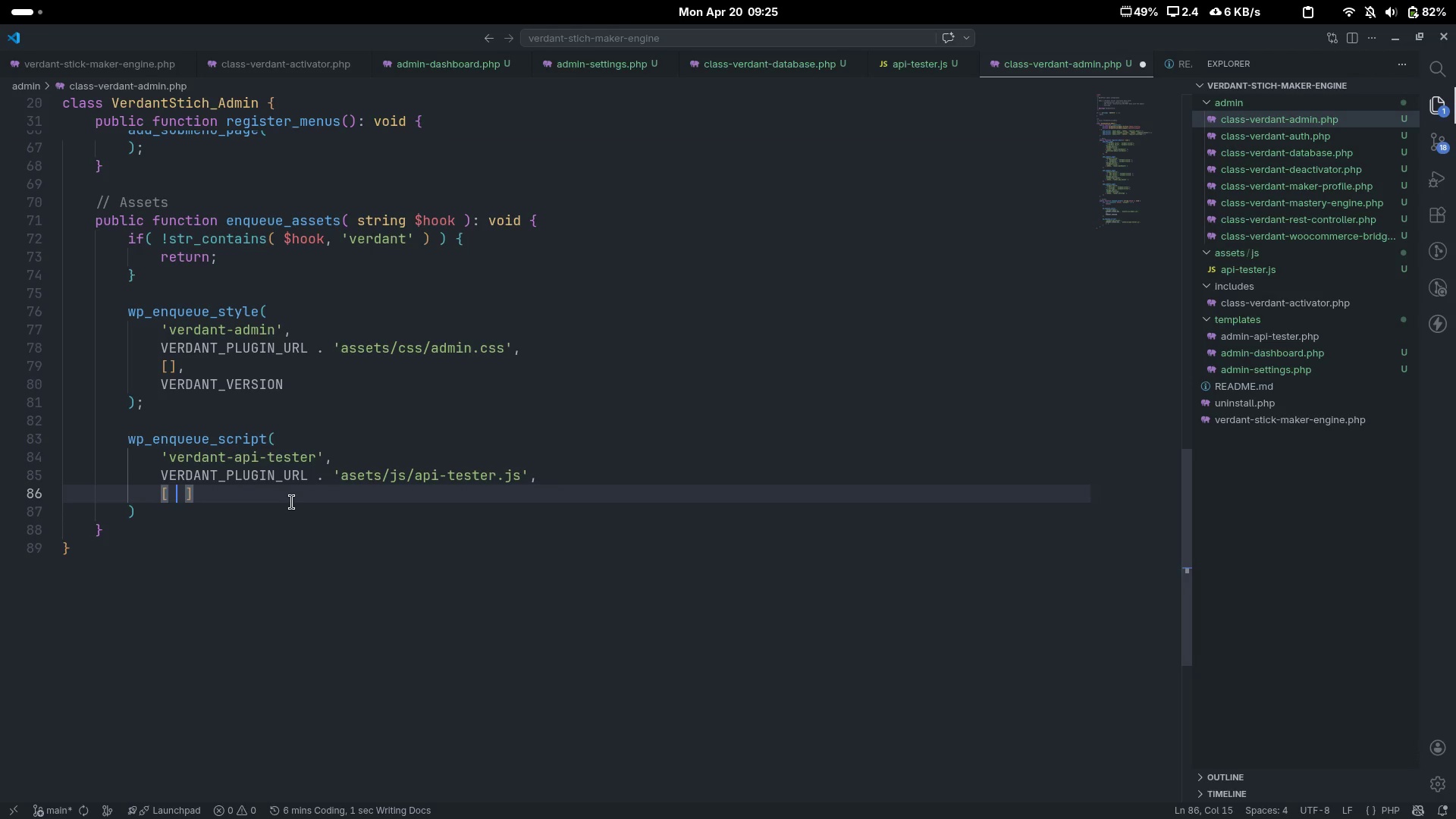 
type( 'wp-api)
 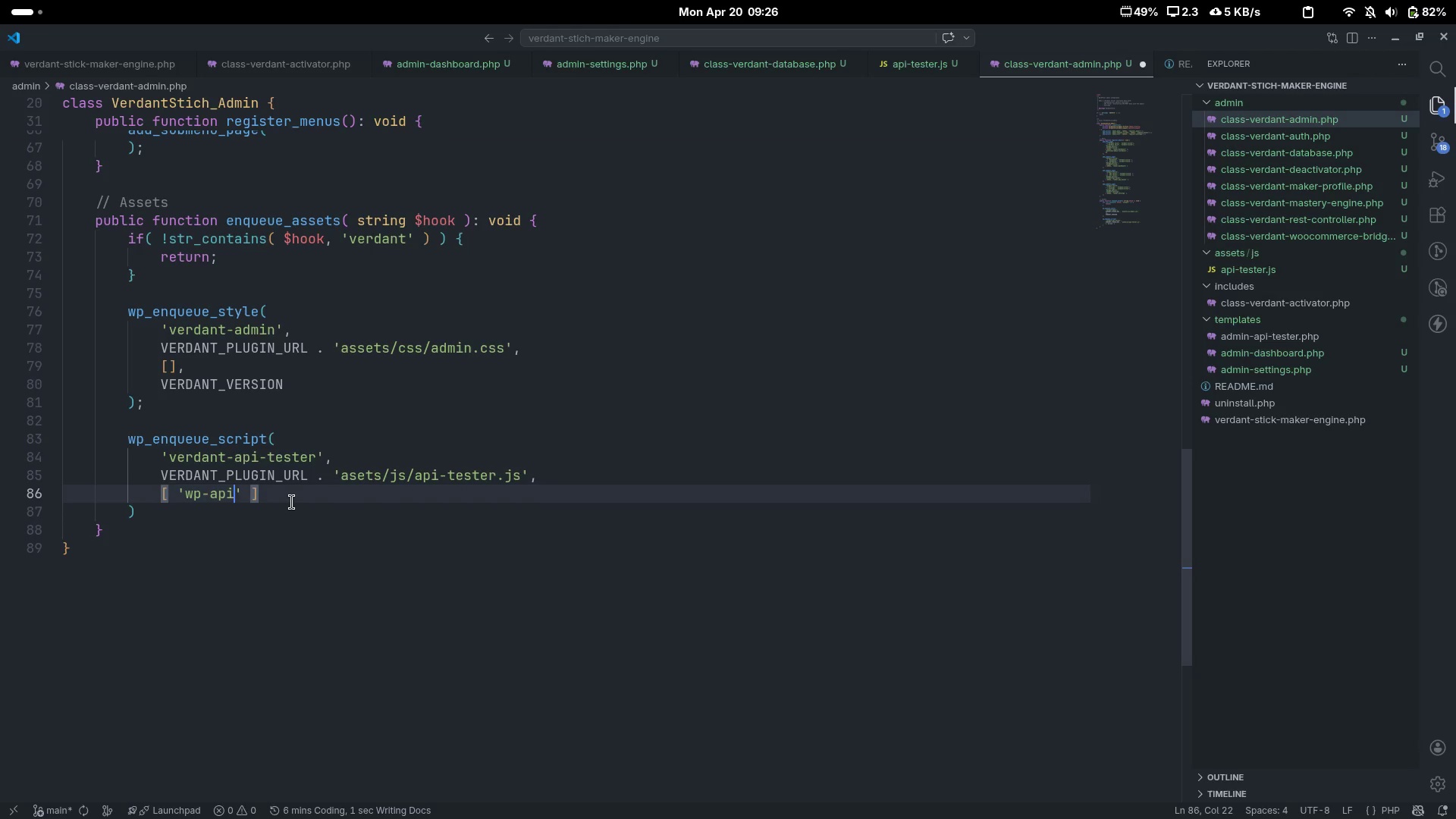 
key(ArrowRight)
 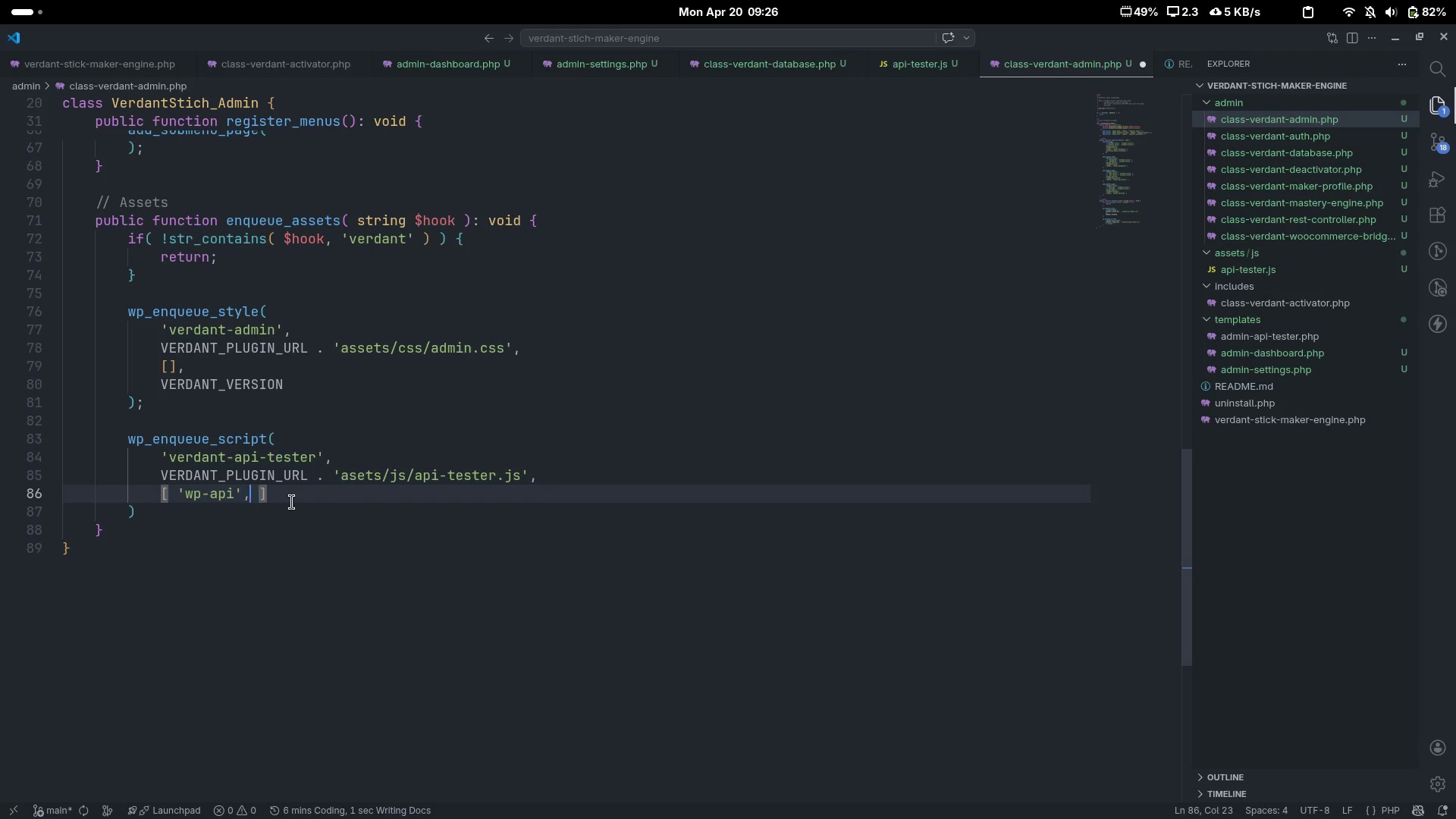 
type(, 'jquery)
 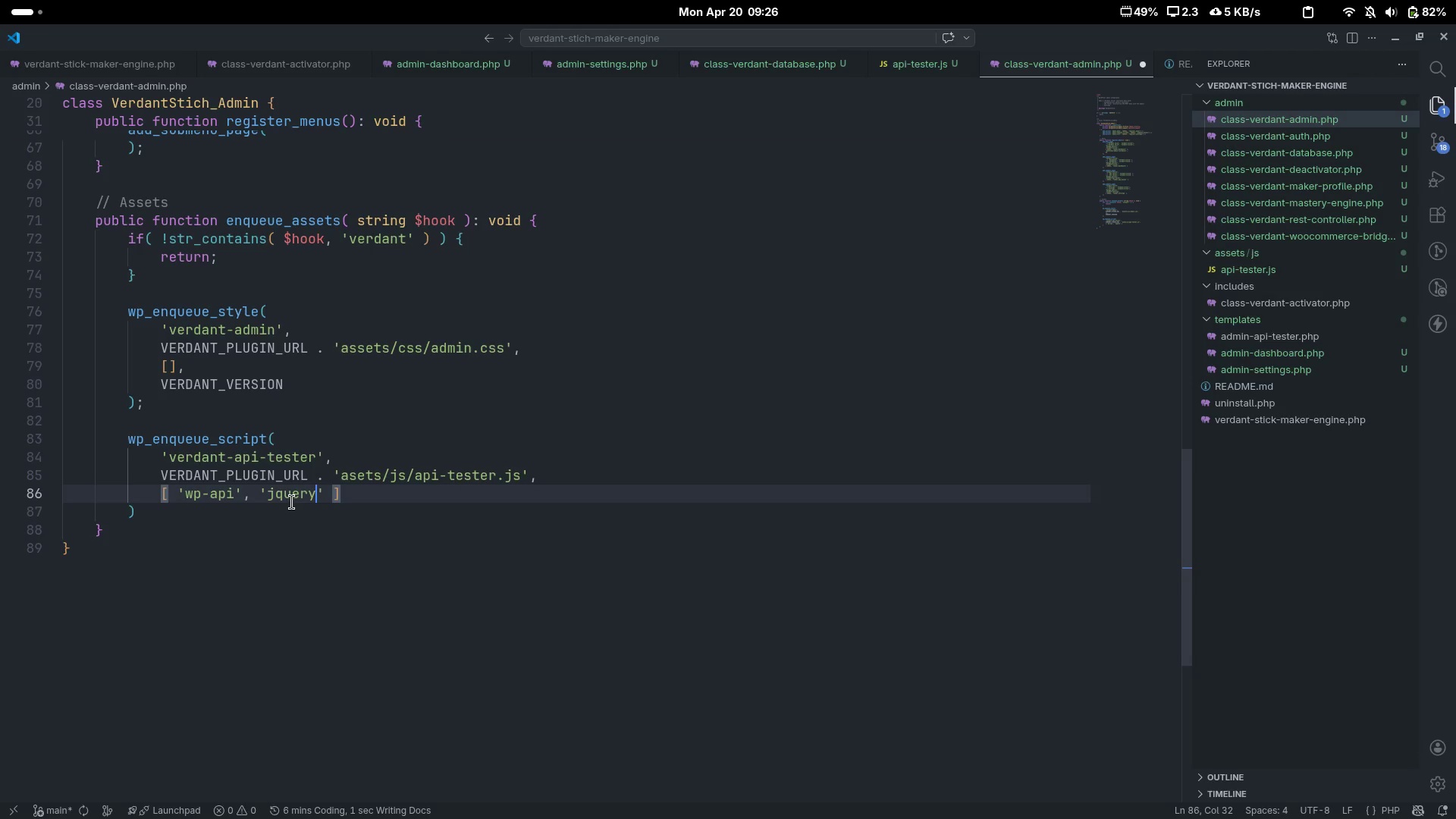 
key(ArrowRight)
 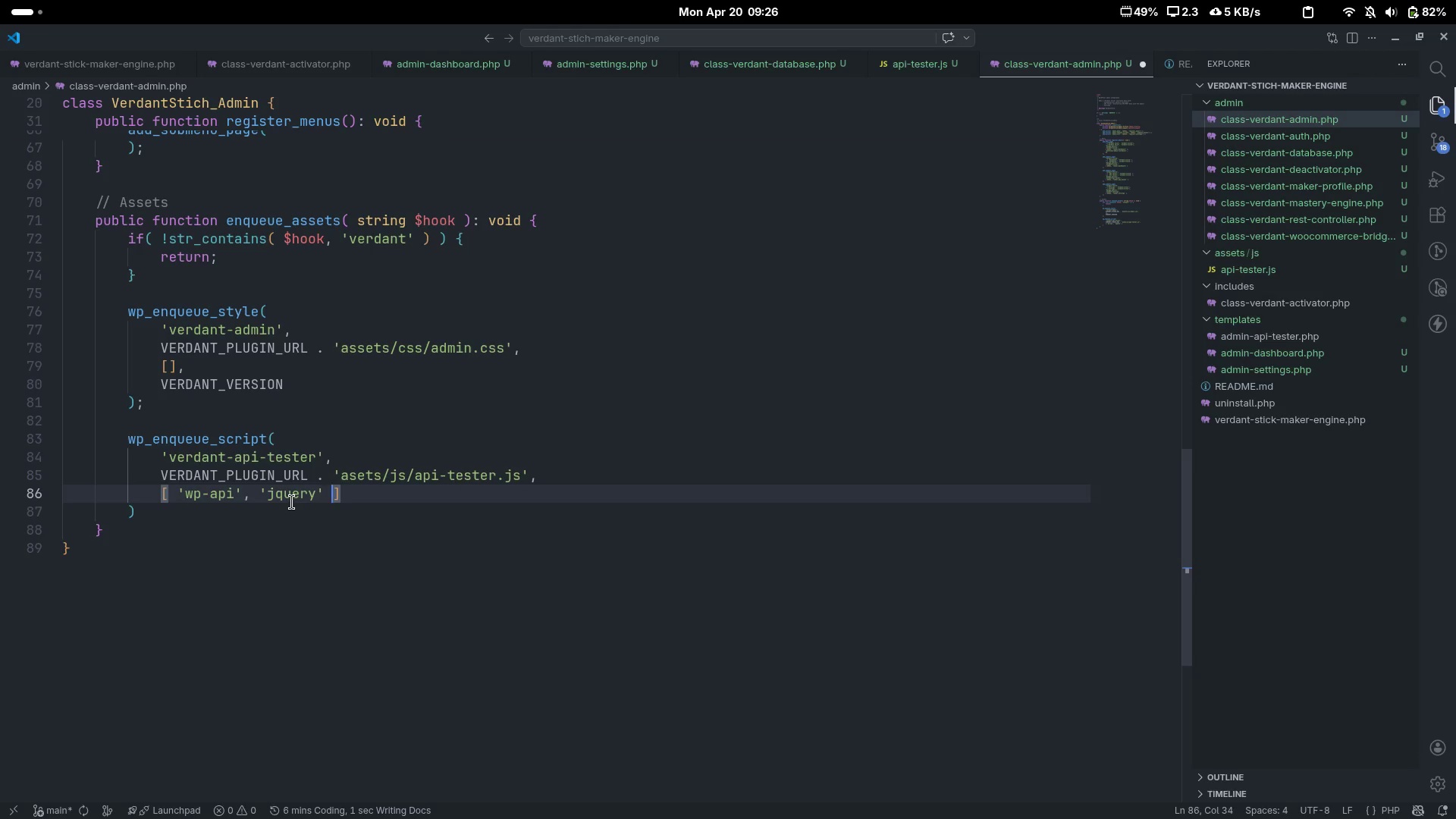 
key(ArrowRight)
 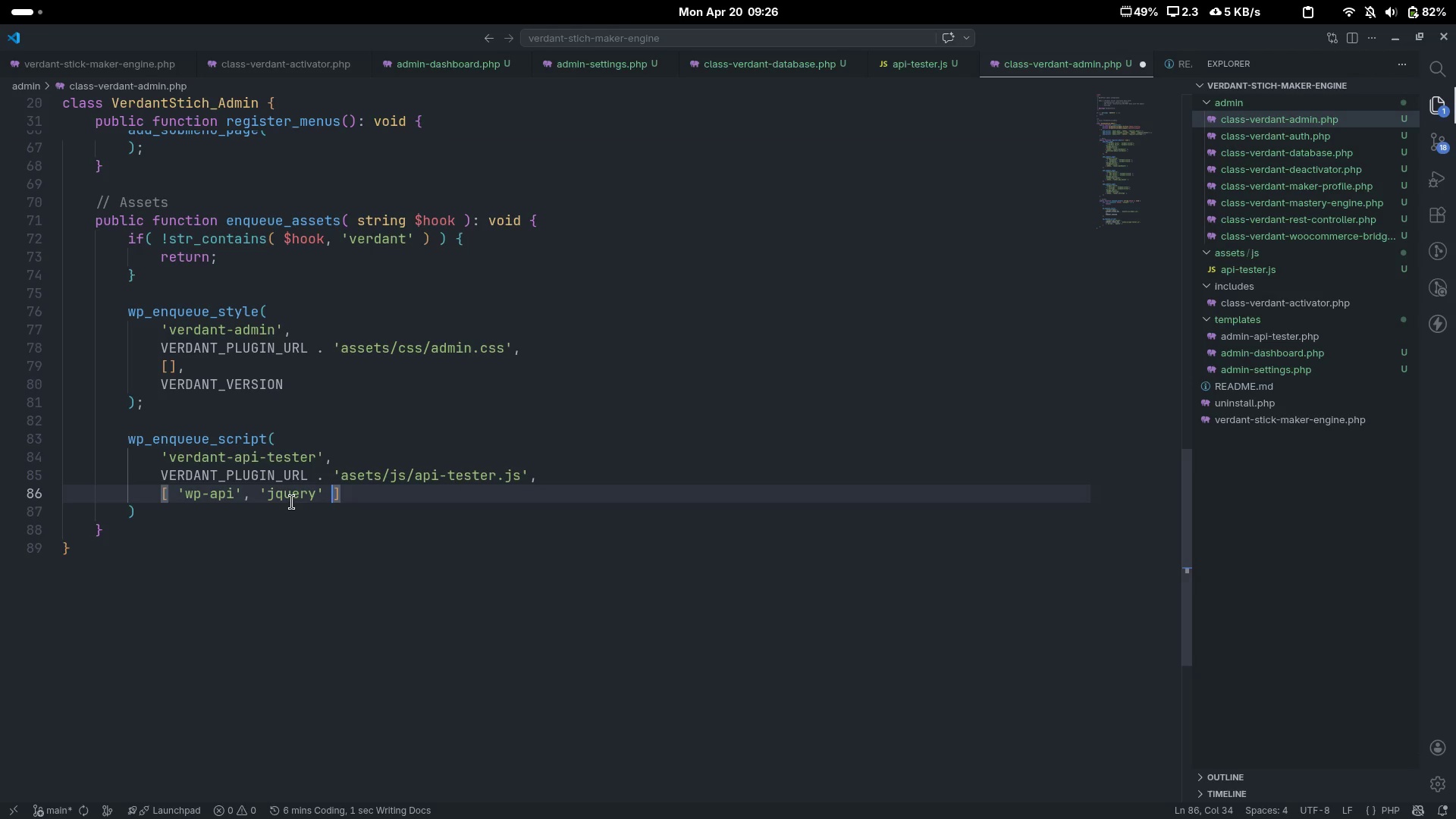 
key(ArrowRight)
 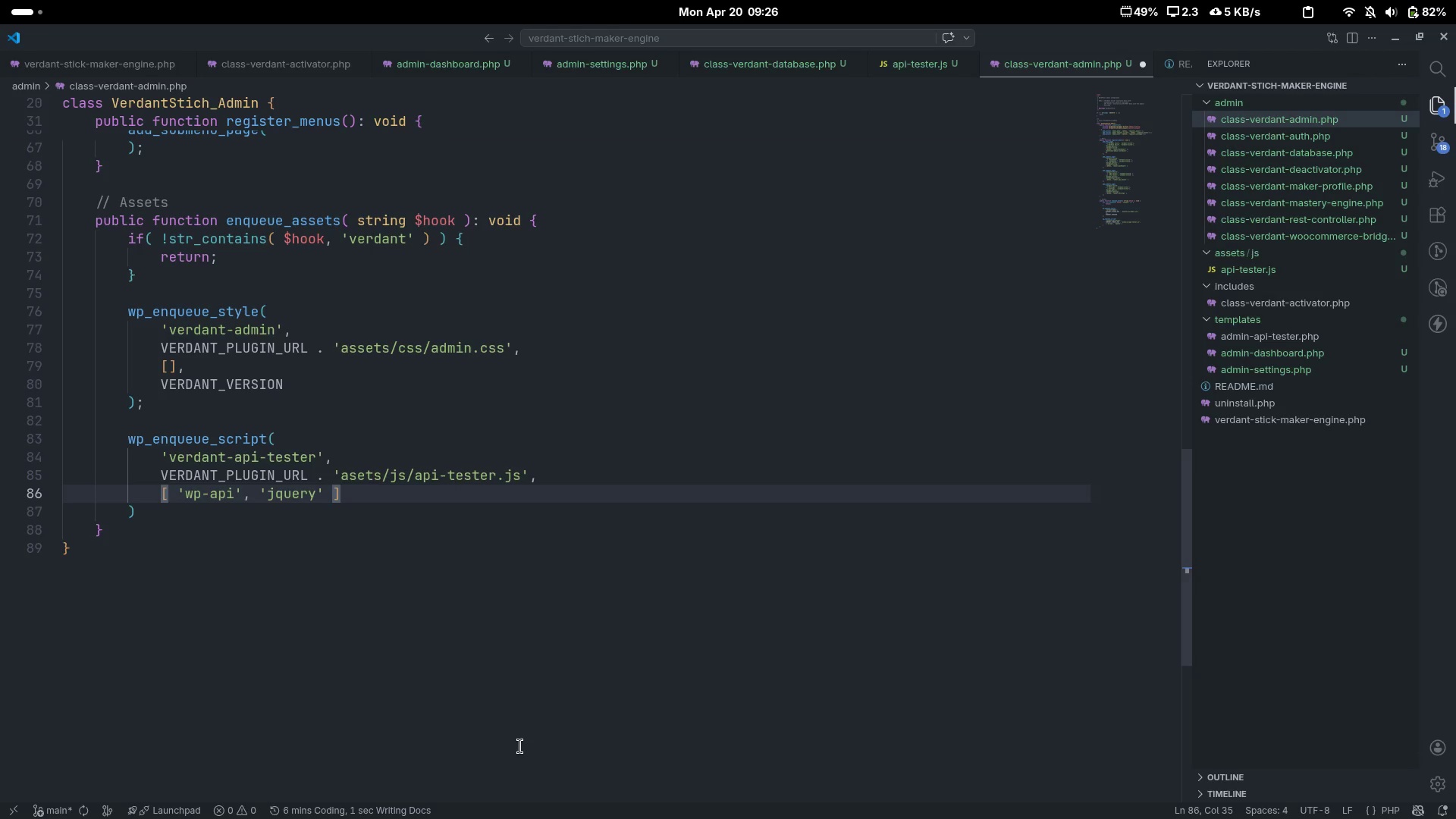 
key(Comma)
 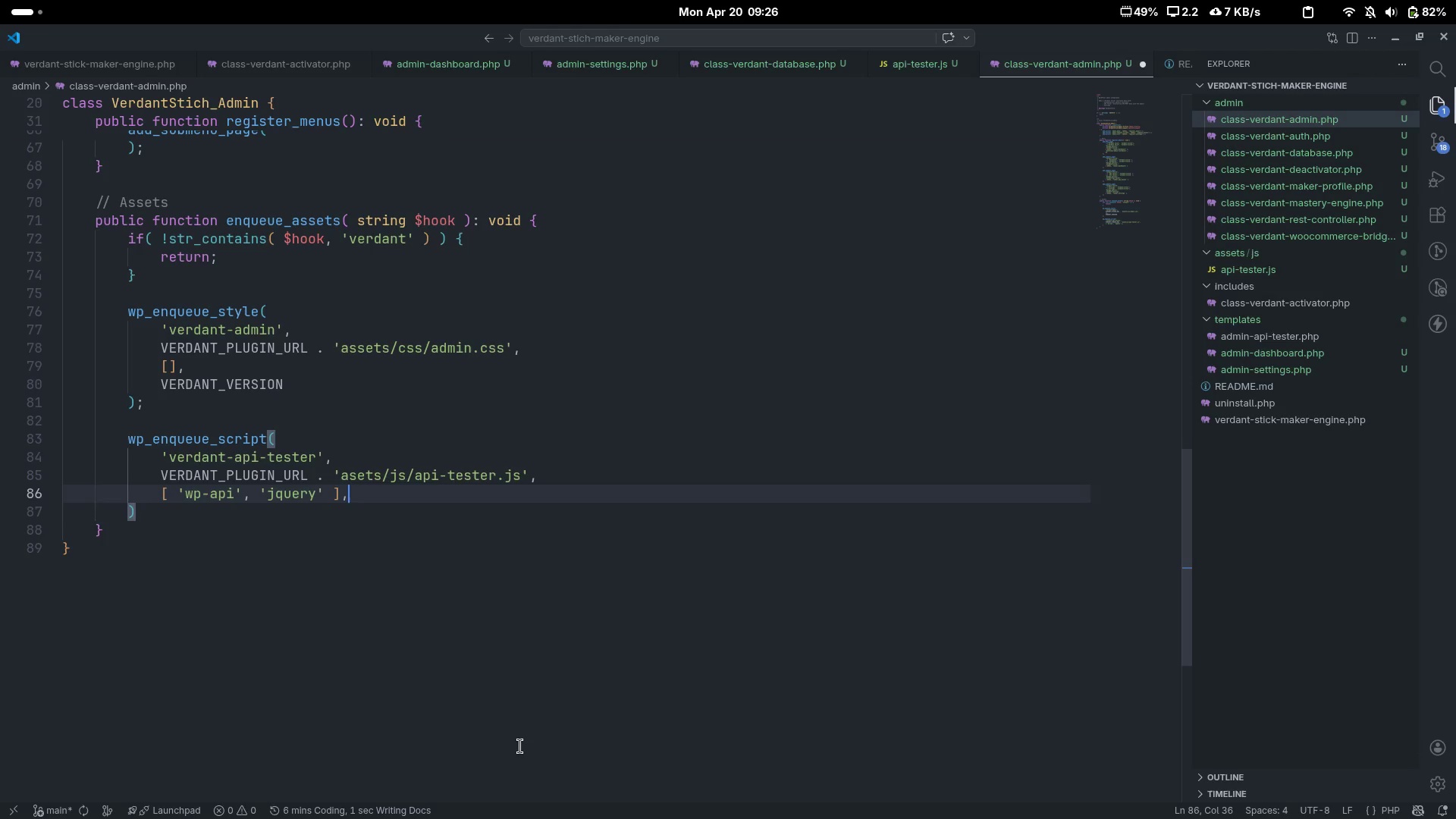 
key(Enter)
 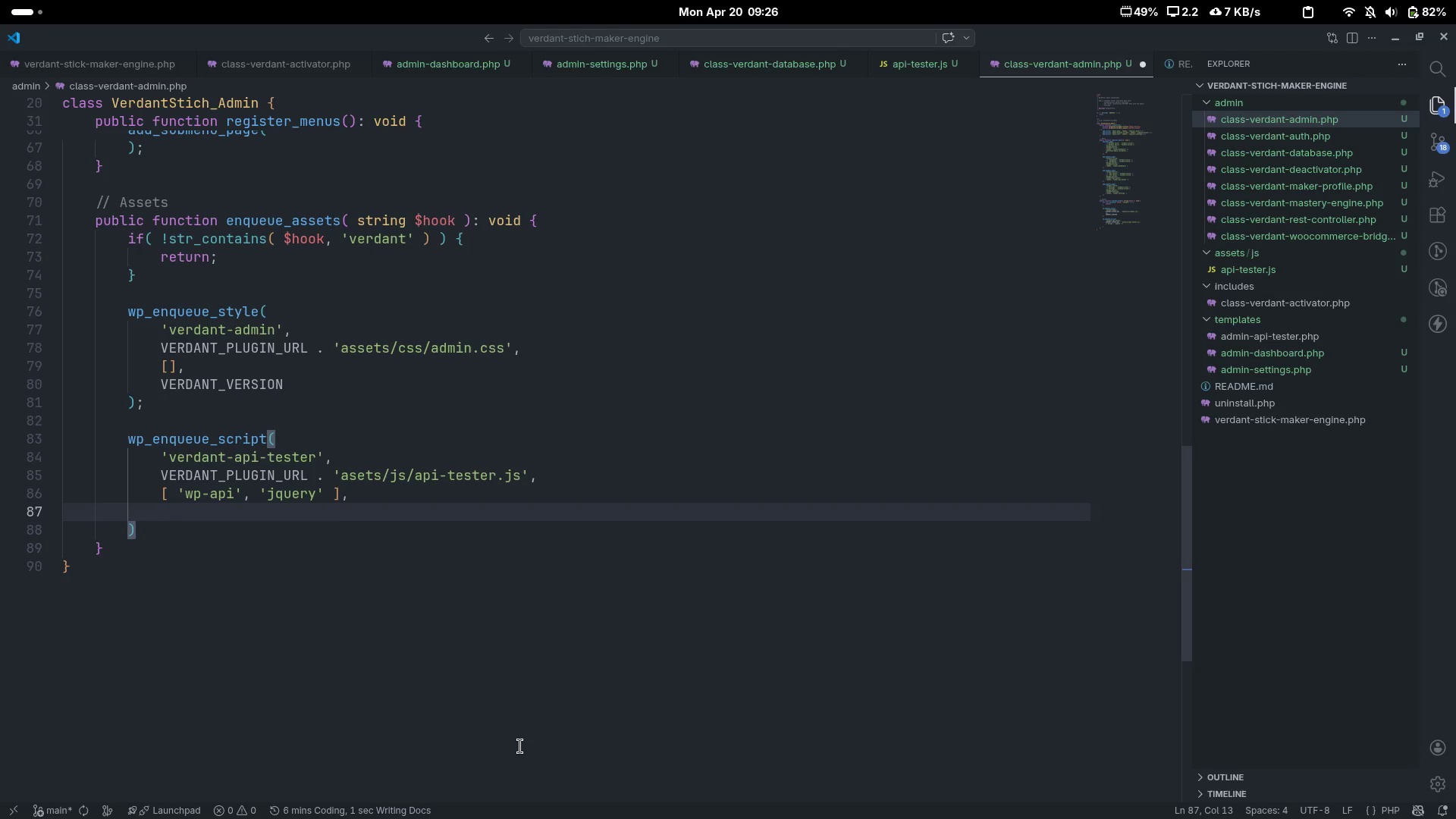 
type(VERDANT_VERSION,)
 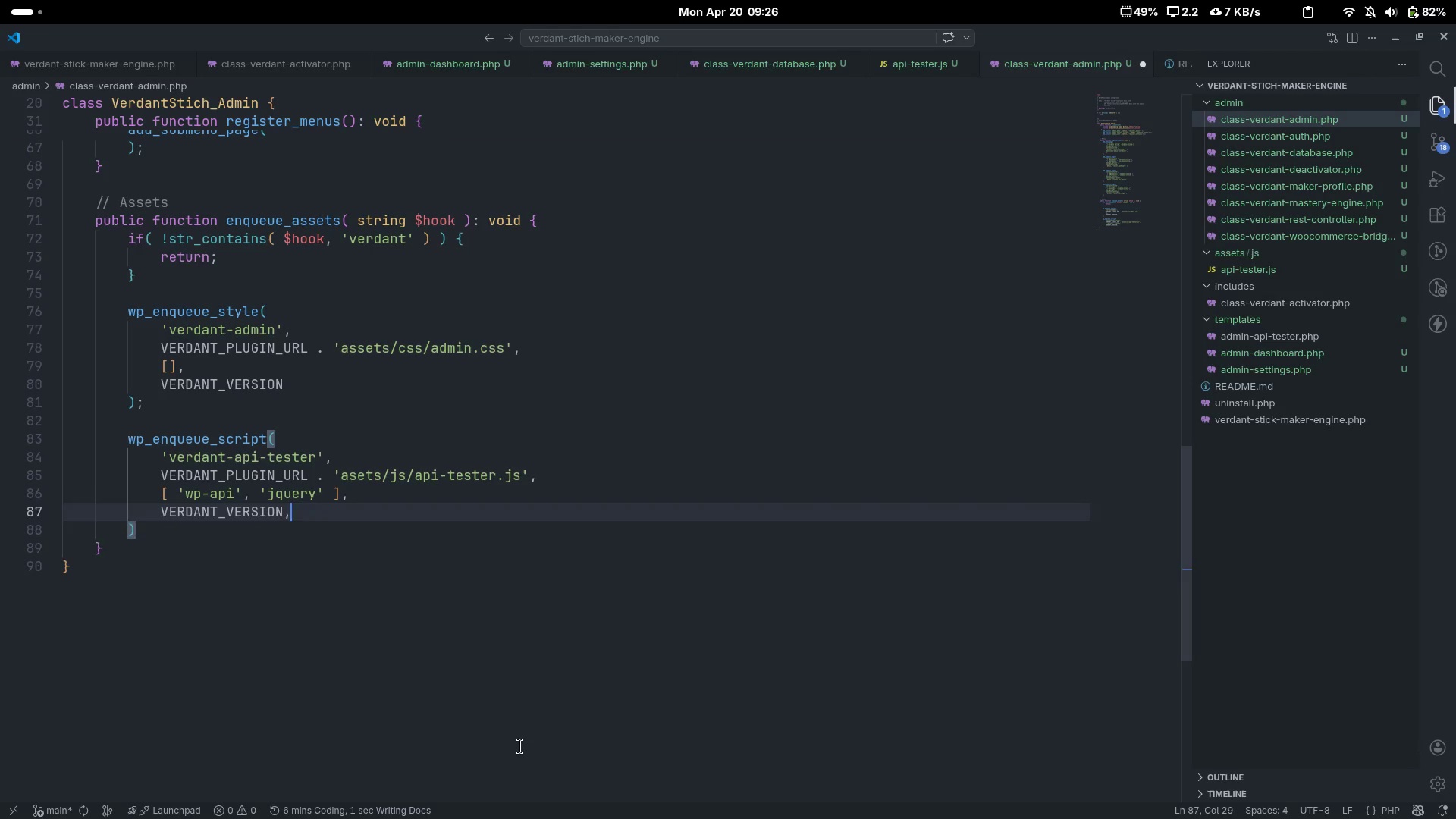 
key(Enter)
 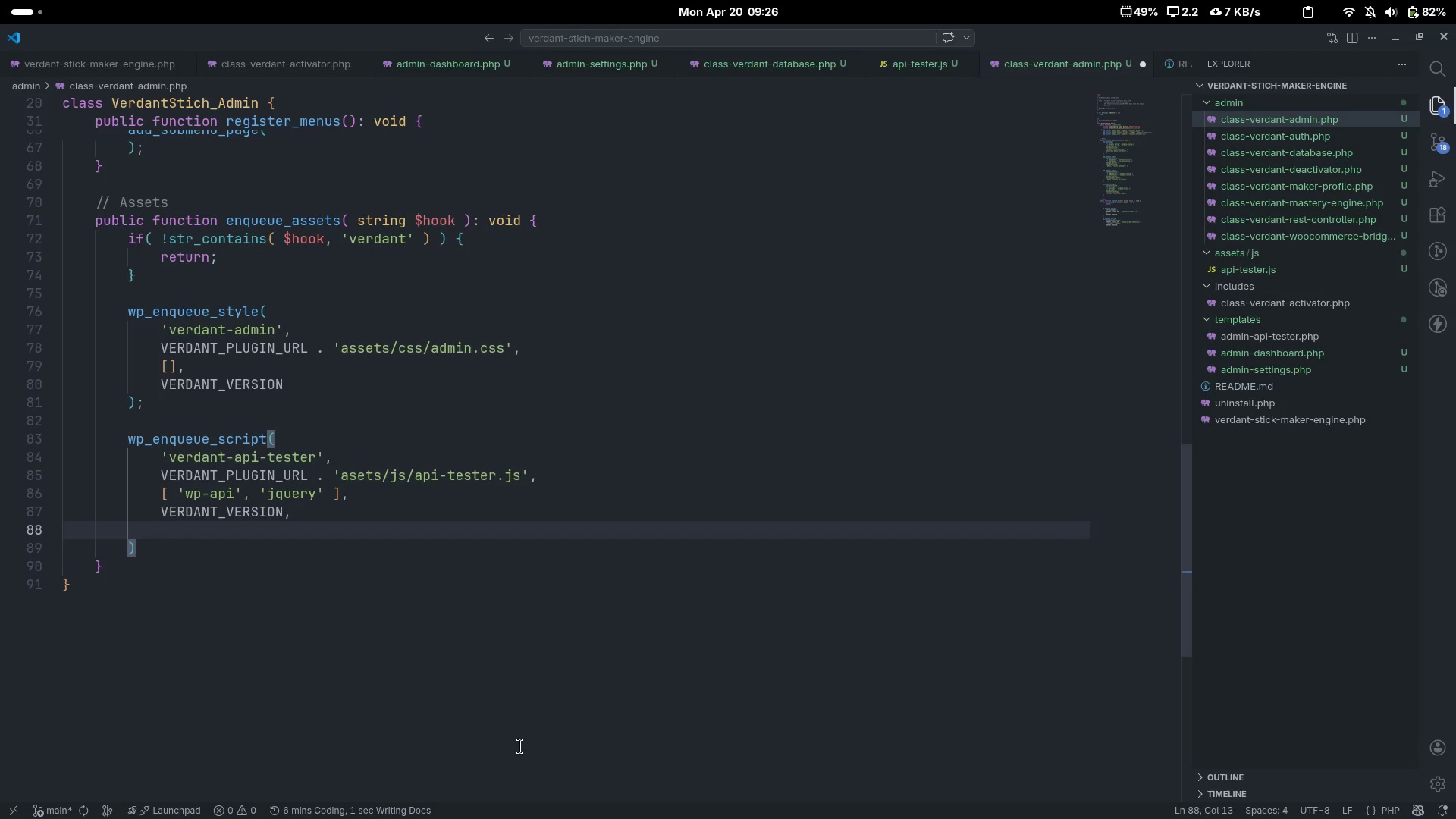 
type(true)
key(Escape)
 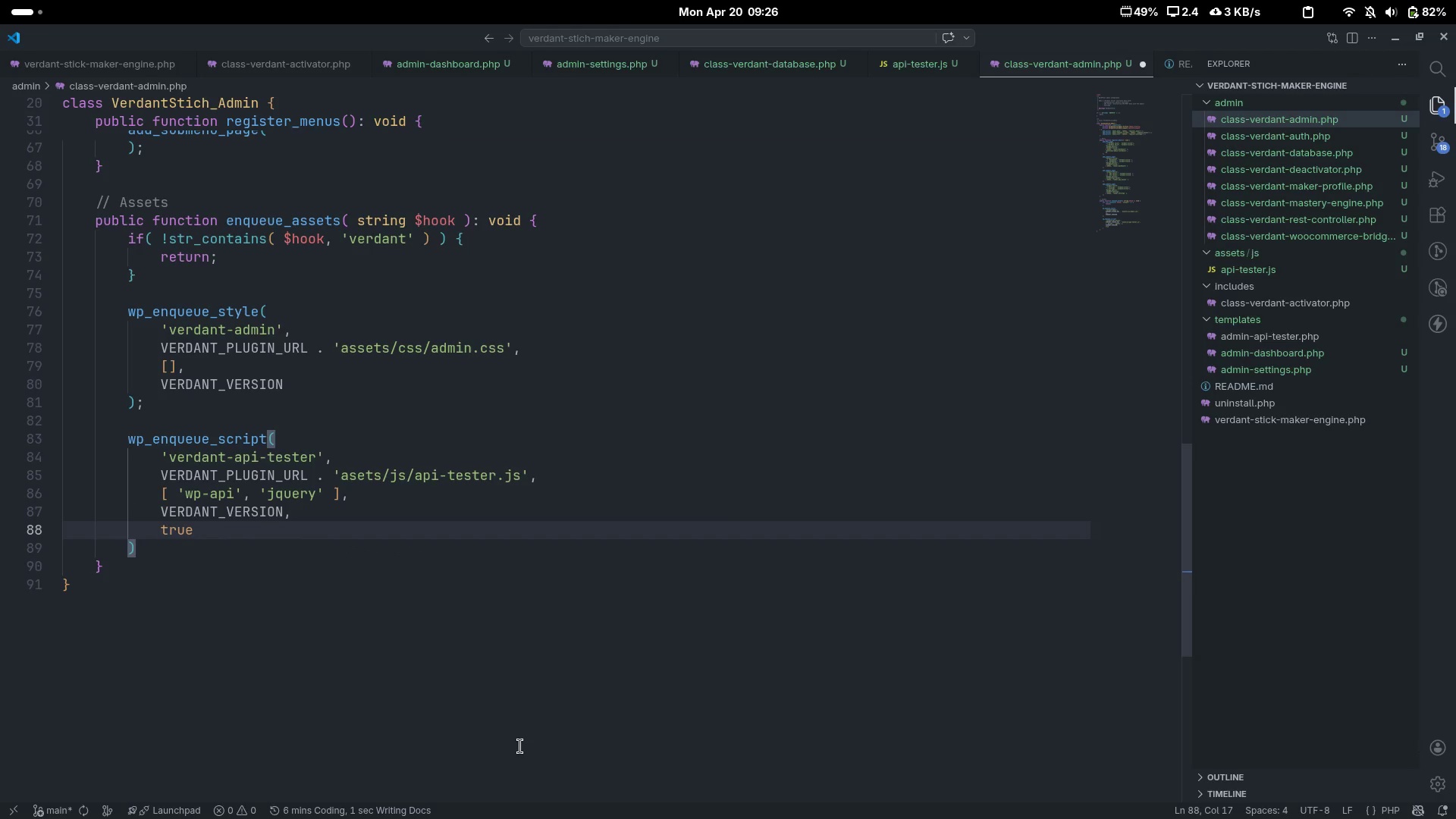 
key(ArrowDown)
 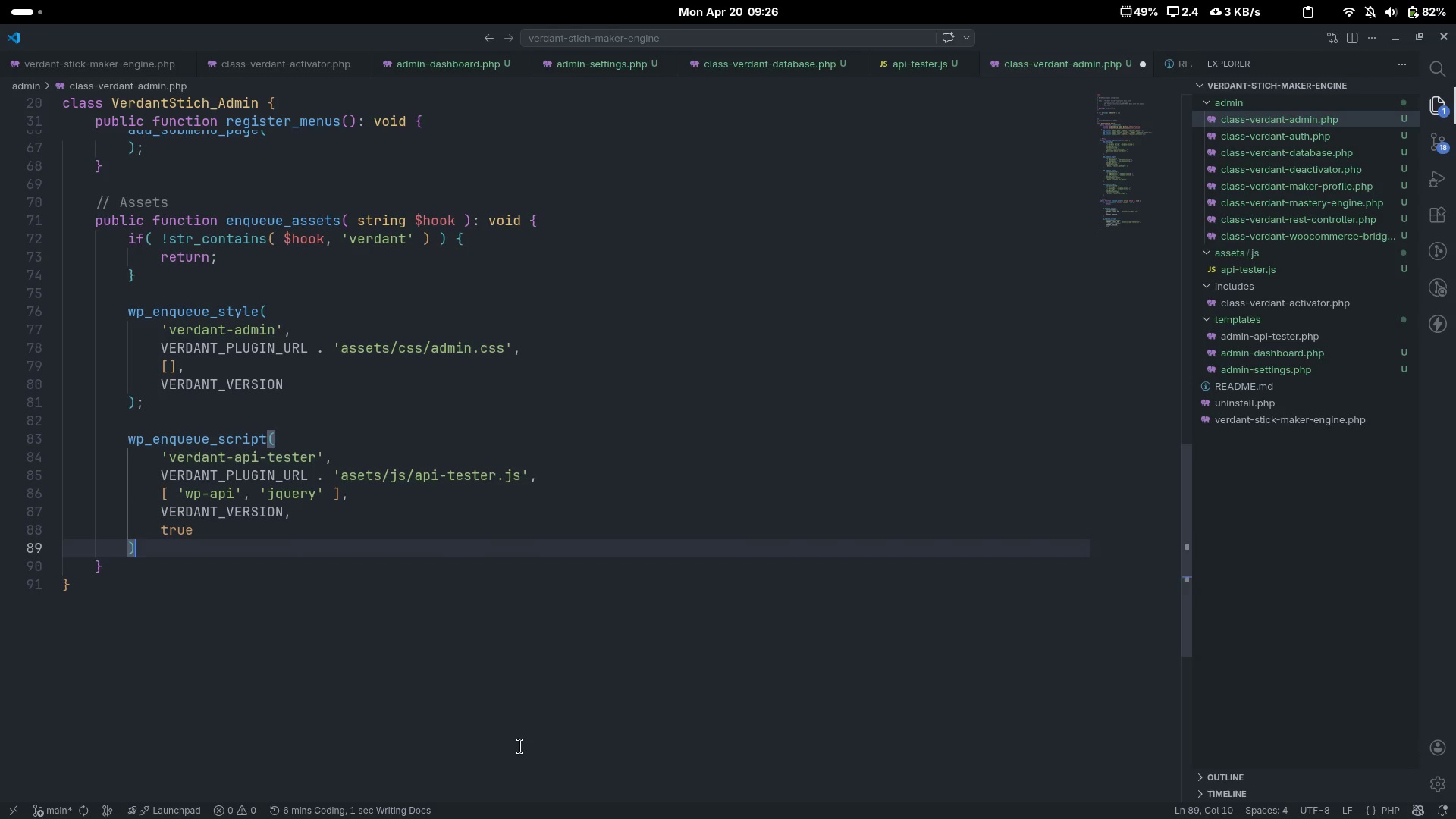 
key(Quote)
 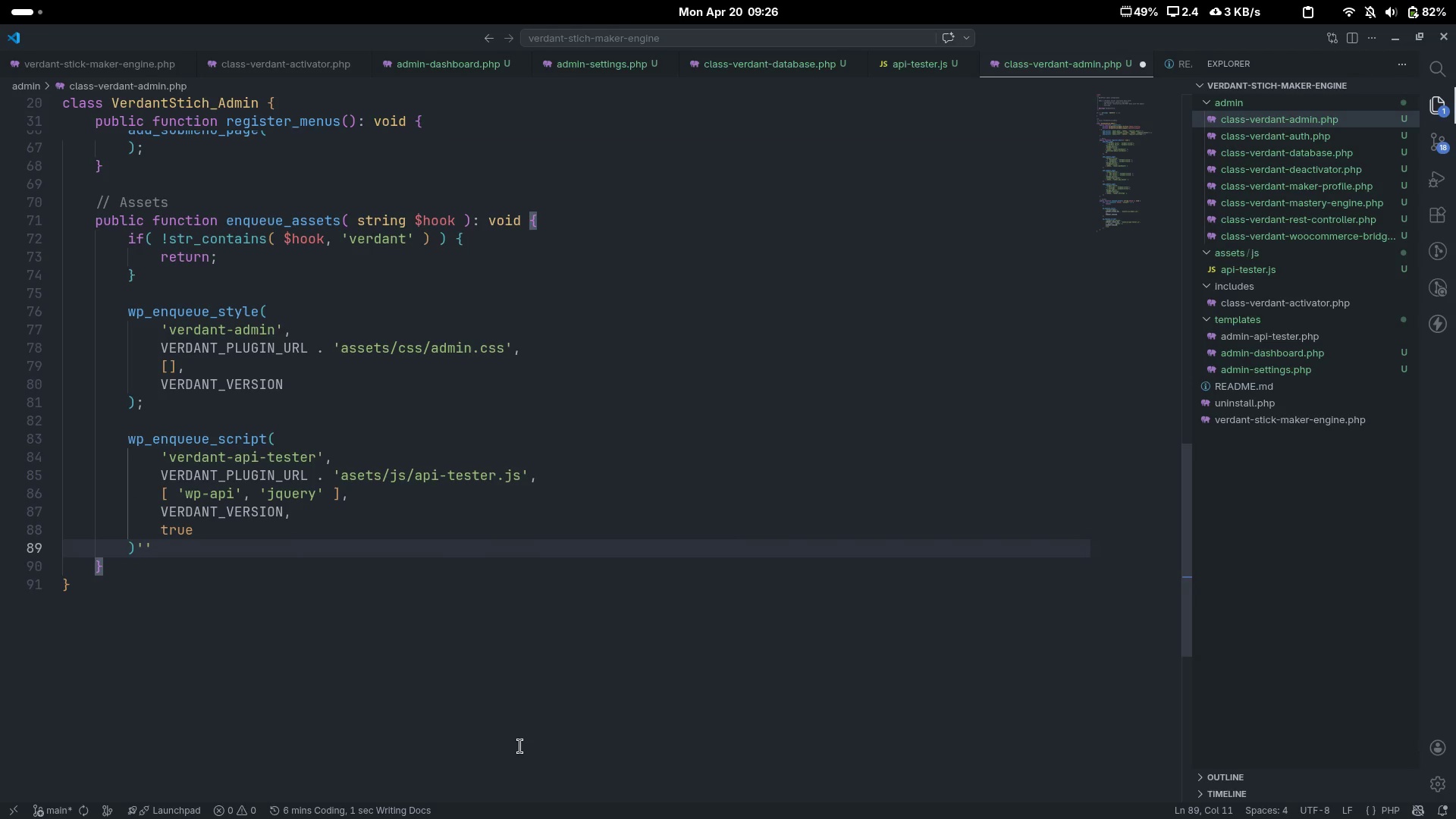 
key(Backspace)
 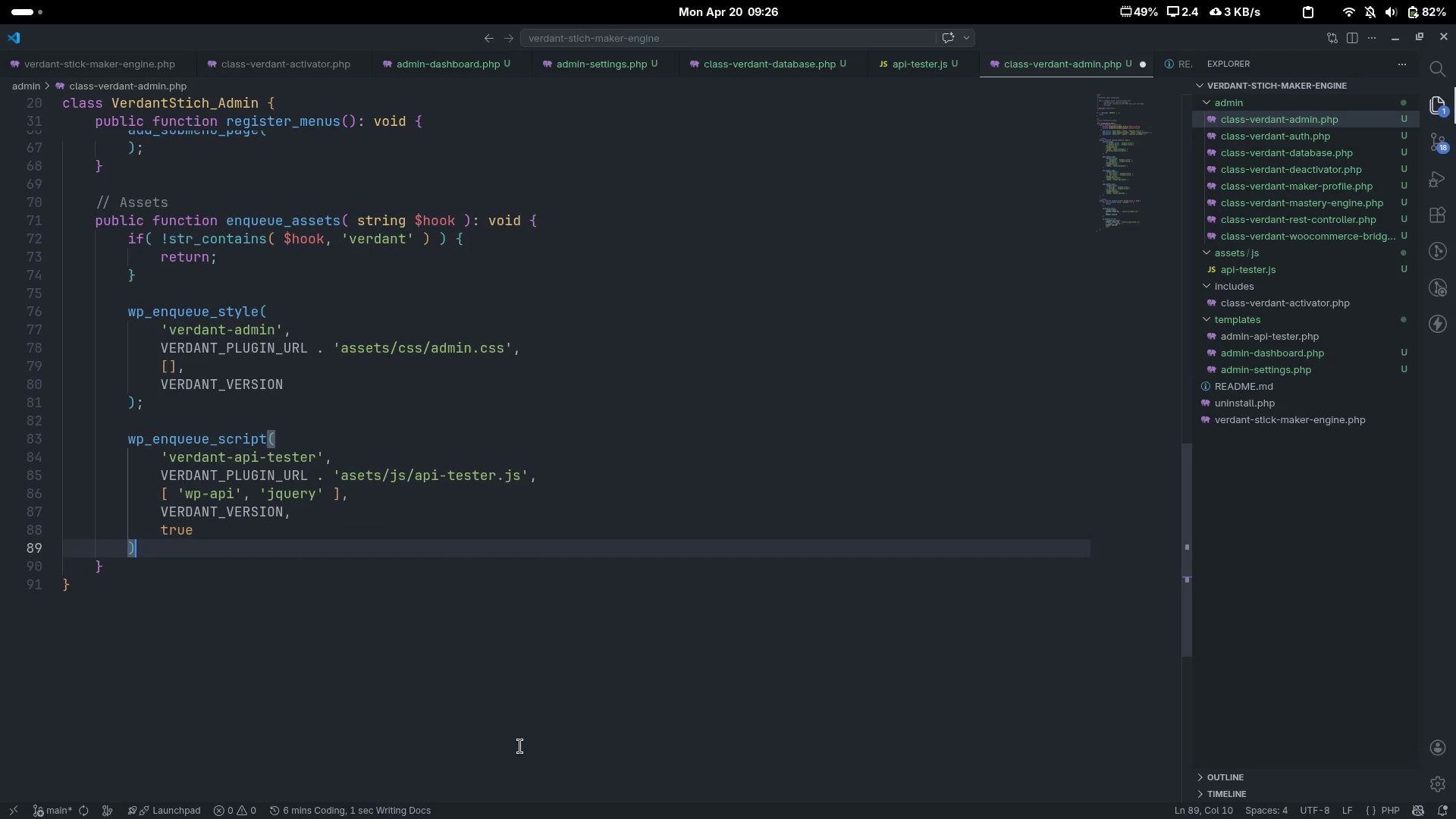 
key(Semicolon)
 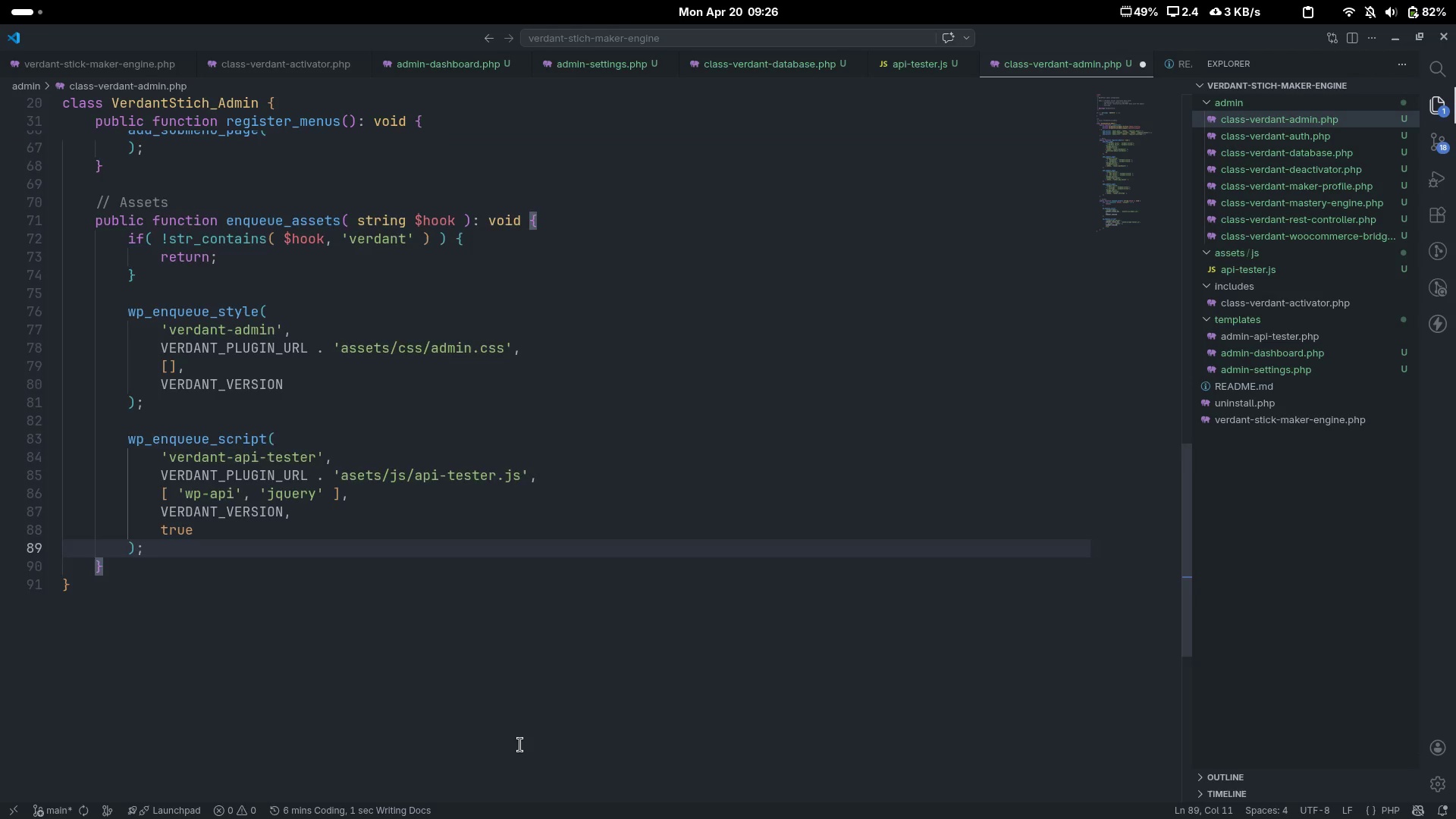 
scroll: coordinate [520, 745], scroll_direction: down, amount: 6.0
 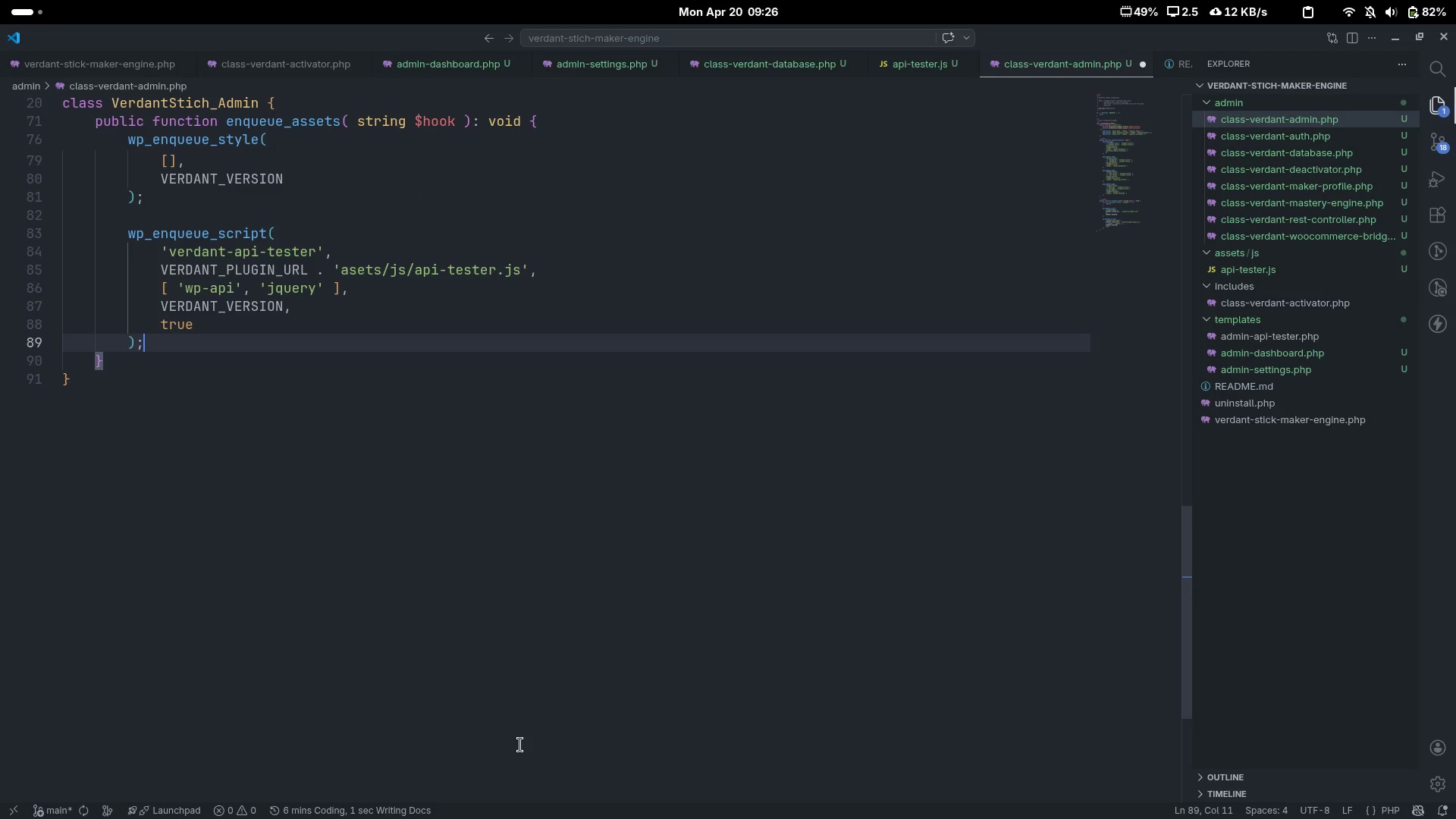 
key(Enter)
 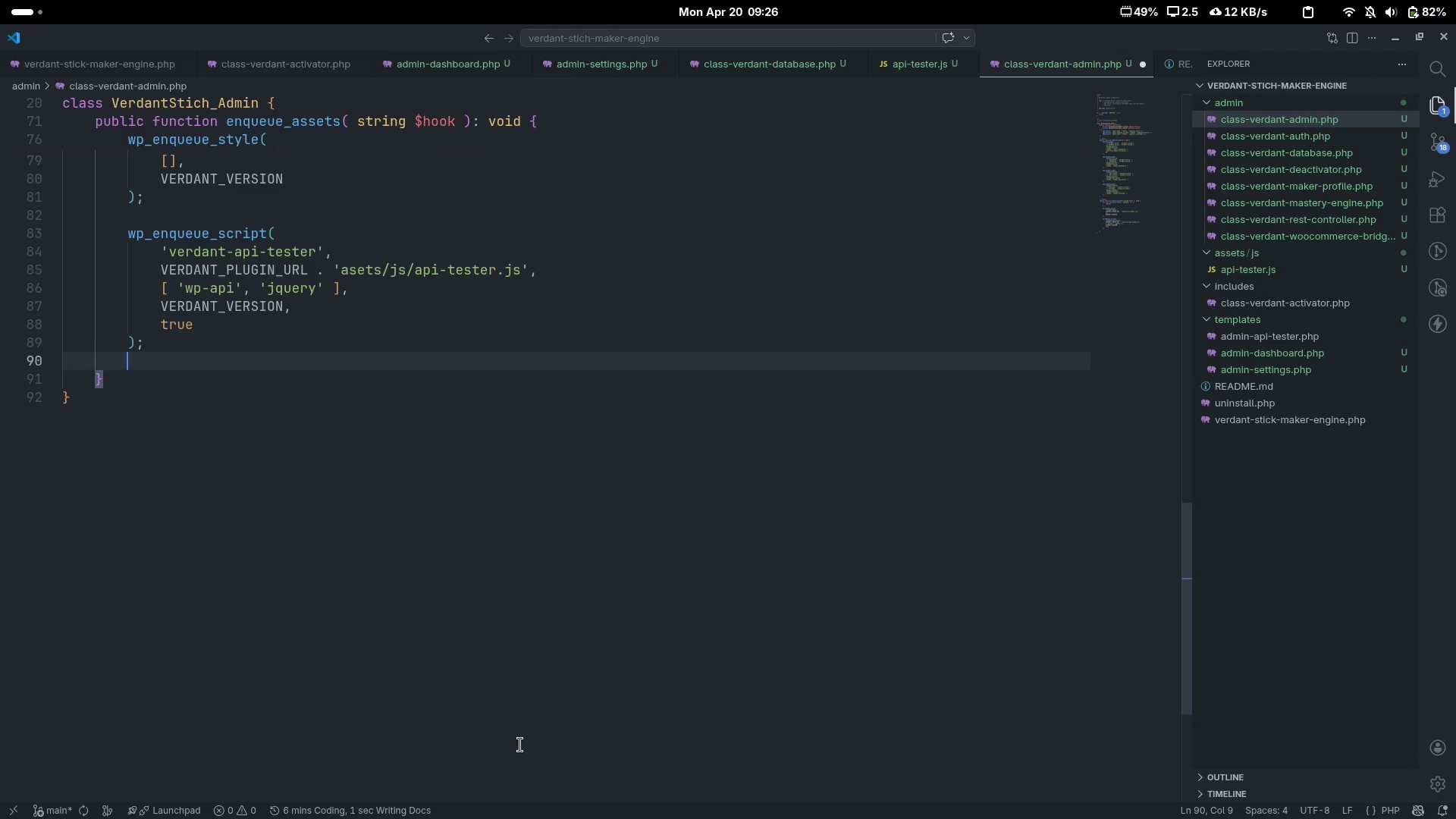 
key(Enter)
 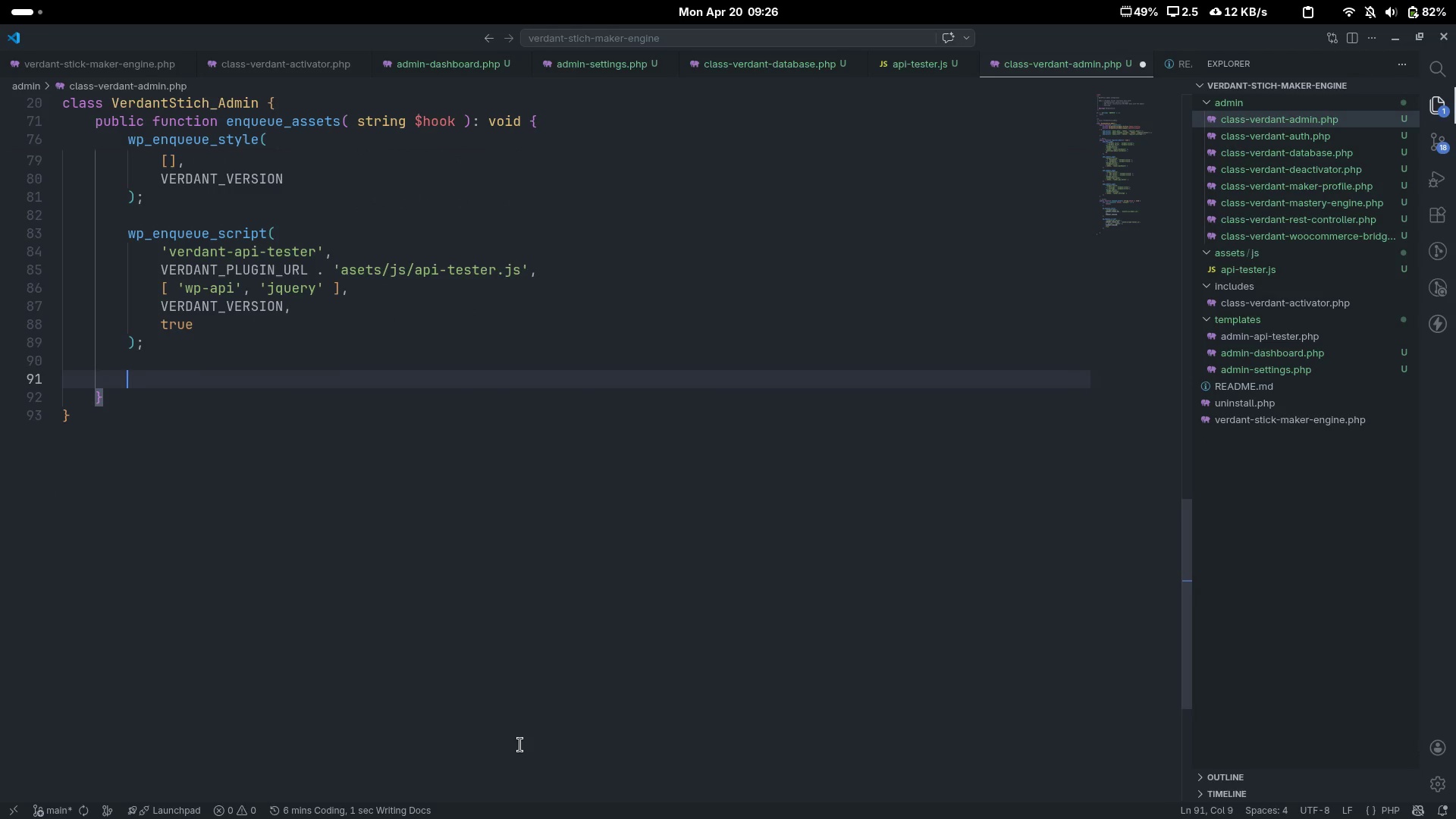 
type(wo)
key(Backspace)
type(p_localize_scripy)
key(Backspace)
type(t( )
 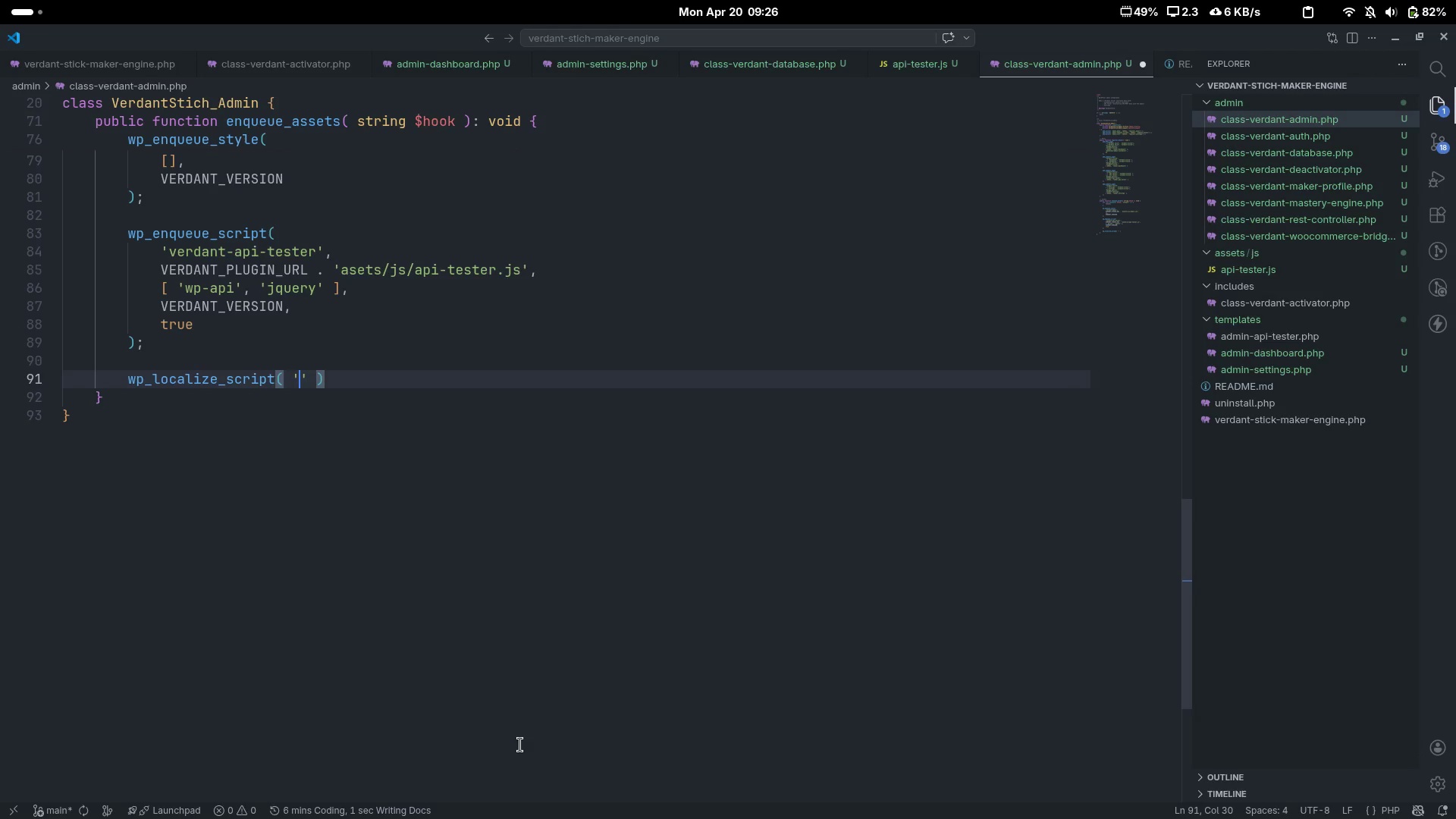 
 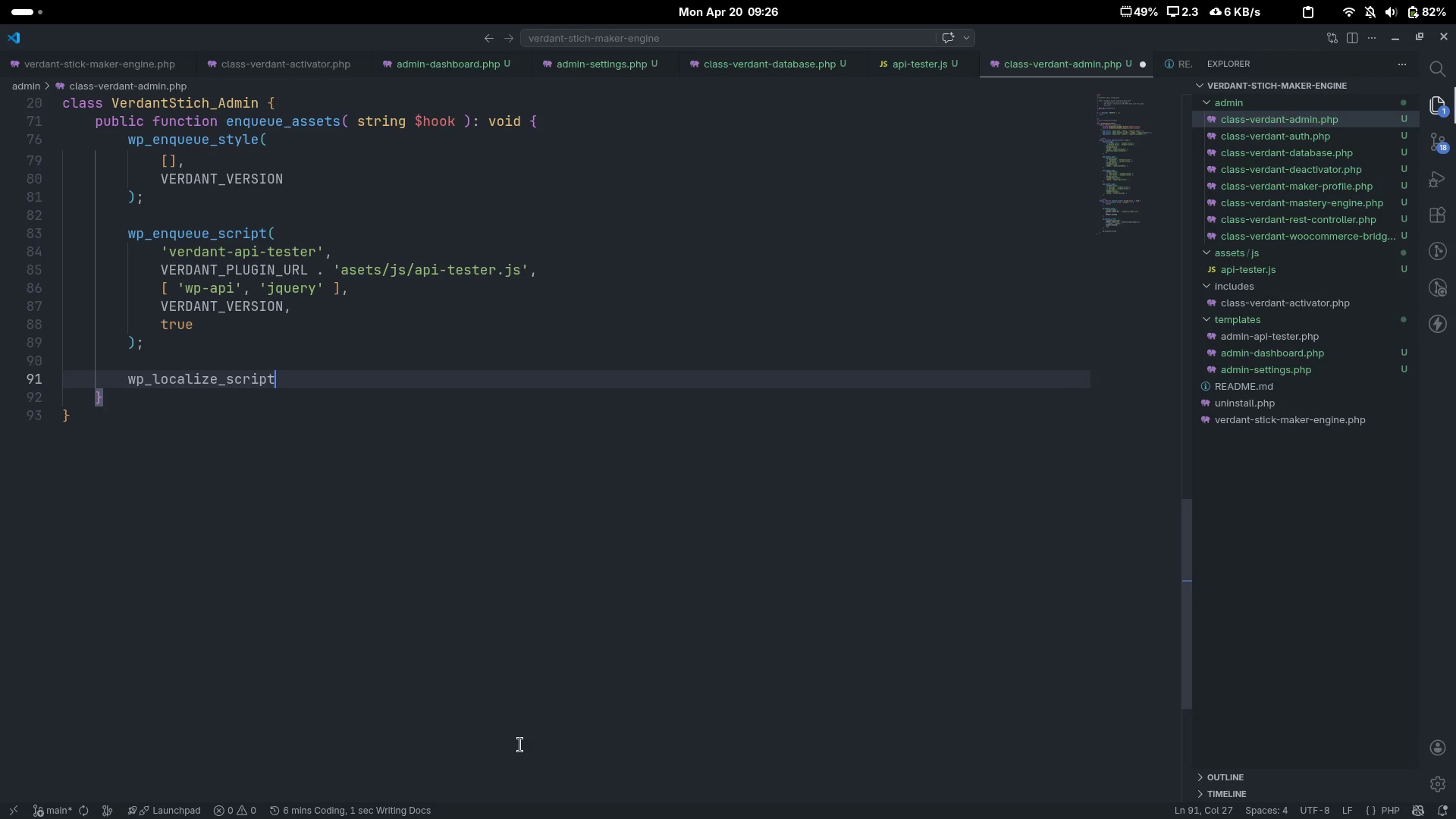 
key(ArrowLeft)
 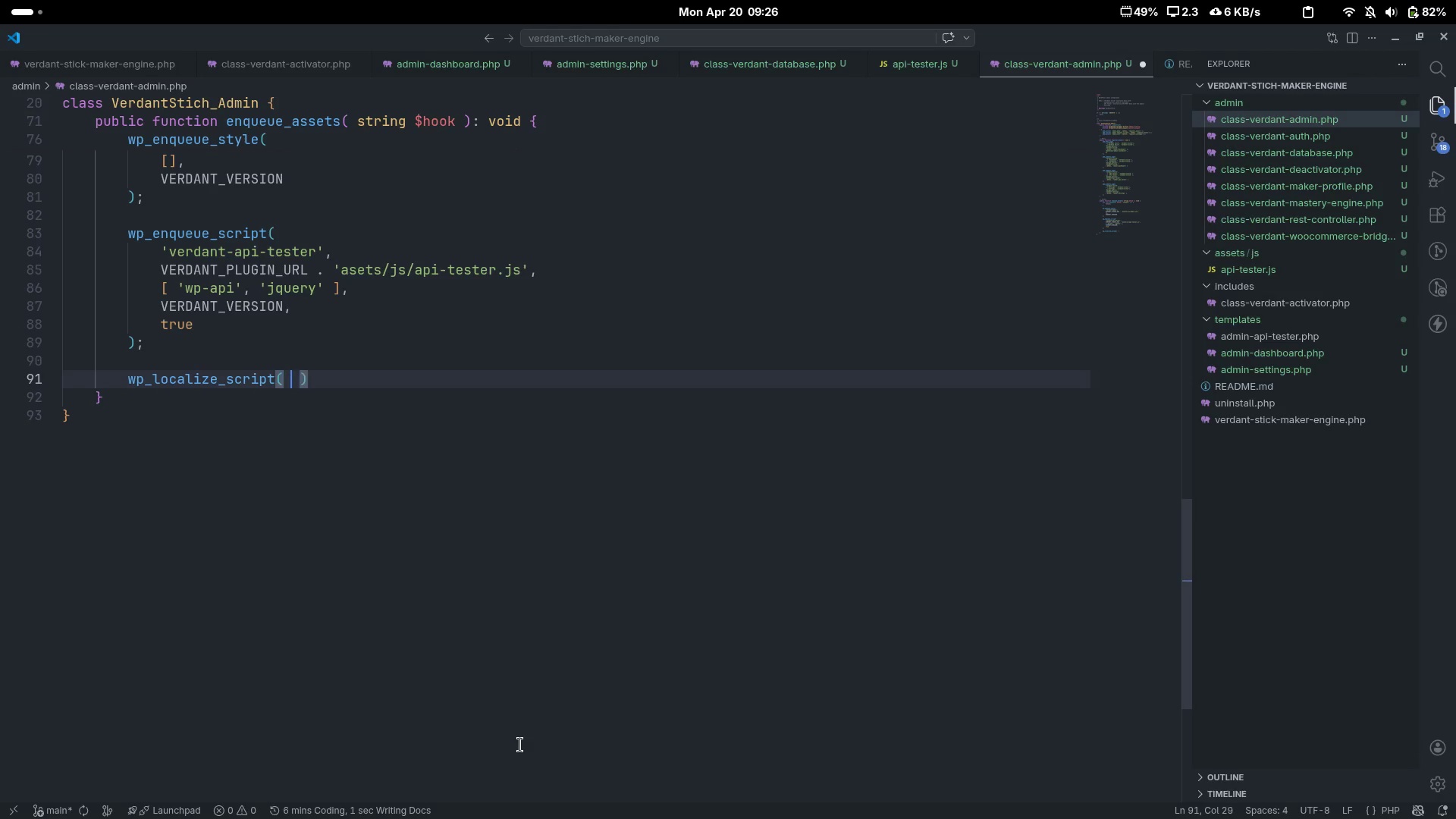 
type( 'verdant-api-res)
key(Backspace)
key(Backspace)
key(Backspace)
type(tester)
 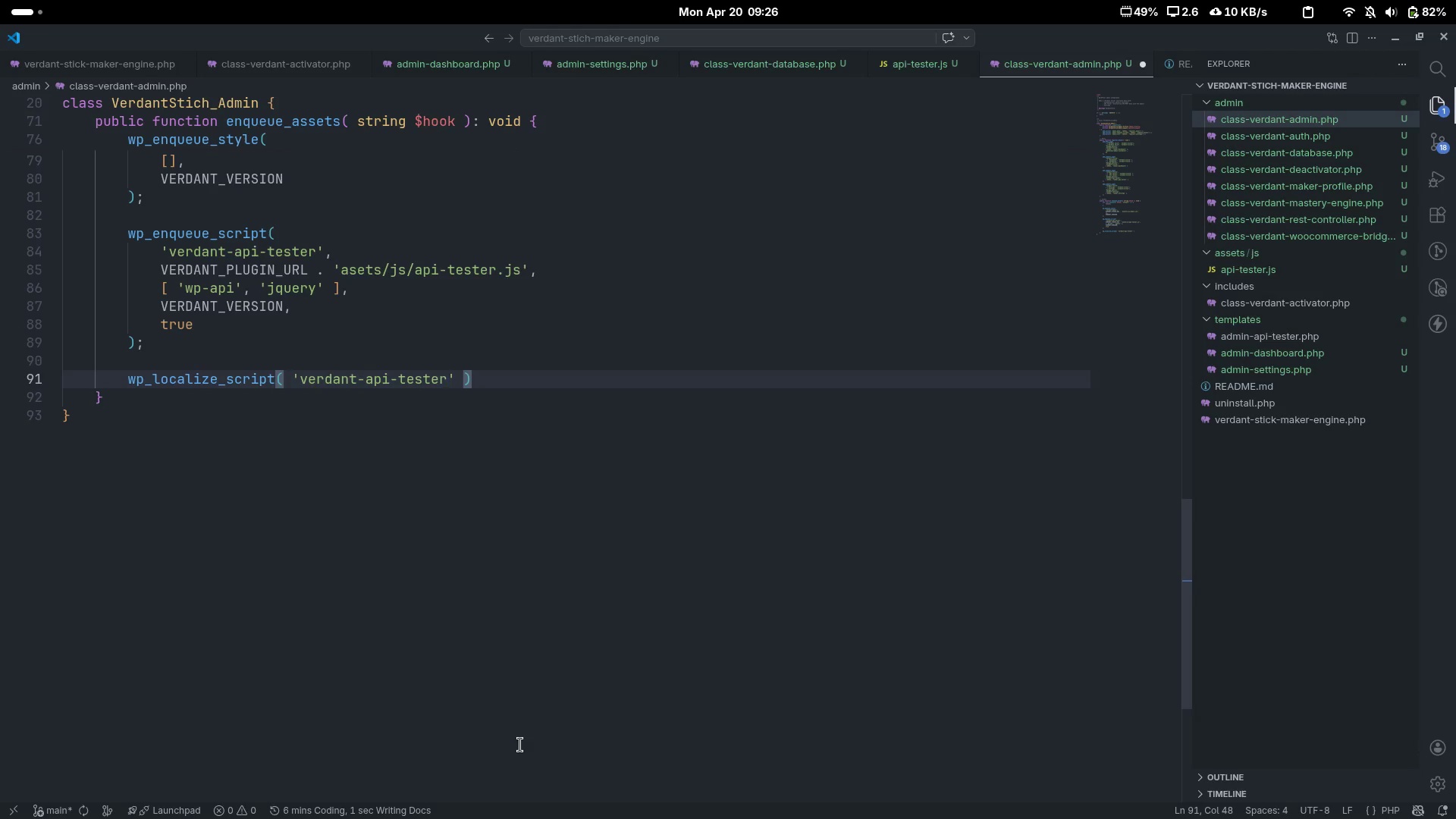 
key(ArrowRight)
 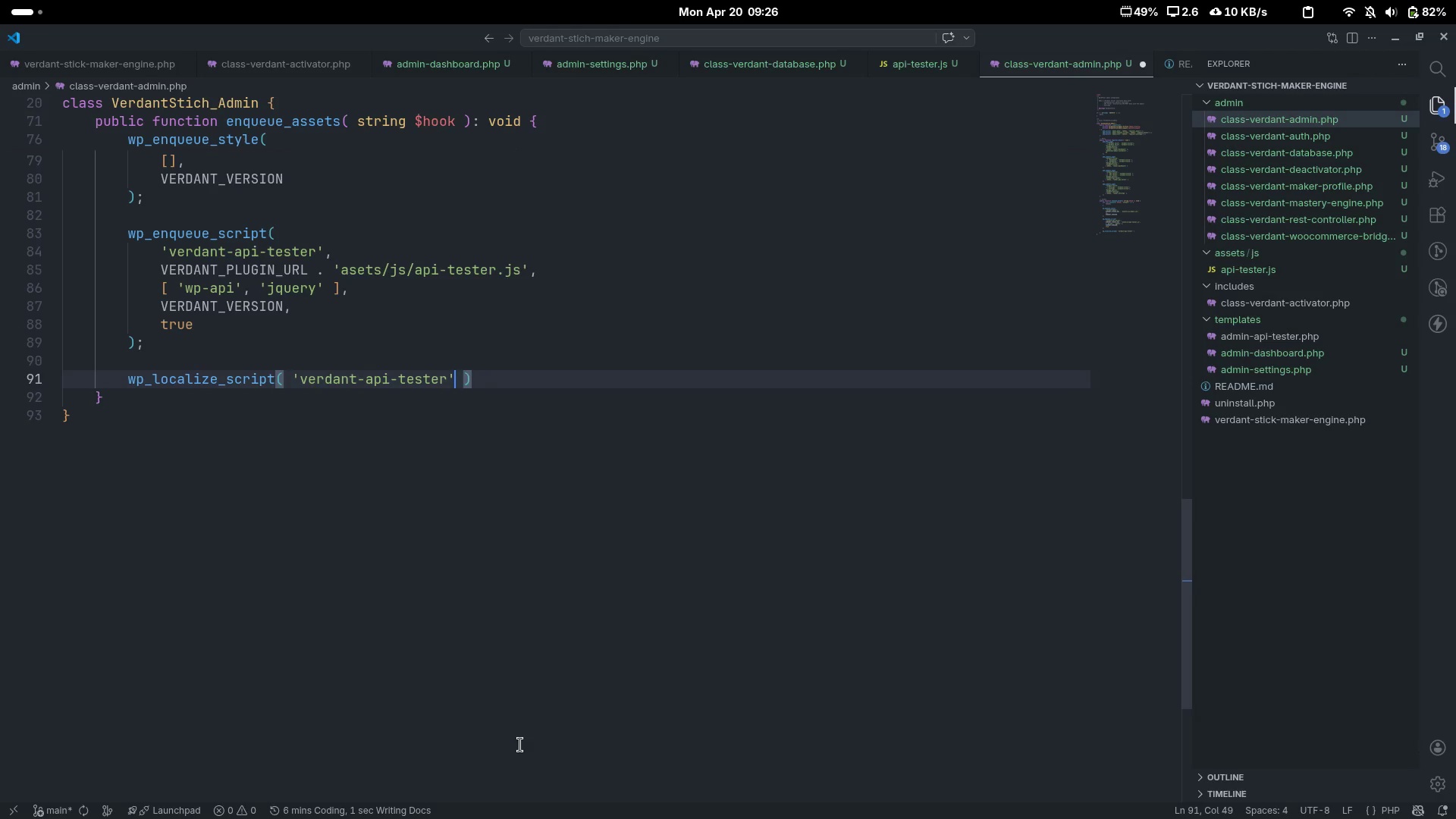 
type(, 'verdantAdmin[End] )
 